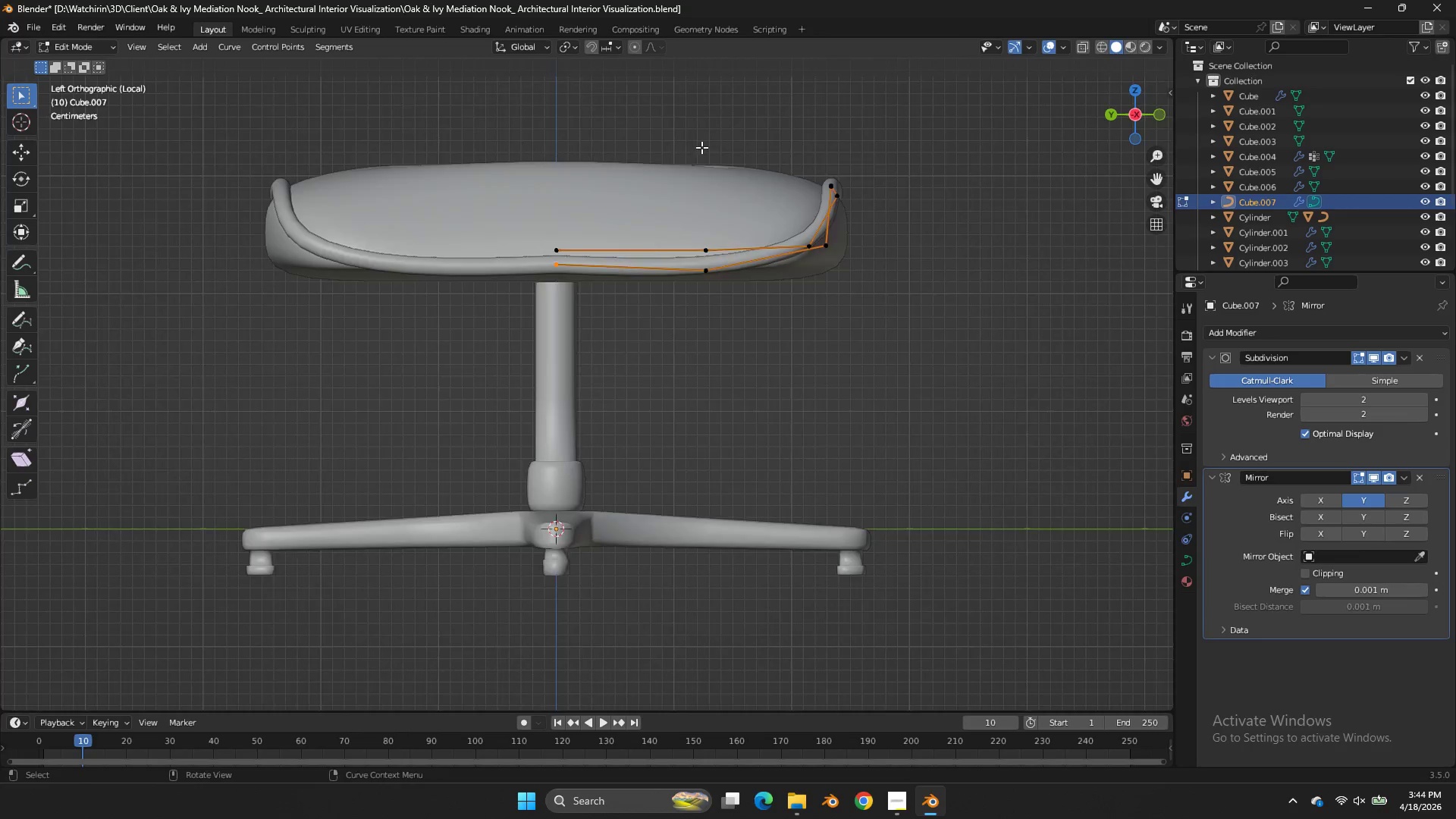 
scroll: coordinate [701, 147], scroll_direction: up, amount: 2.0
 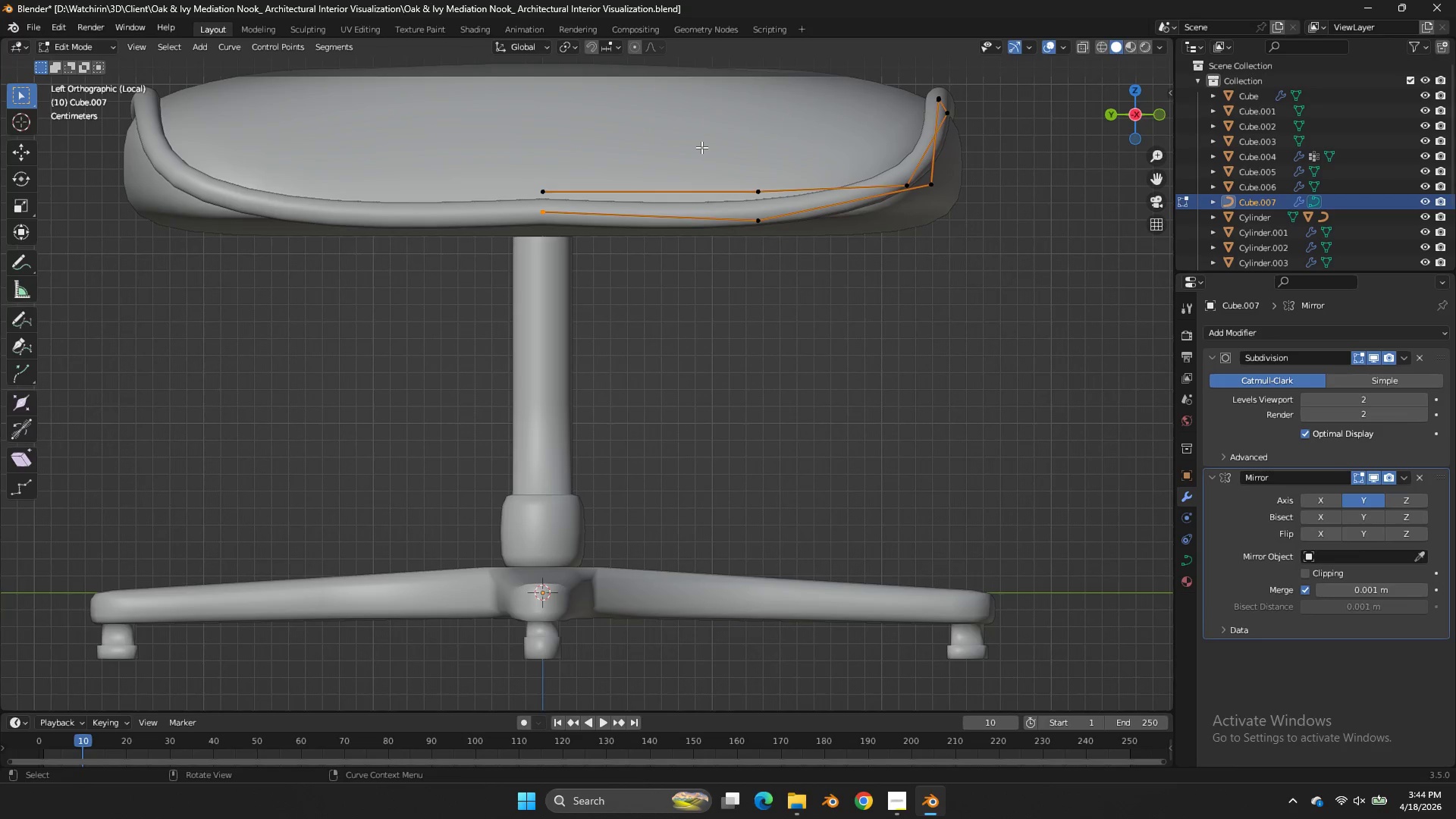 
type(gx)
 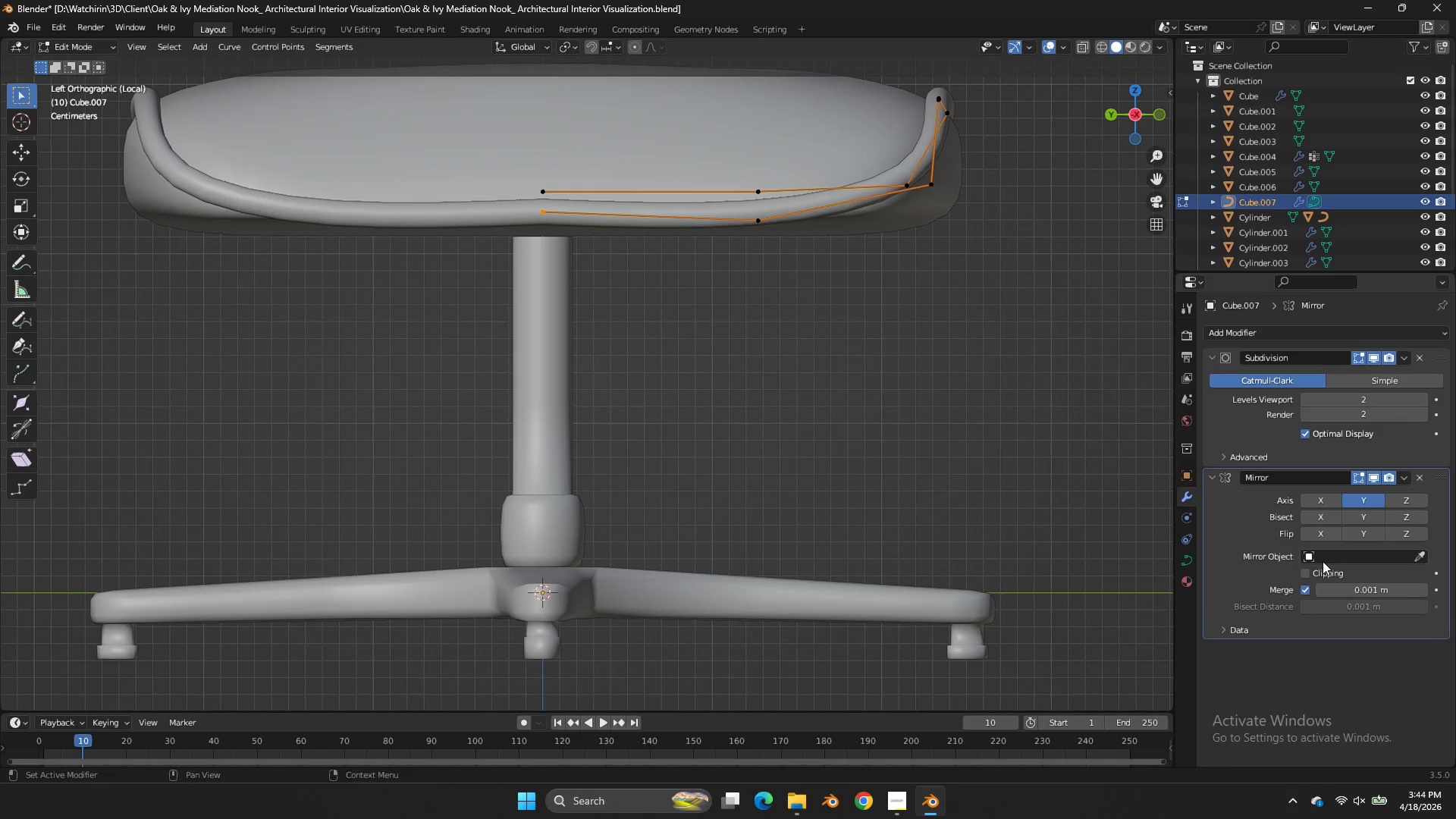 
left_click([1314, 571])
 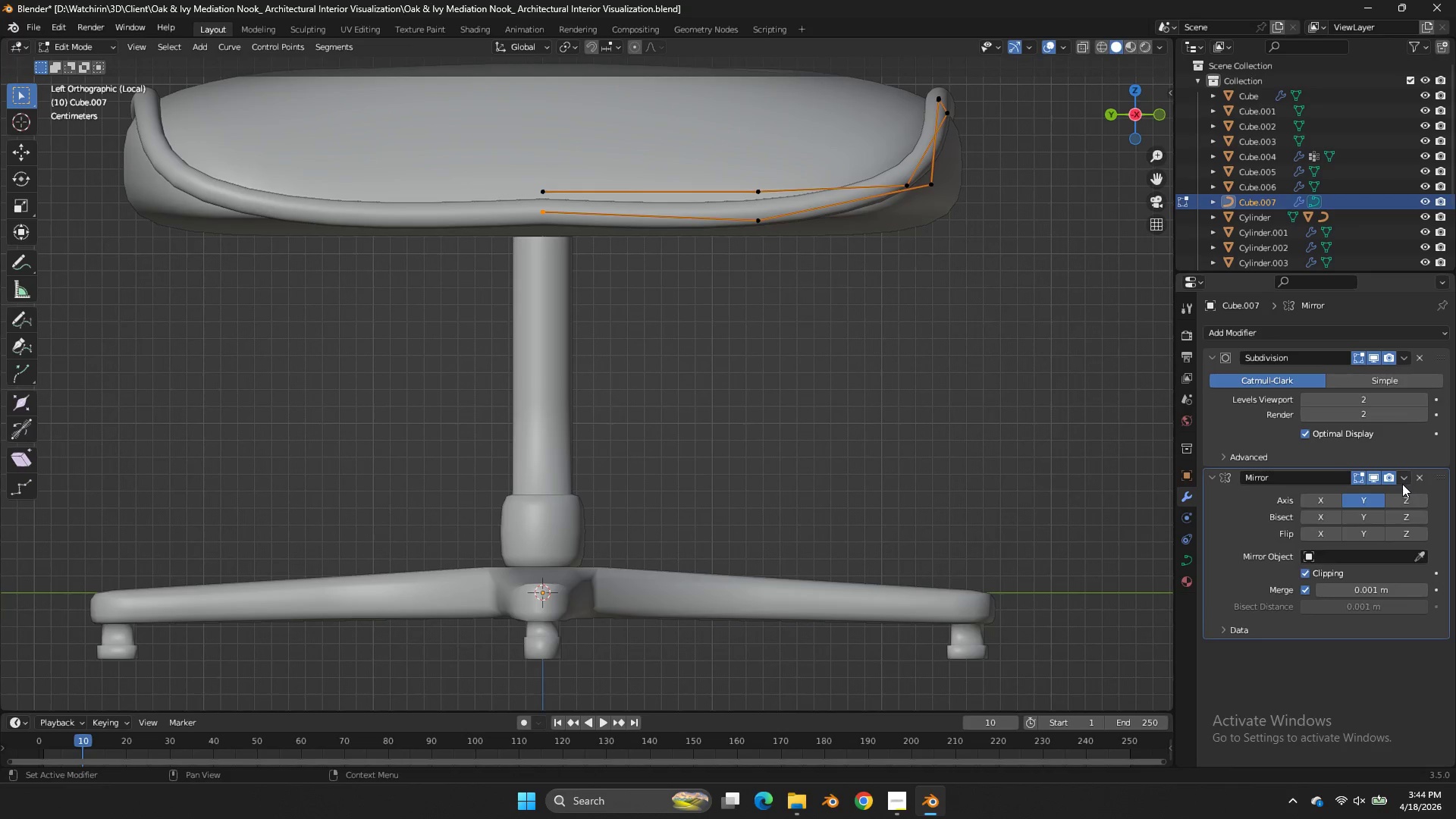 
left_click([1402, 484])
 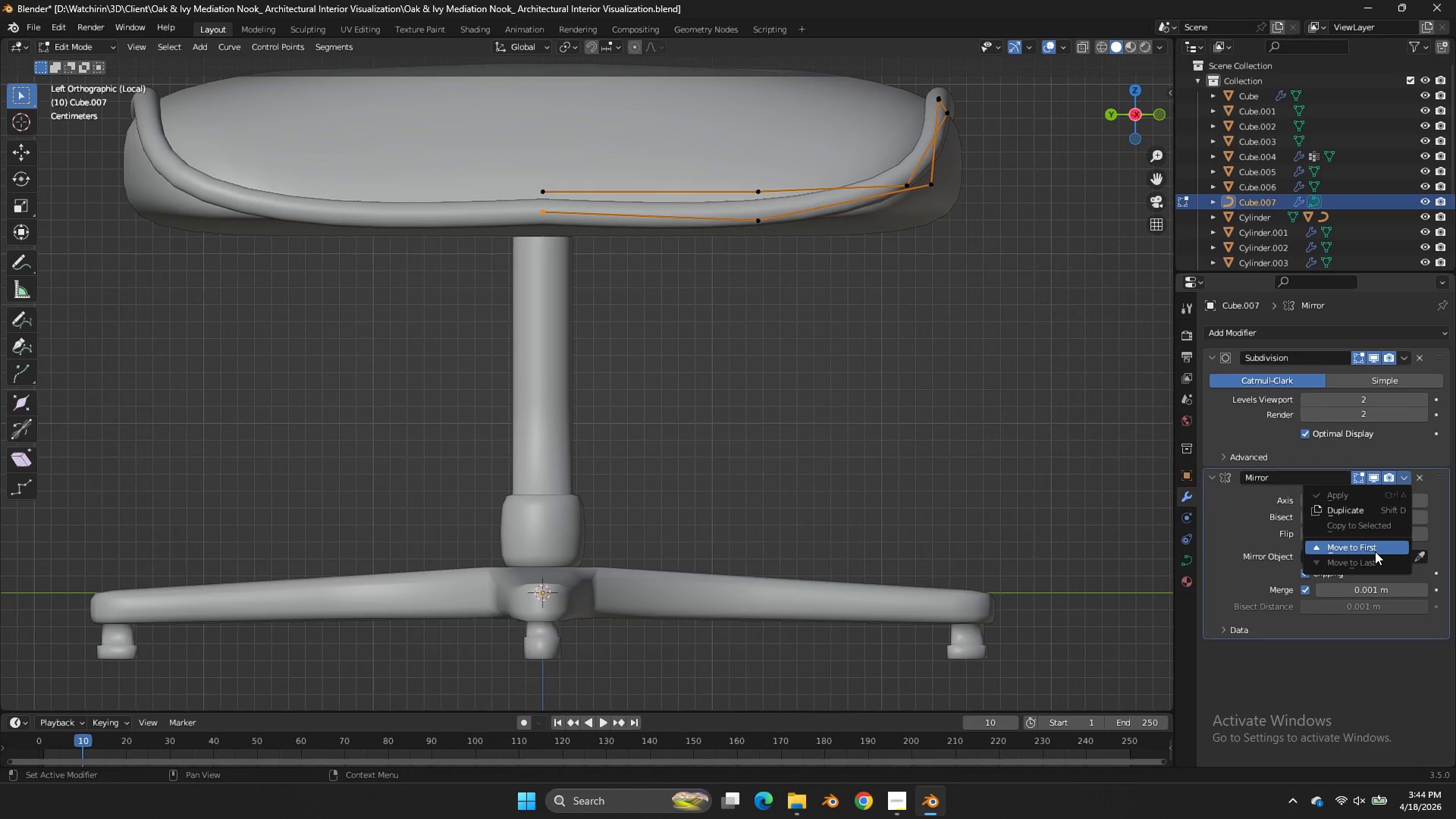 
left_click([1375, 551])
 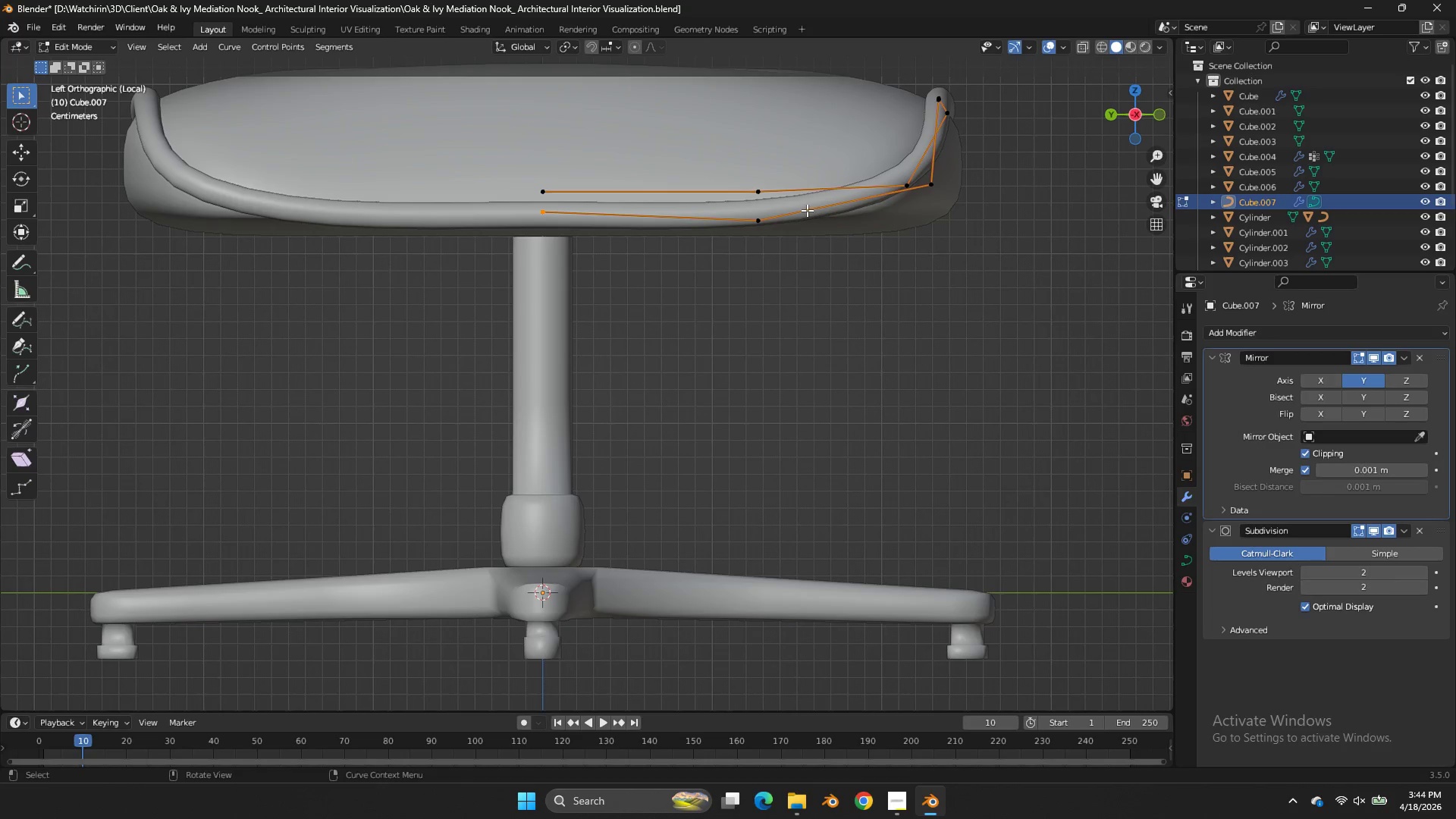 
type(gz)
 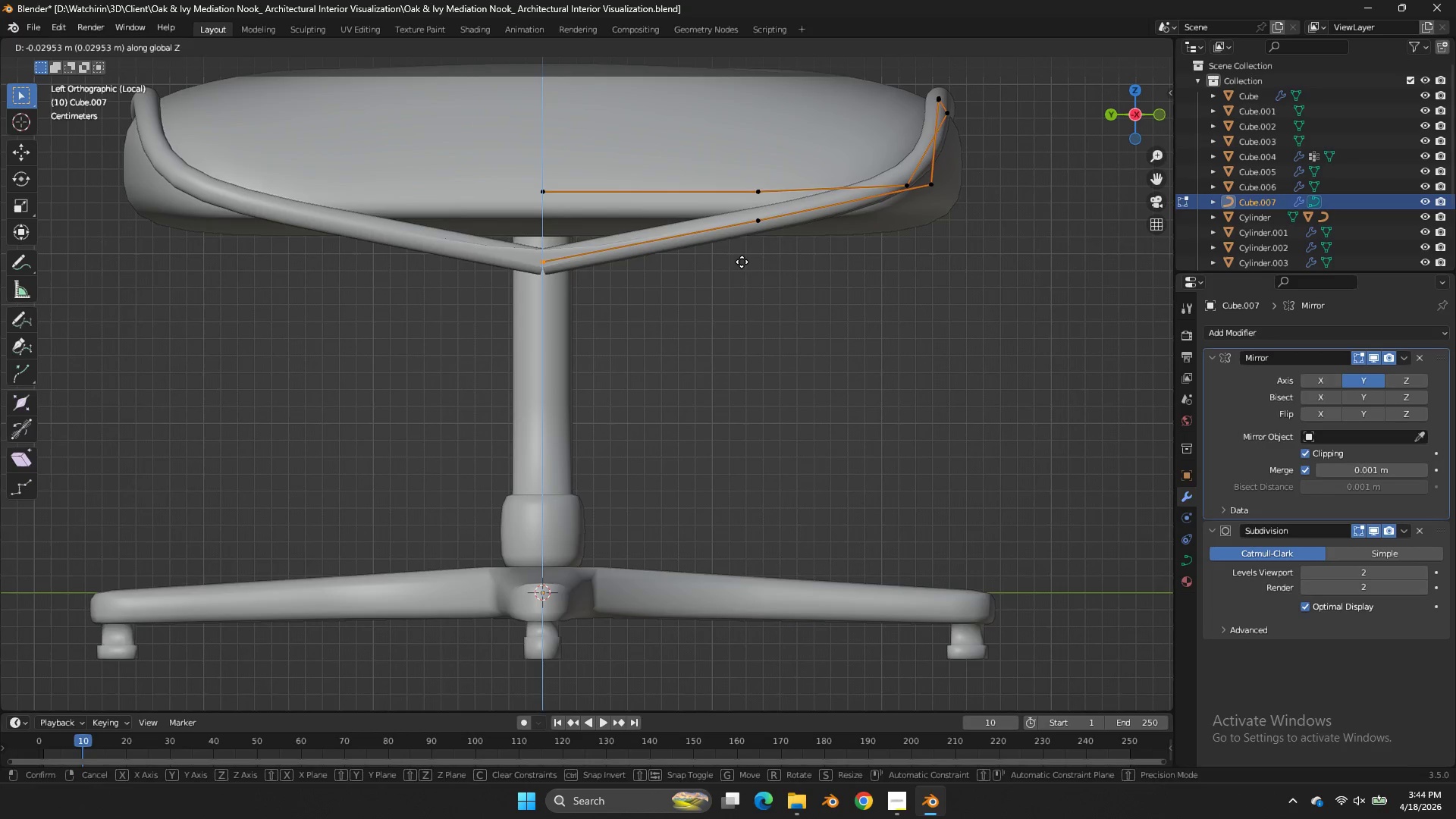 
left_click([742, 264])
 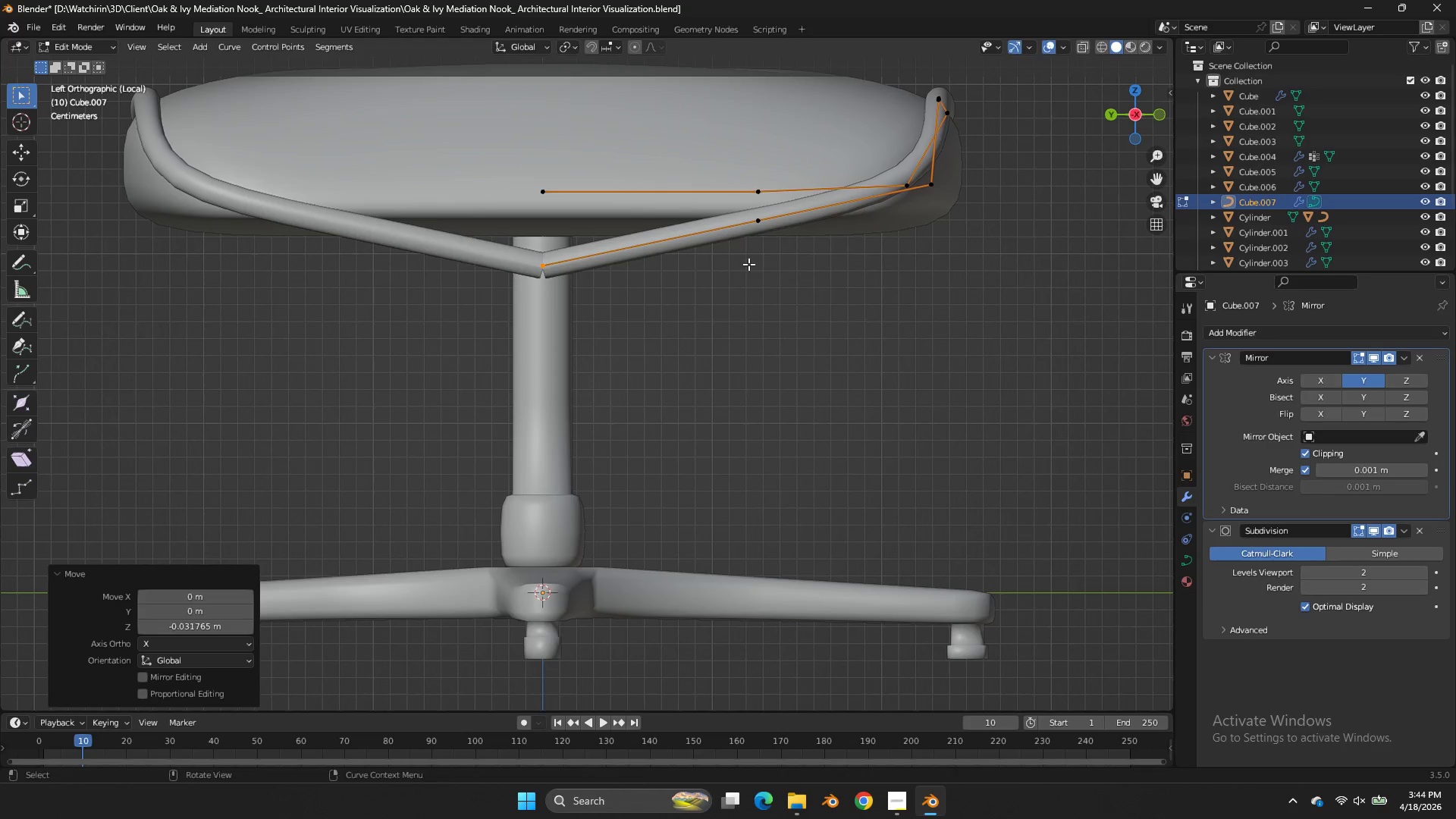 
key(G)
 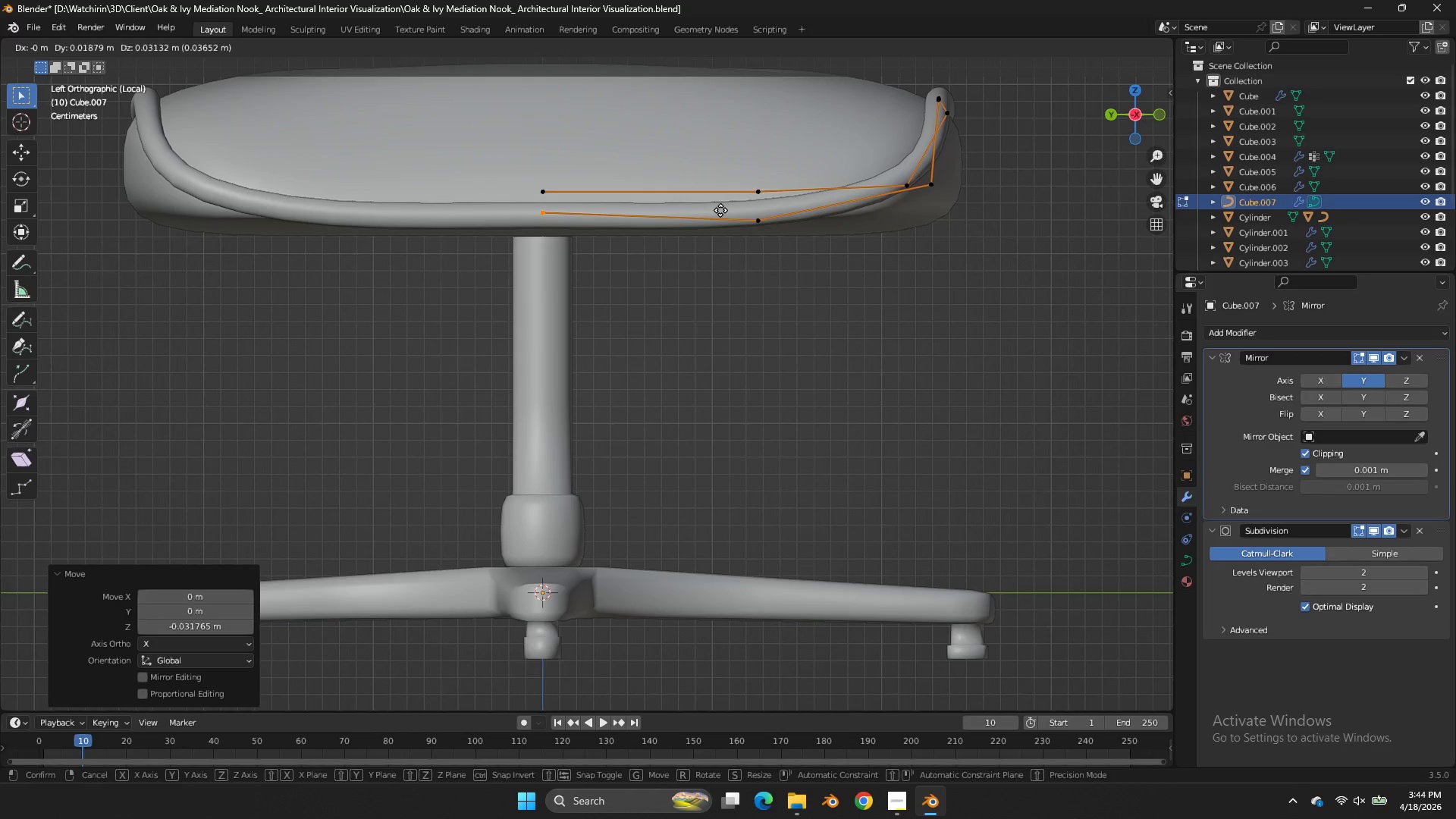 
left_click([720, 212])
 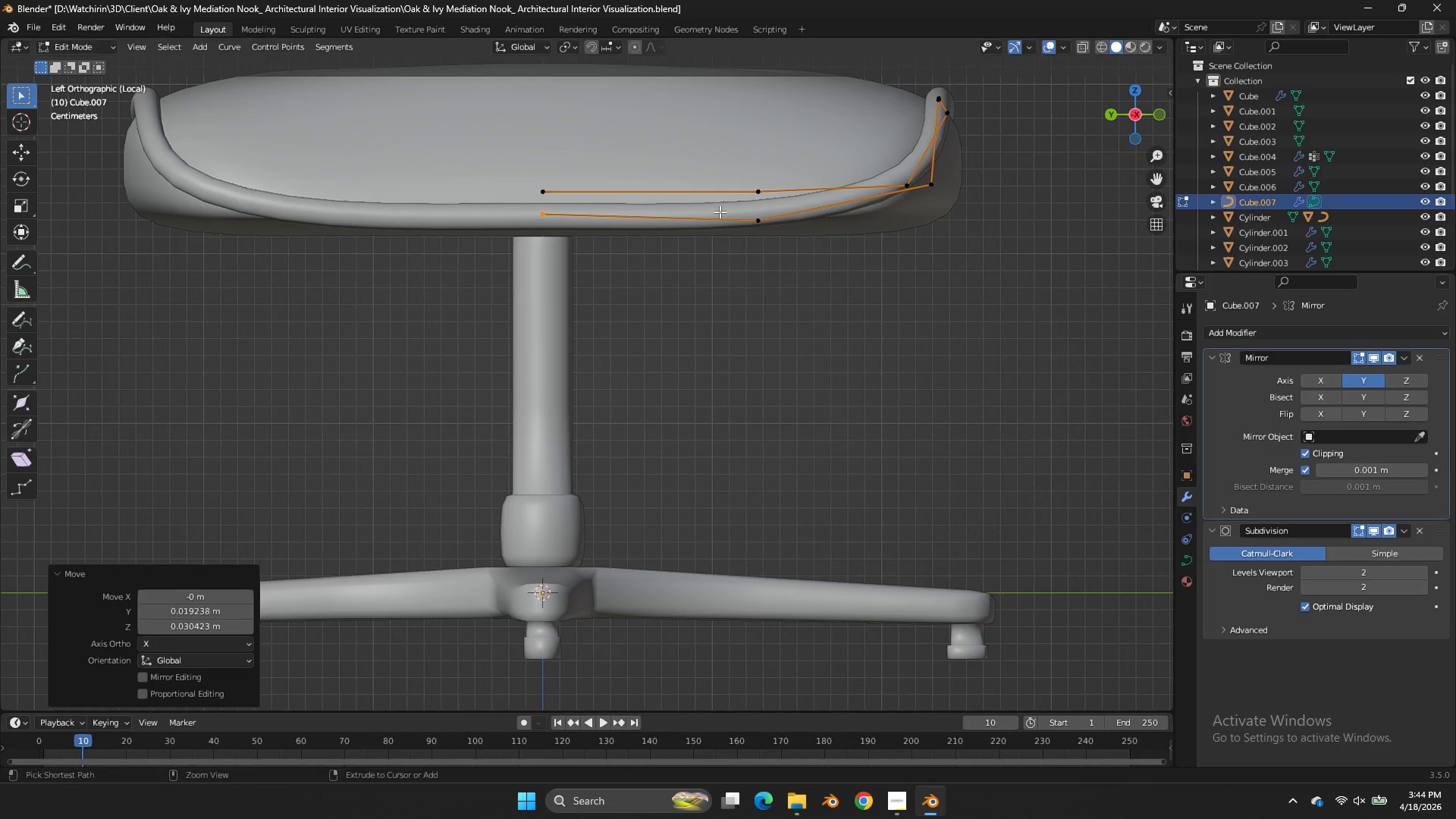 
key(Control+ControlLeft)
 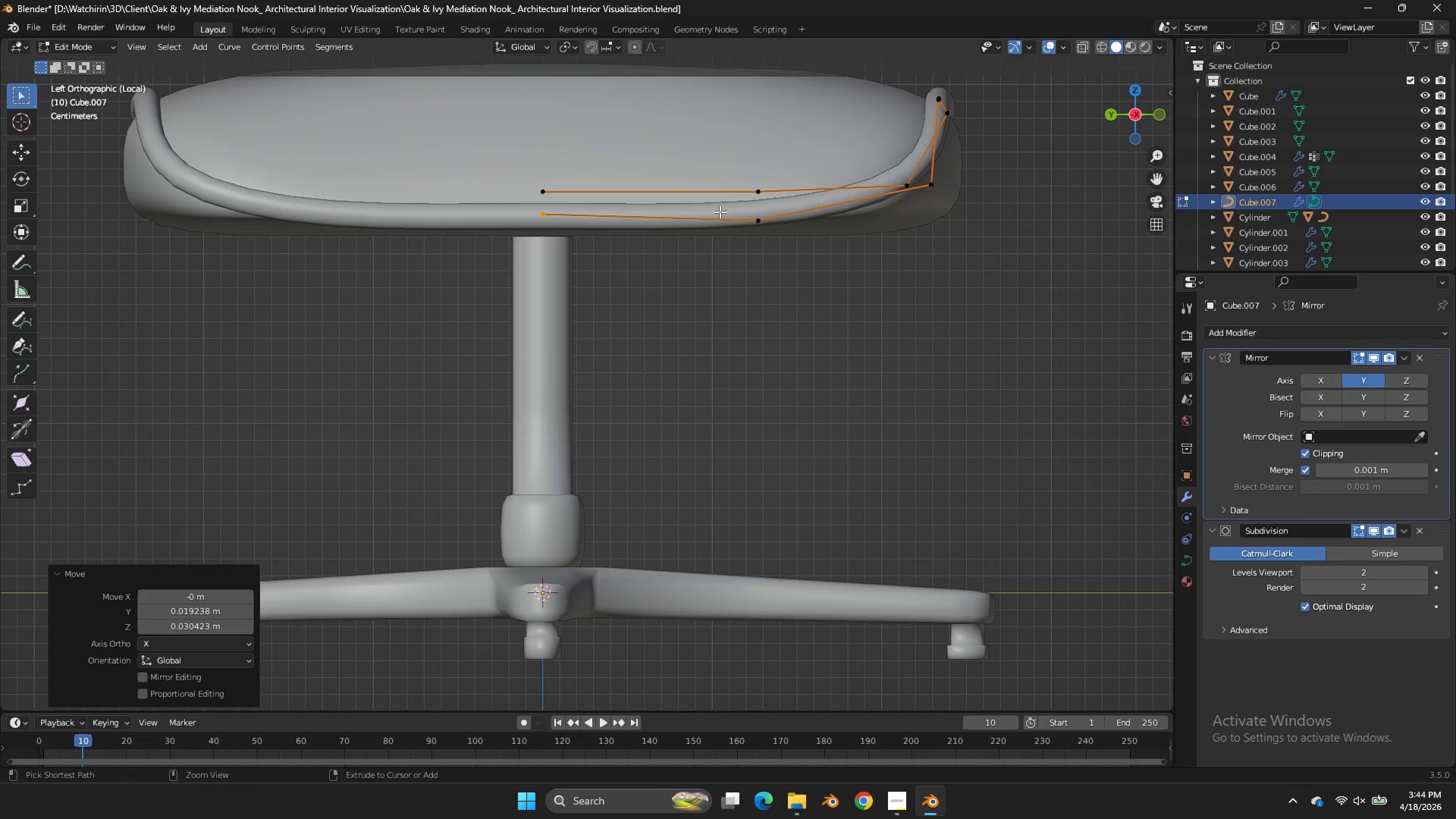 
key(Control+S)
 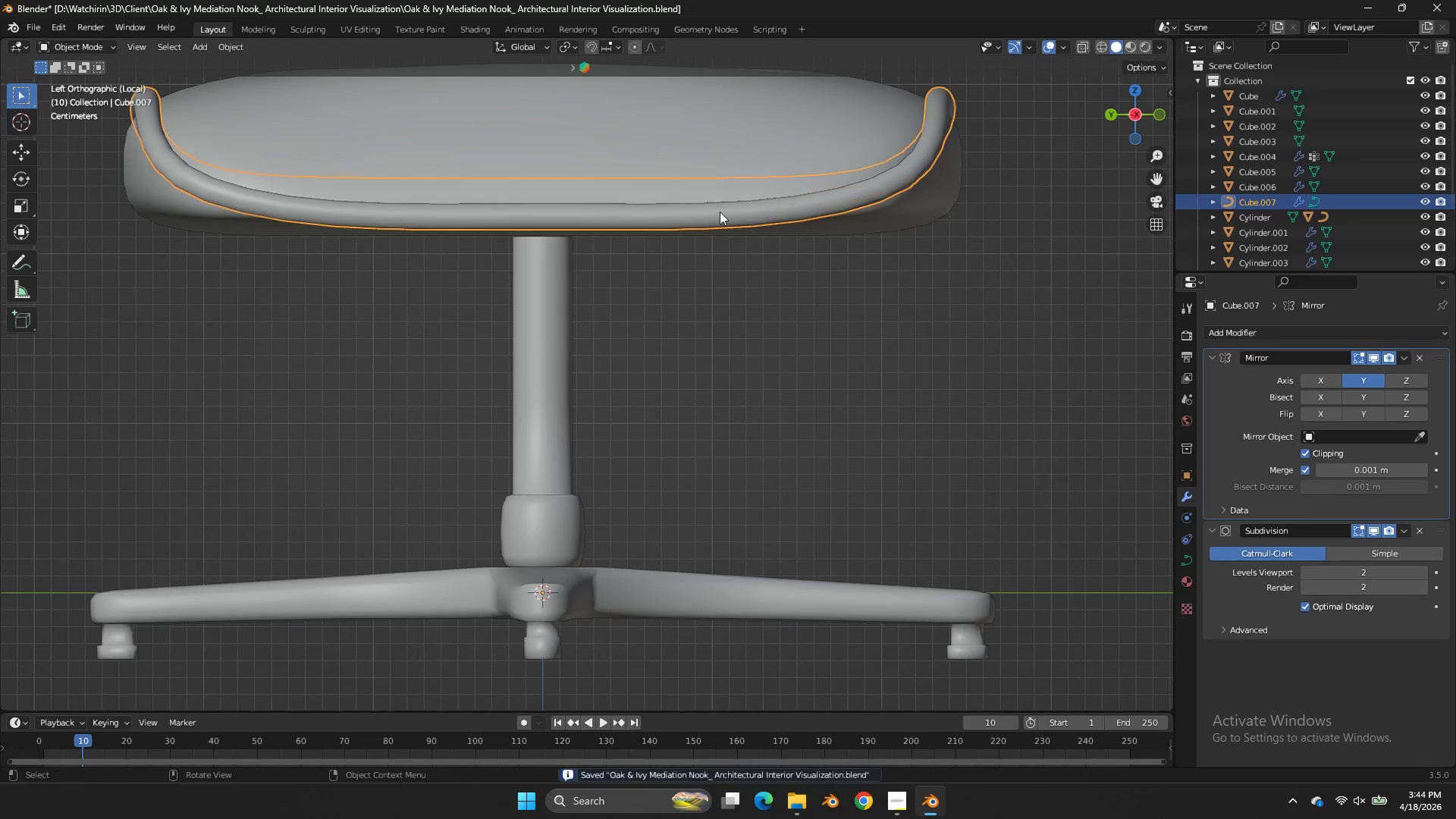 
key(Tab)
 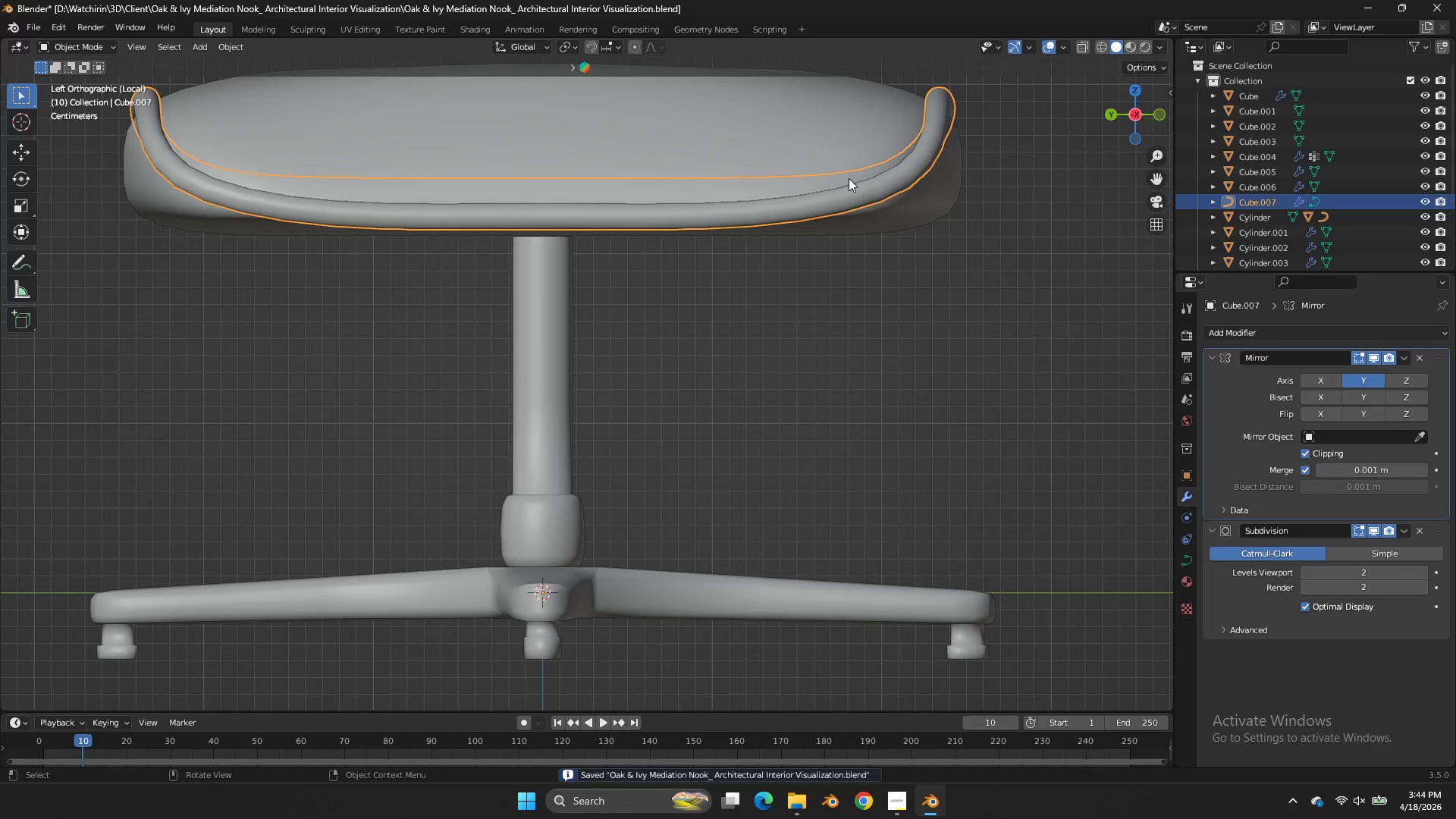 
key(Control+S)
 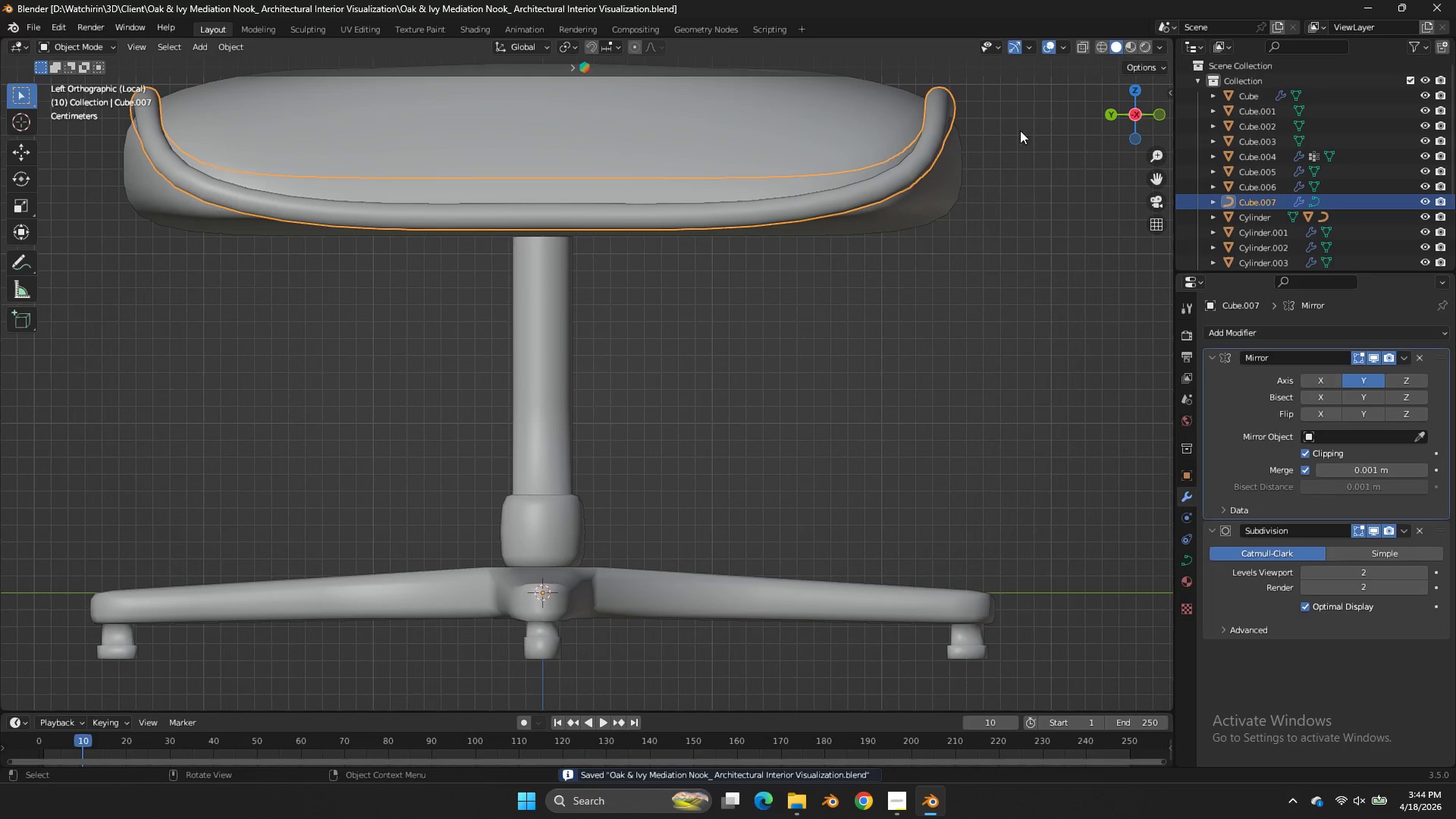 
key(Z)
 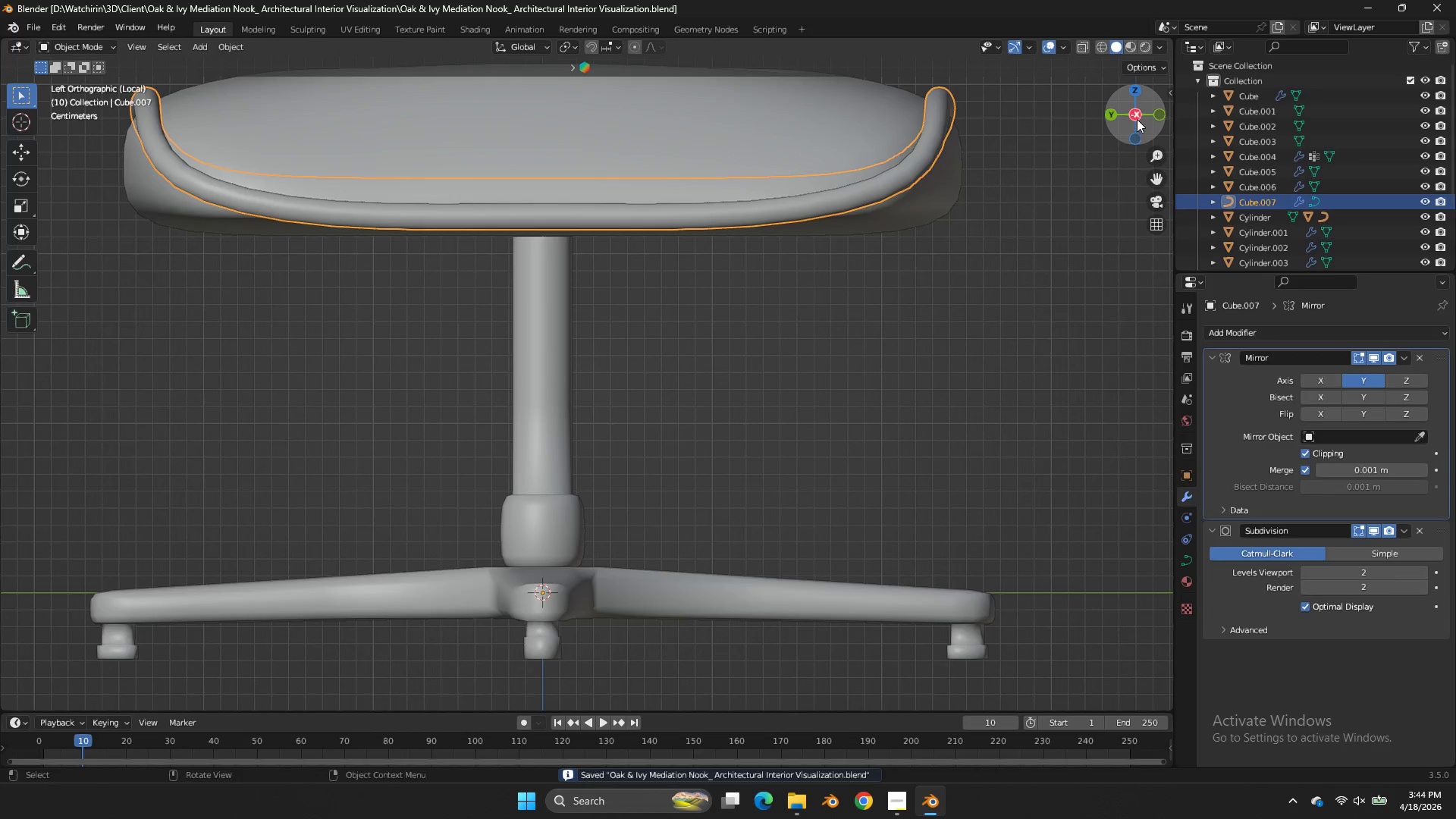 
left_click_drag(start_coordinate=[1137, 119], to_coordinate=[926, 176])
 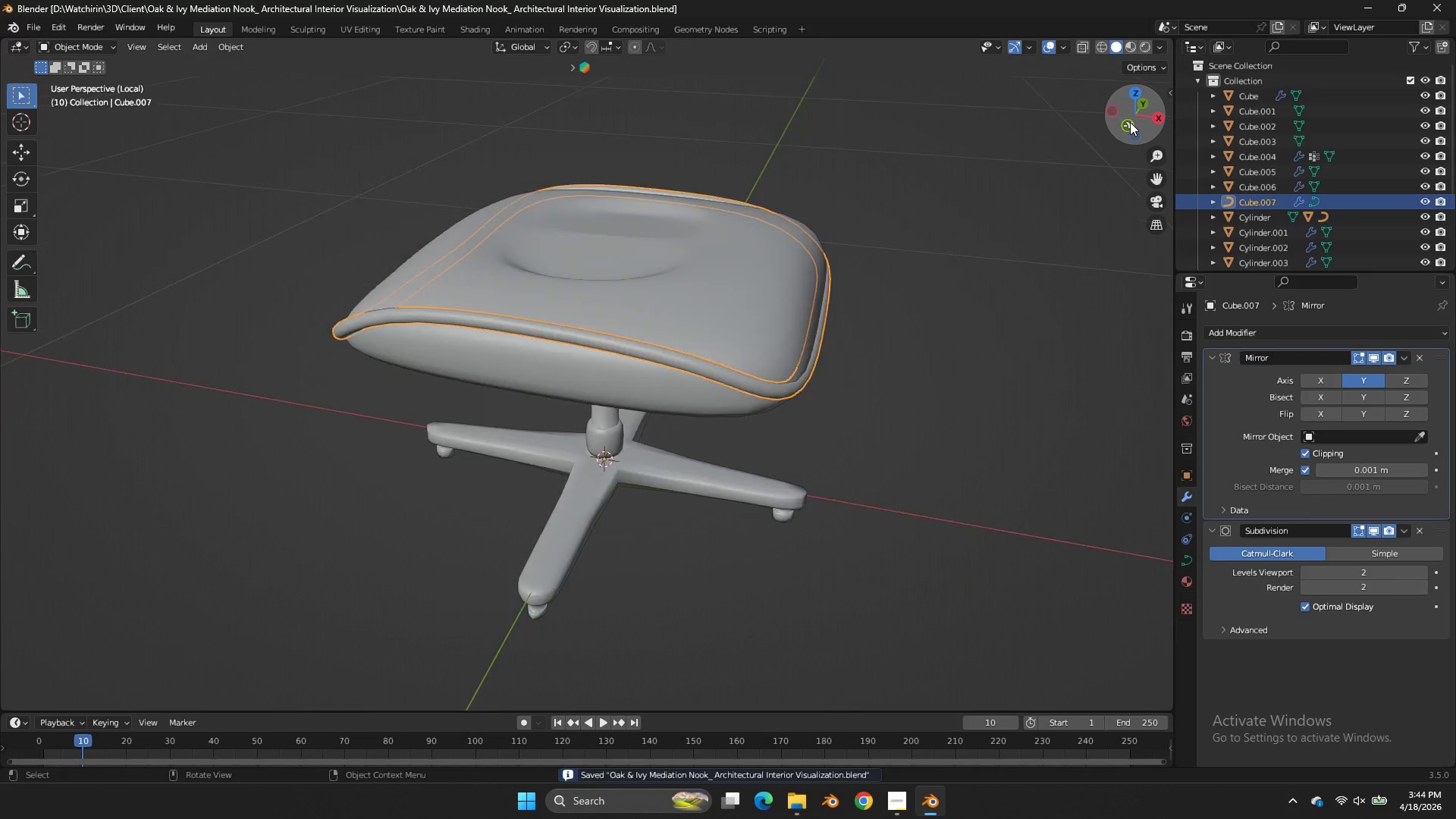 
left_click_drag(start_coordinate=[1128, 118], to_coordinate=[926, 111])
 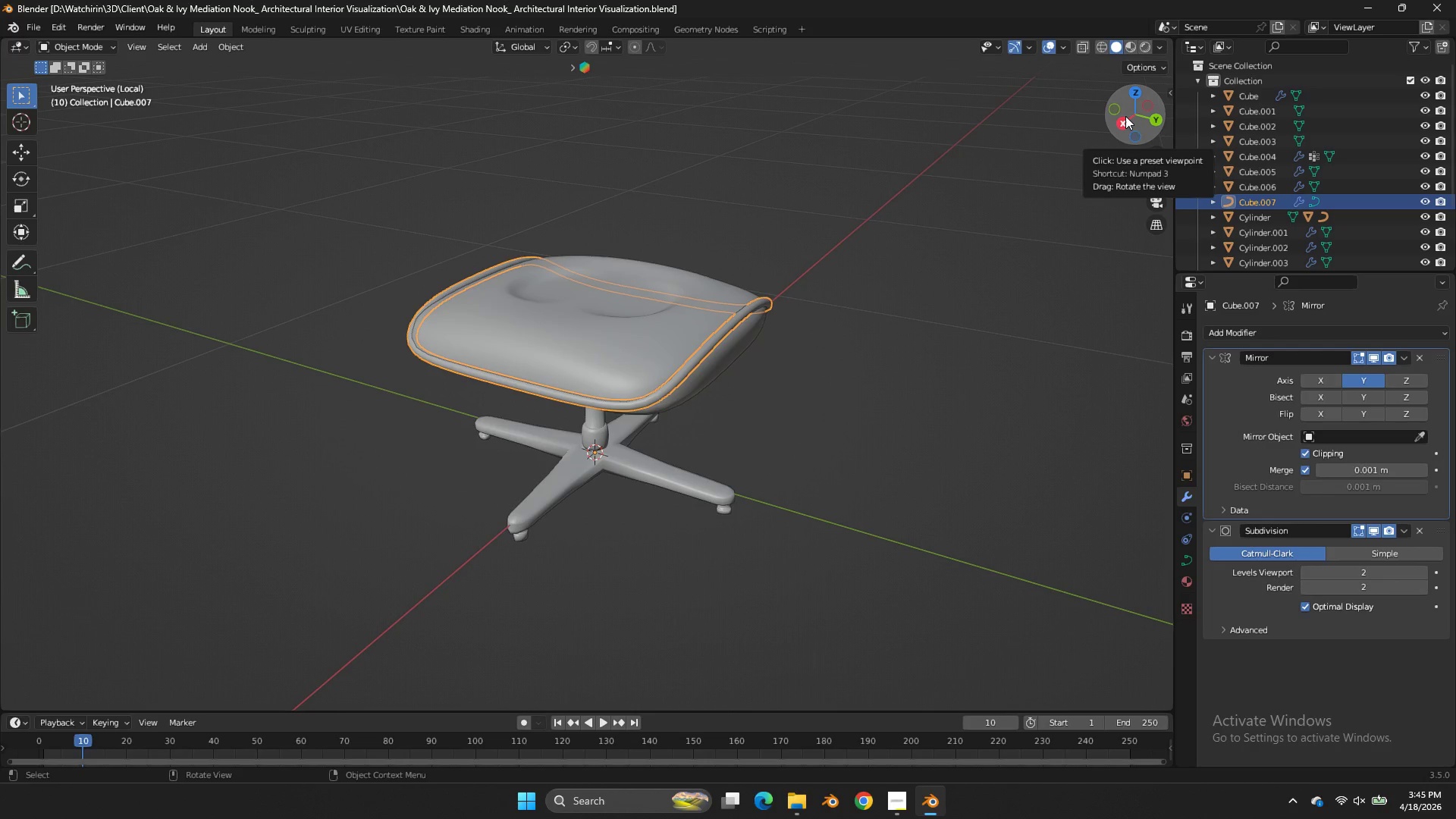 
scroll: coordinate [1129, 122], scroll_direction: down, amount: 6.0
 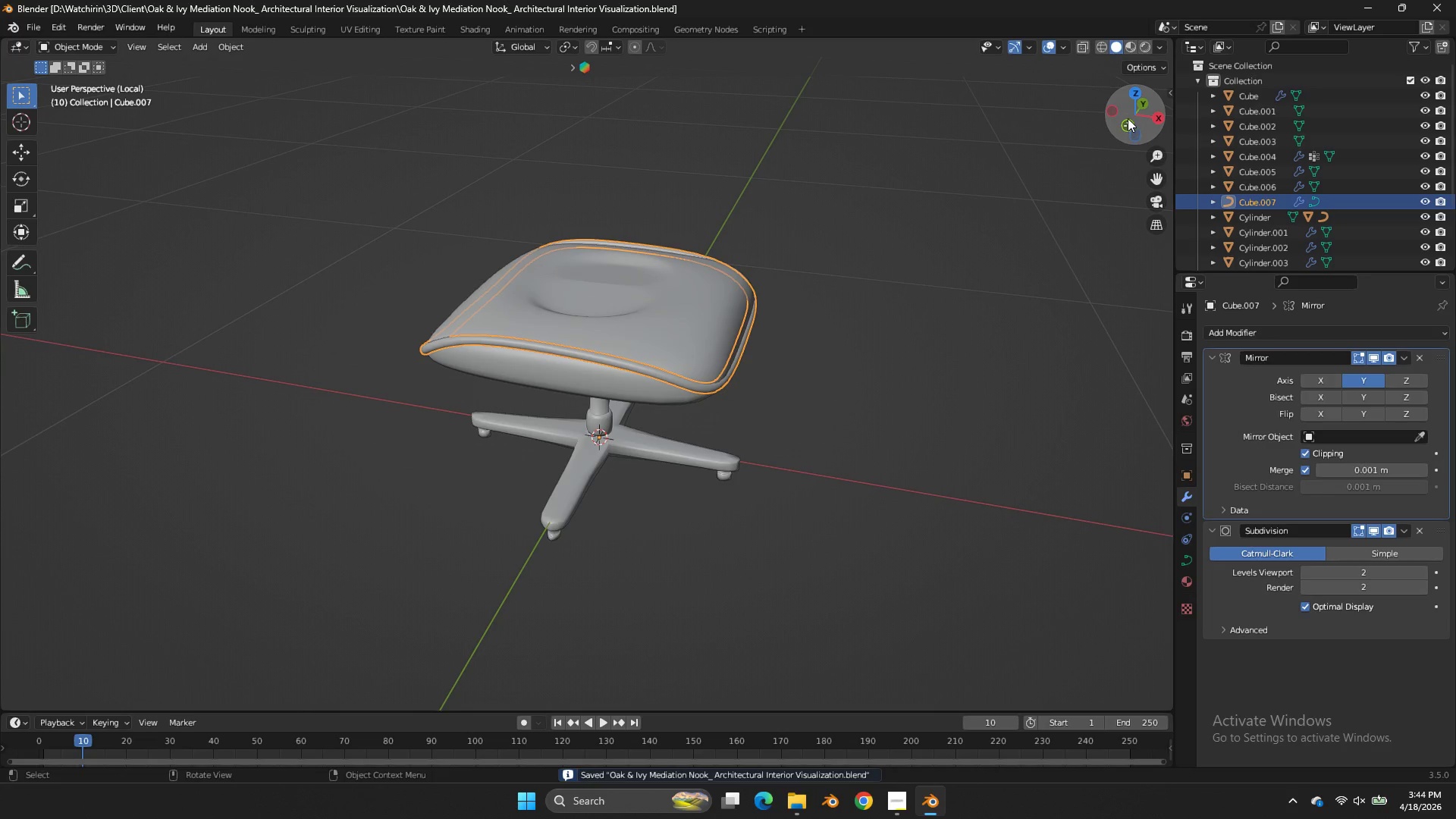 
wait(63.25)
 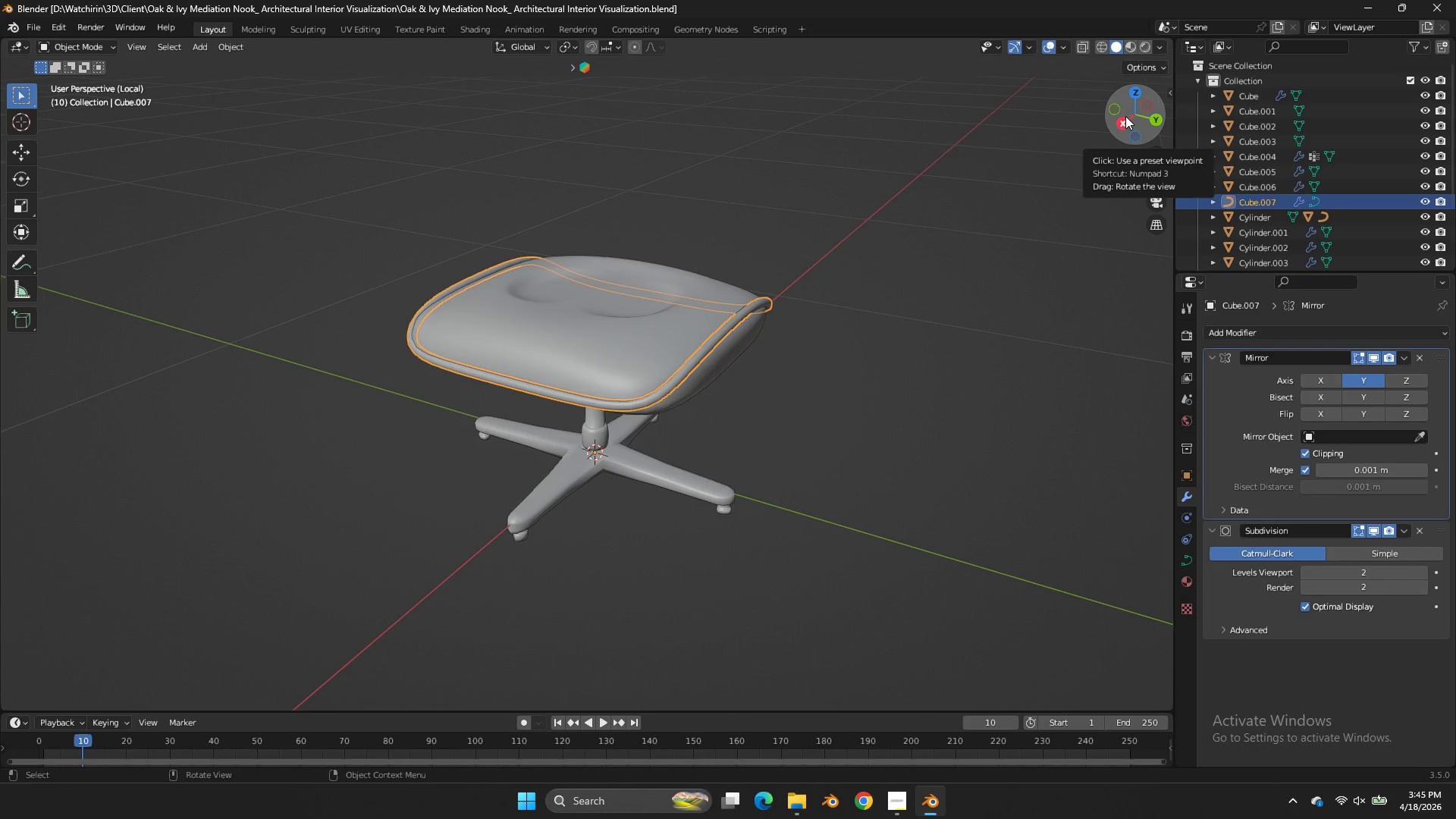 
key(Control+S)
 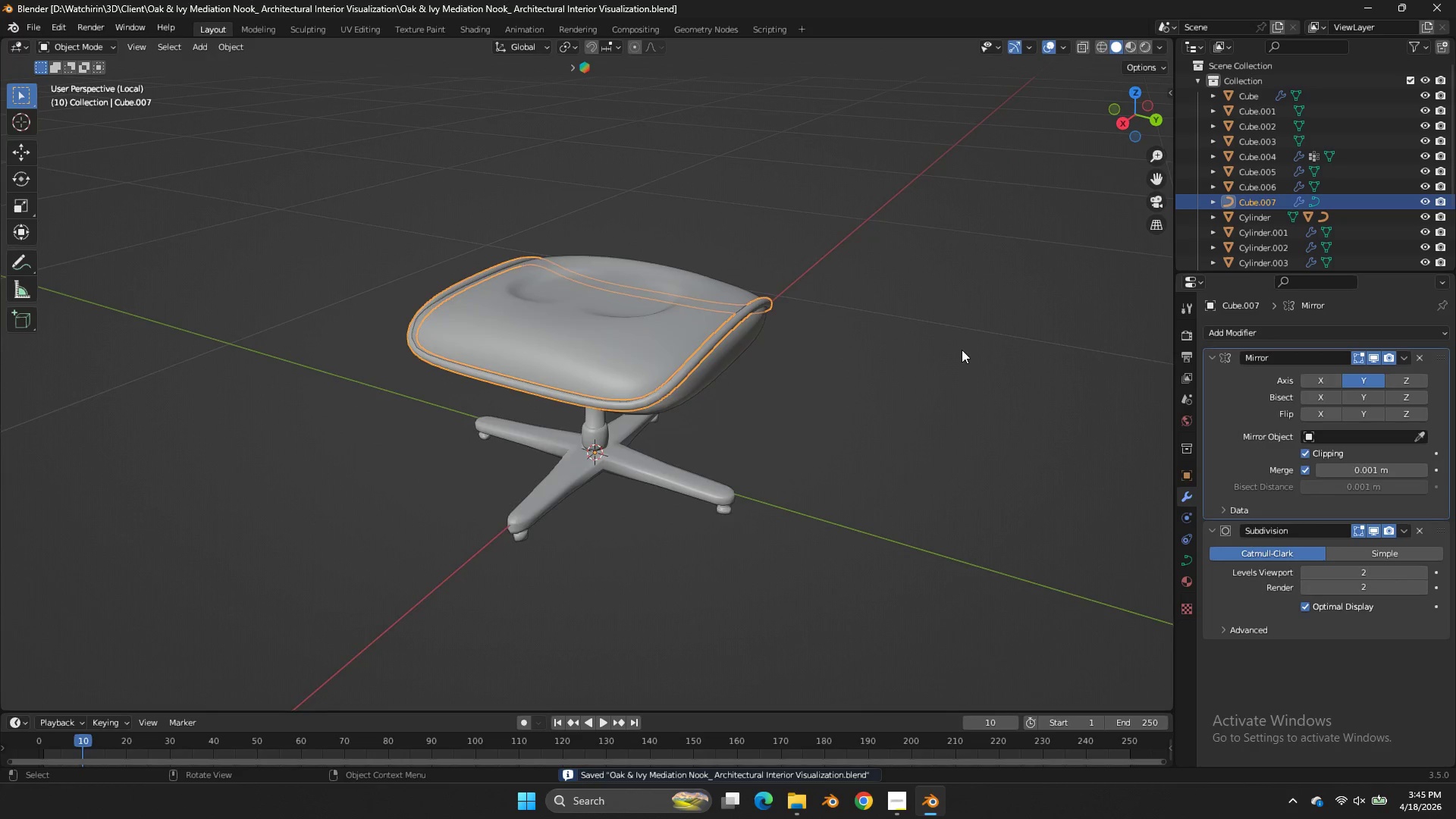 
key(Tab)
 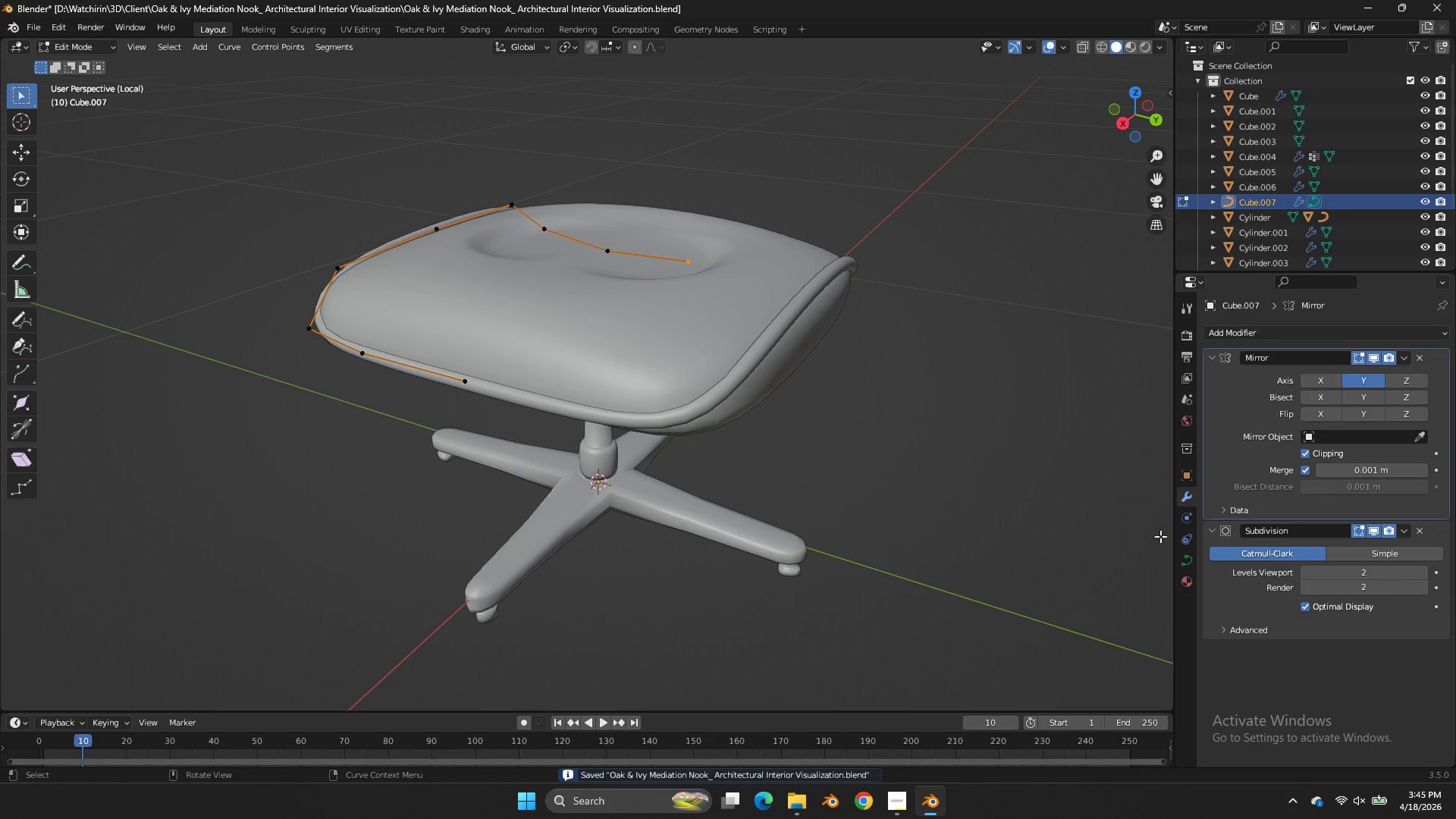 
scroll: coordinate [816, 312], scroll_direction: up, amount: 2.0
 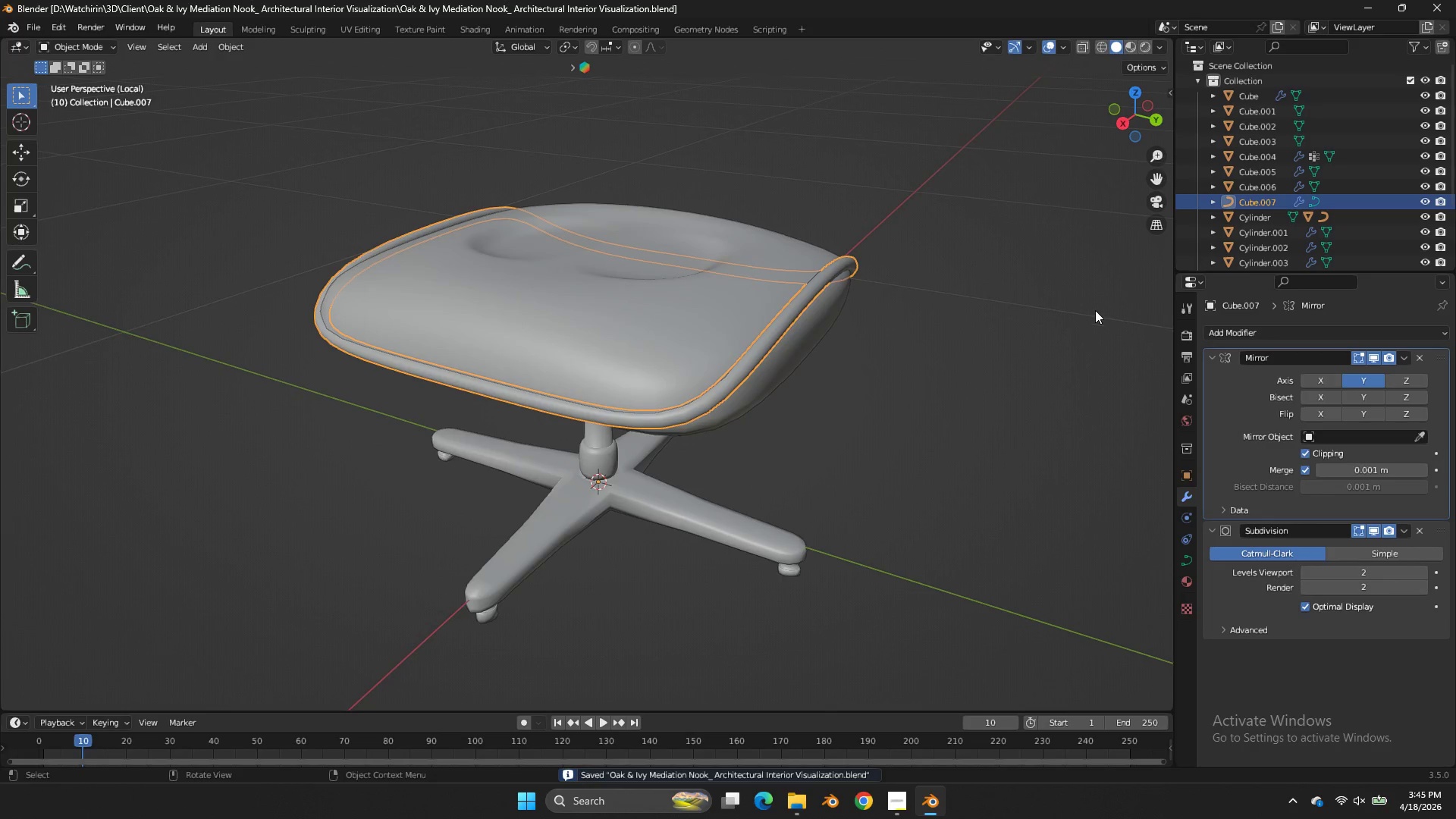 
key(Tab)
 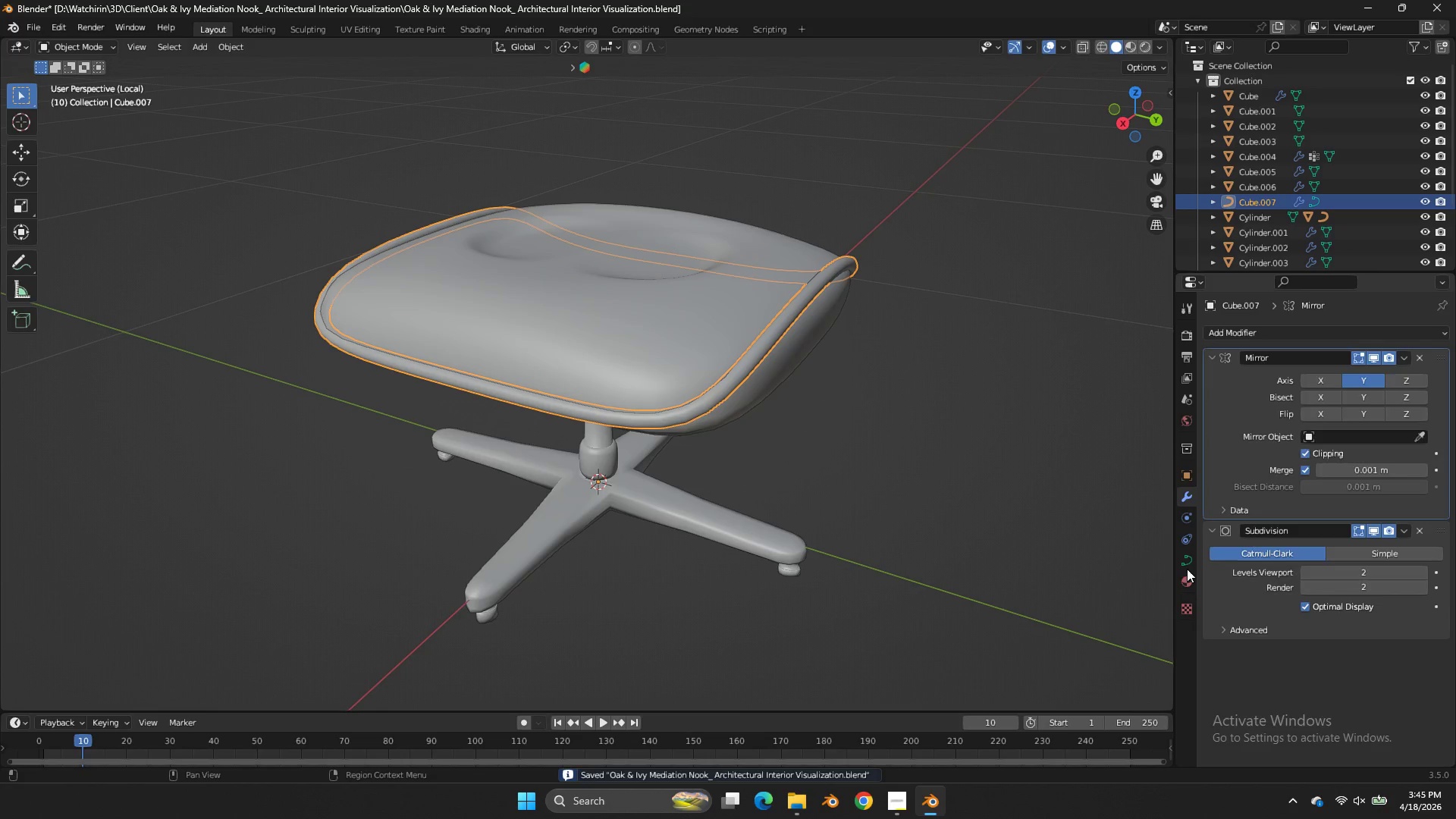 
left_click([1189, 564])
 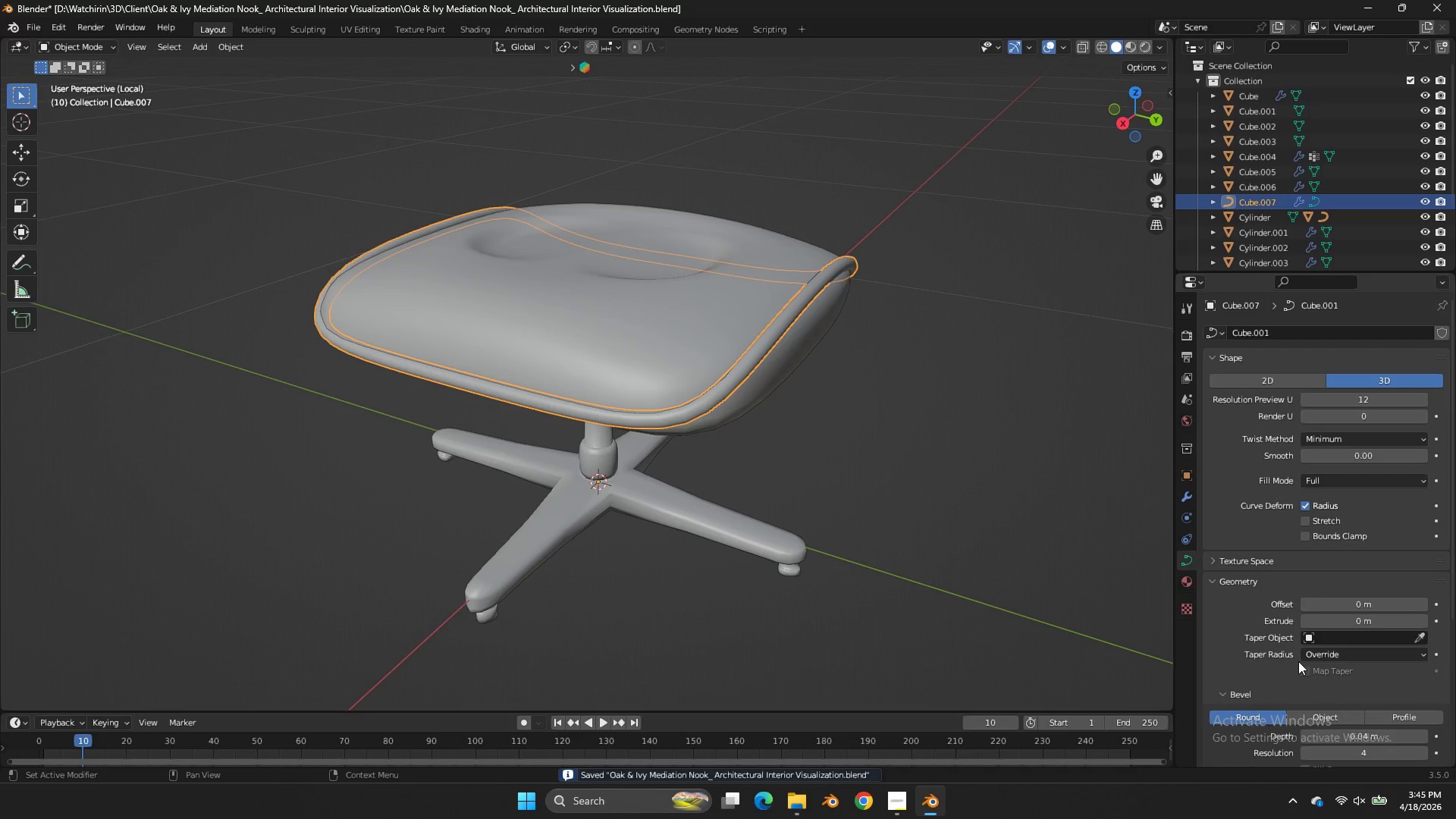 
scroll: coordinate [1304, 667], scroll_direction: down, amount: 3.0
 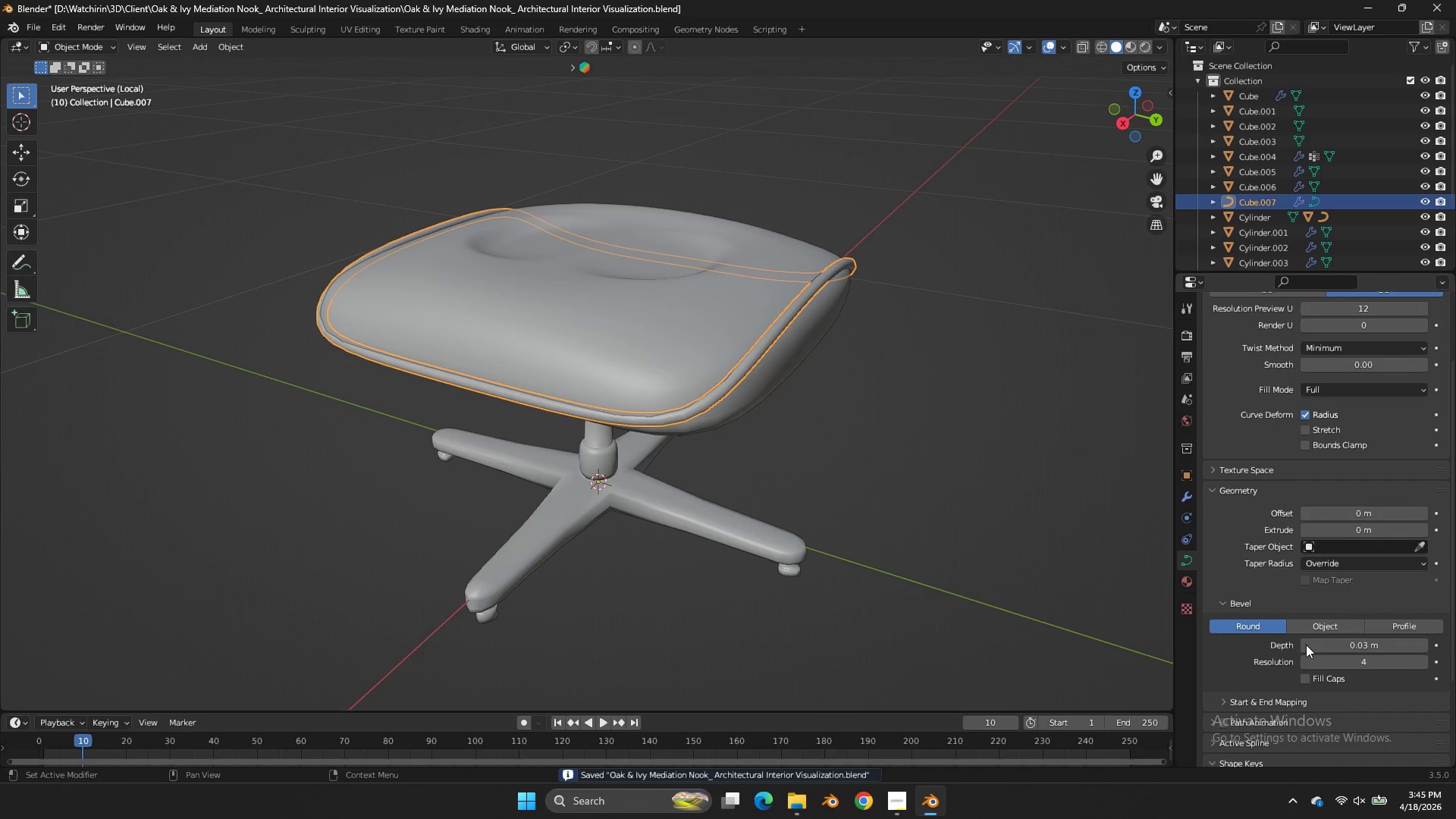 
double_click([1306, 645])
 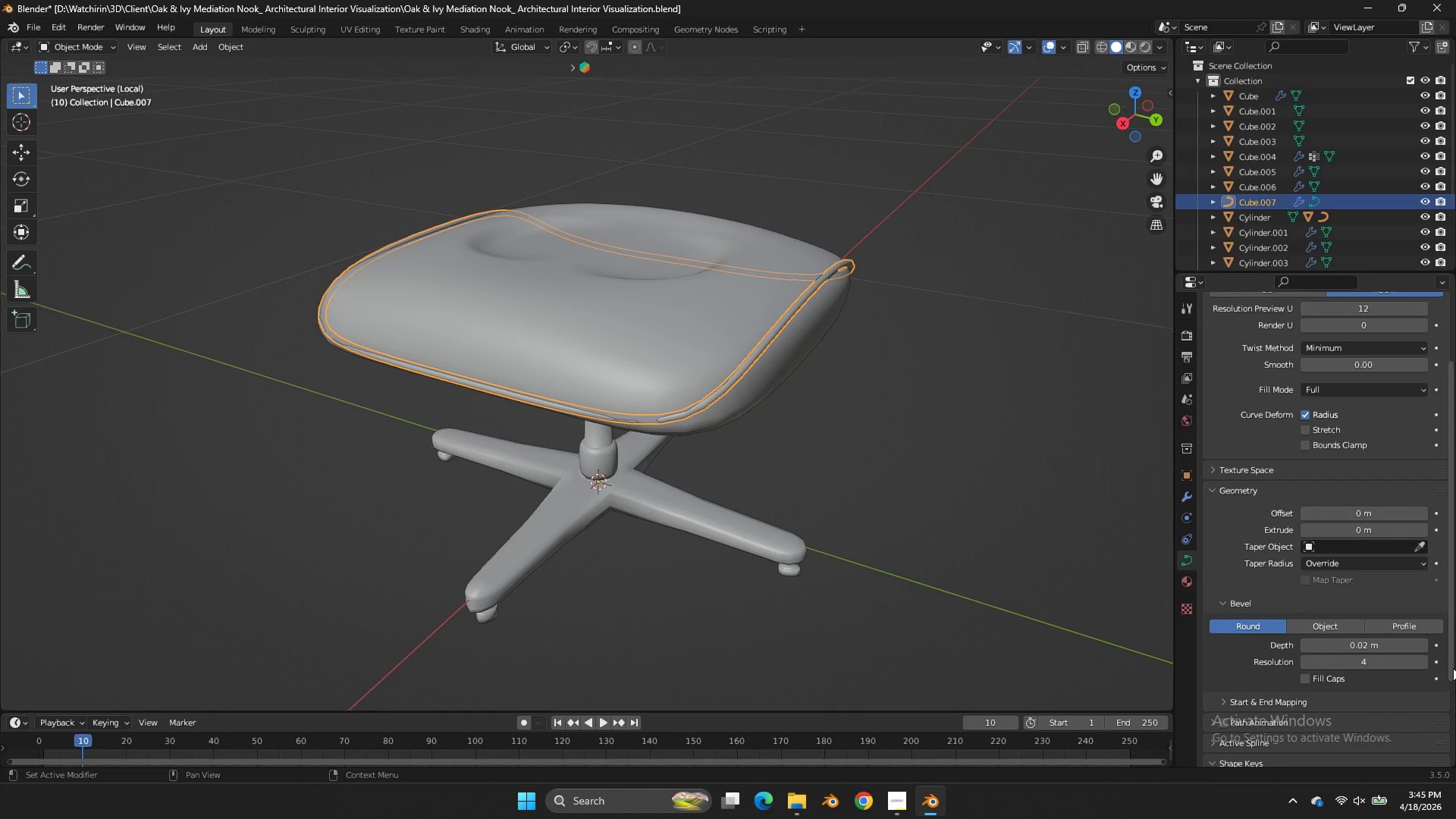 
left_click([1422, 645])
 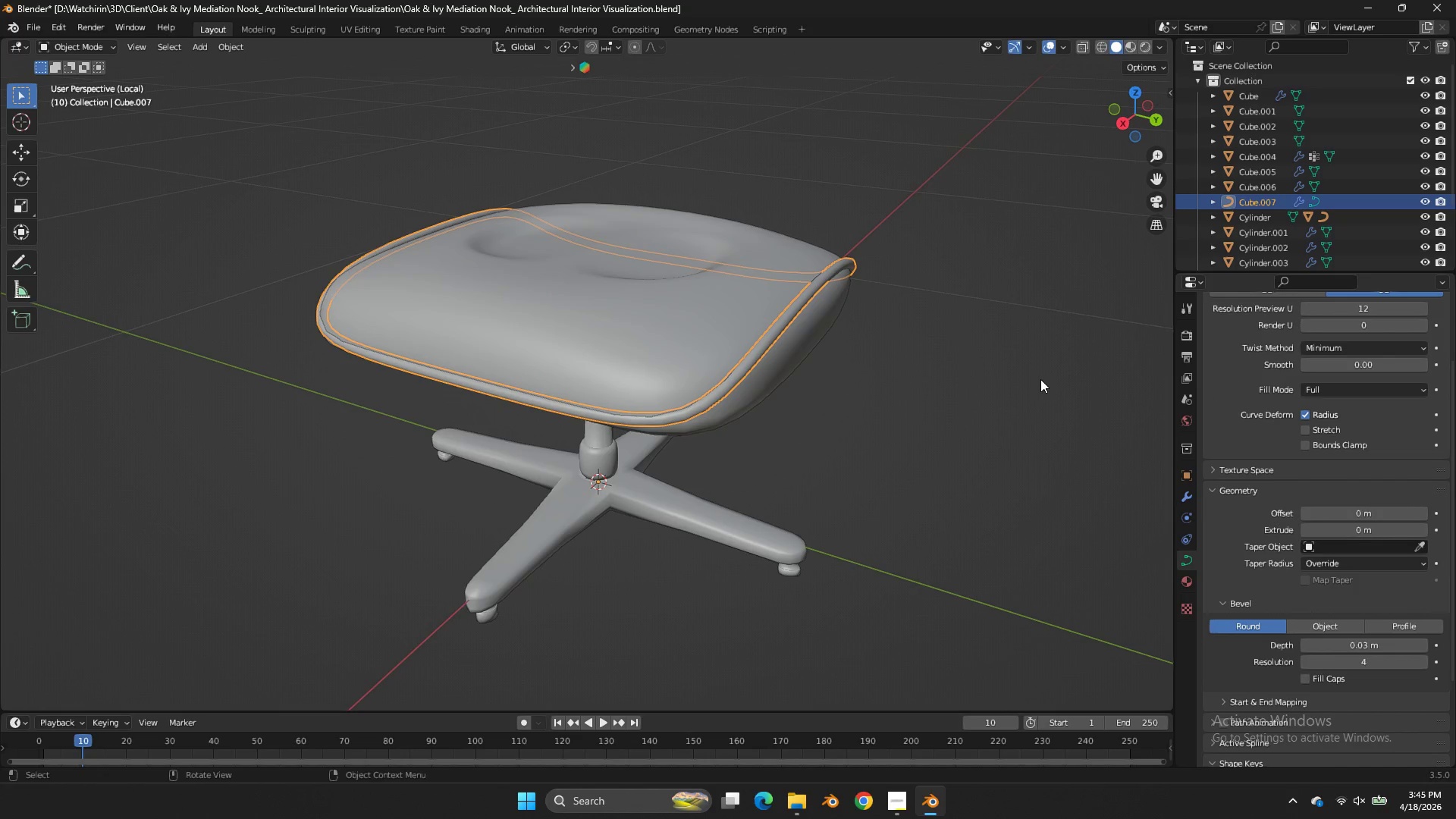 
left_click([1040, 379])
 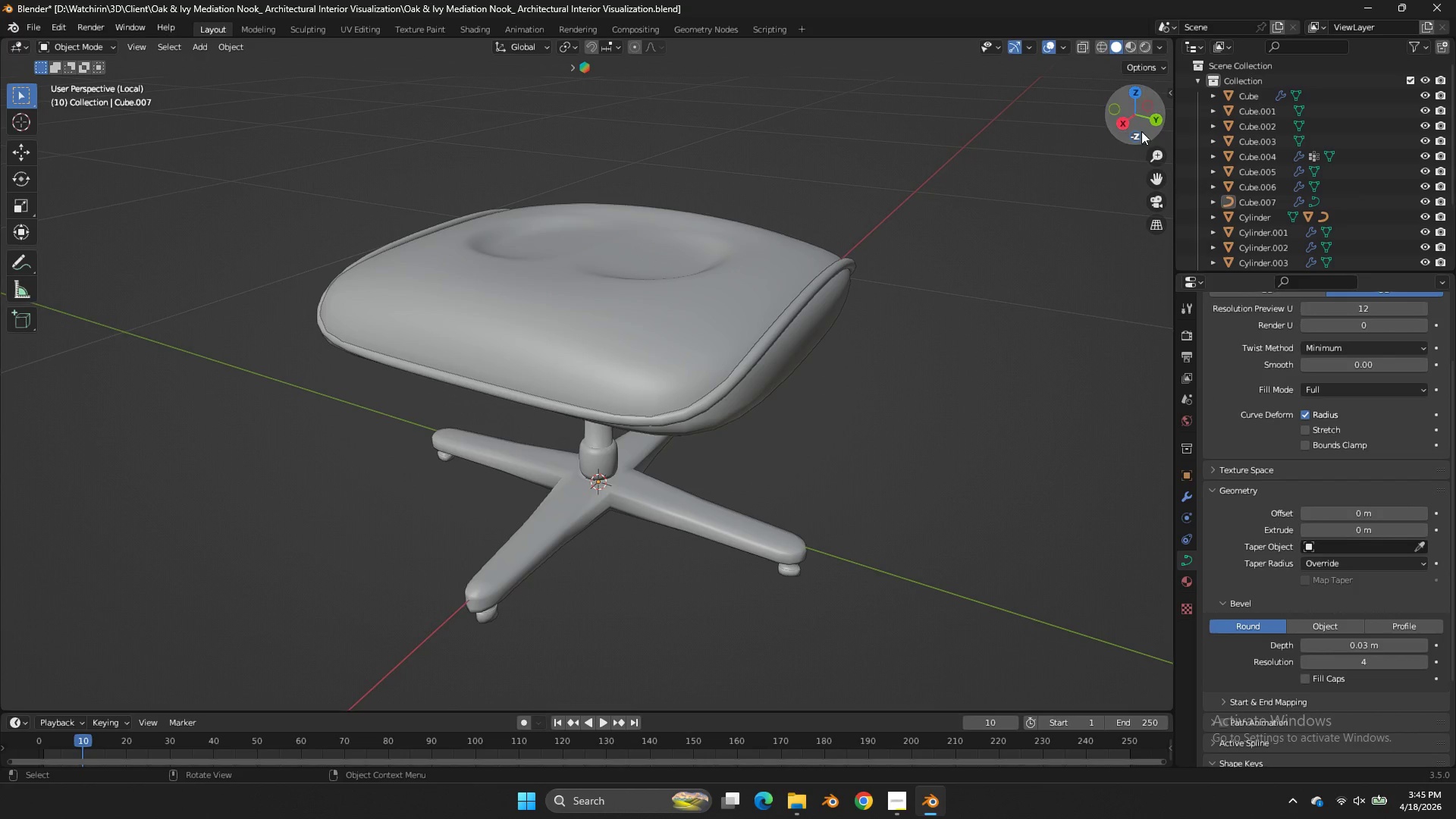 
left_click_drag(start_coordinate=[1142, 129], to_coordinate=[861, 124])
 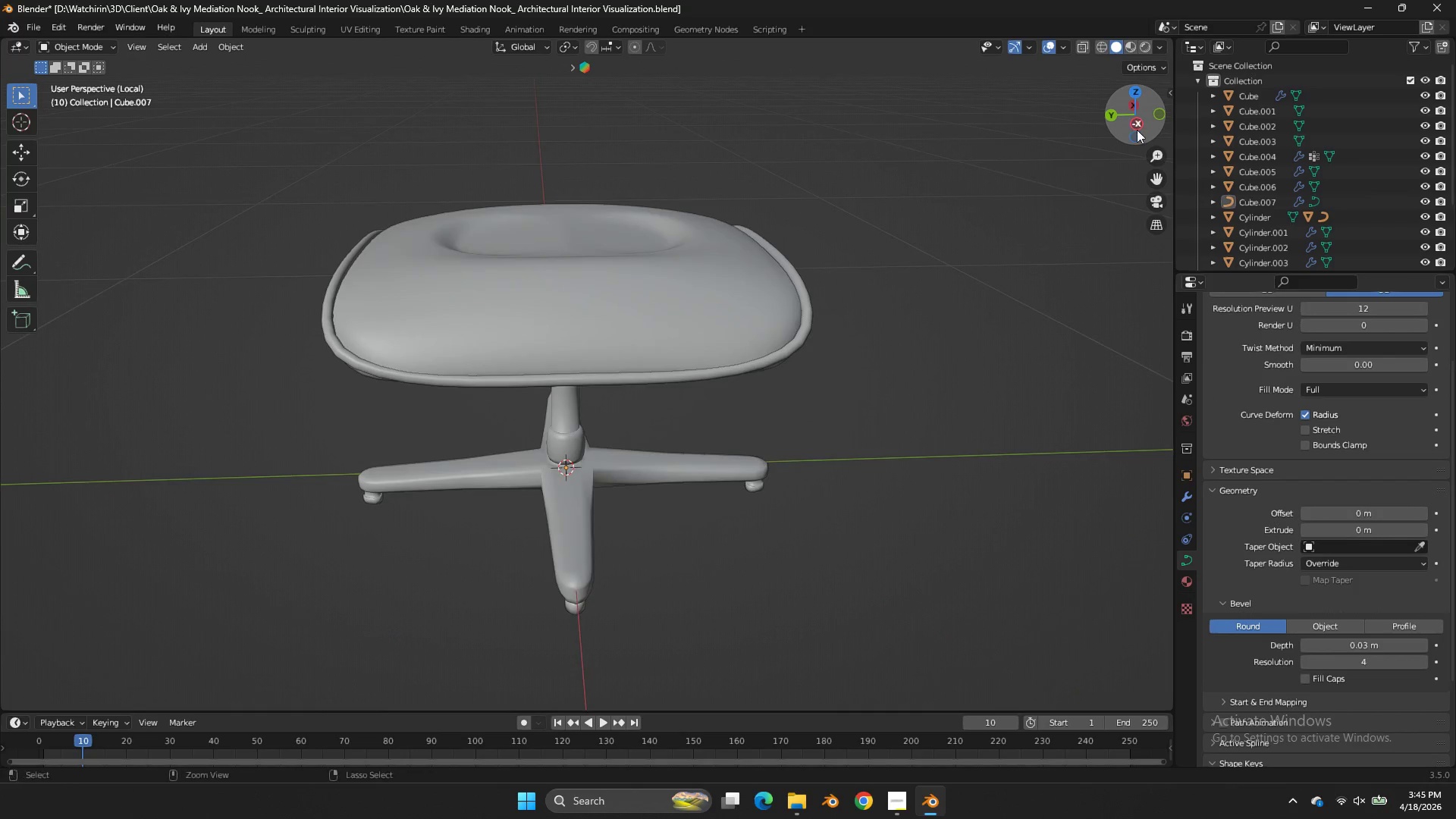 
key(Control+S)
 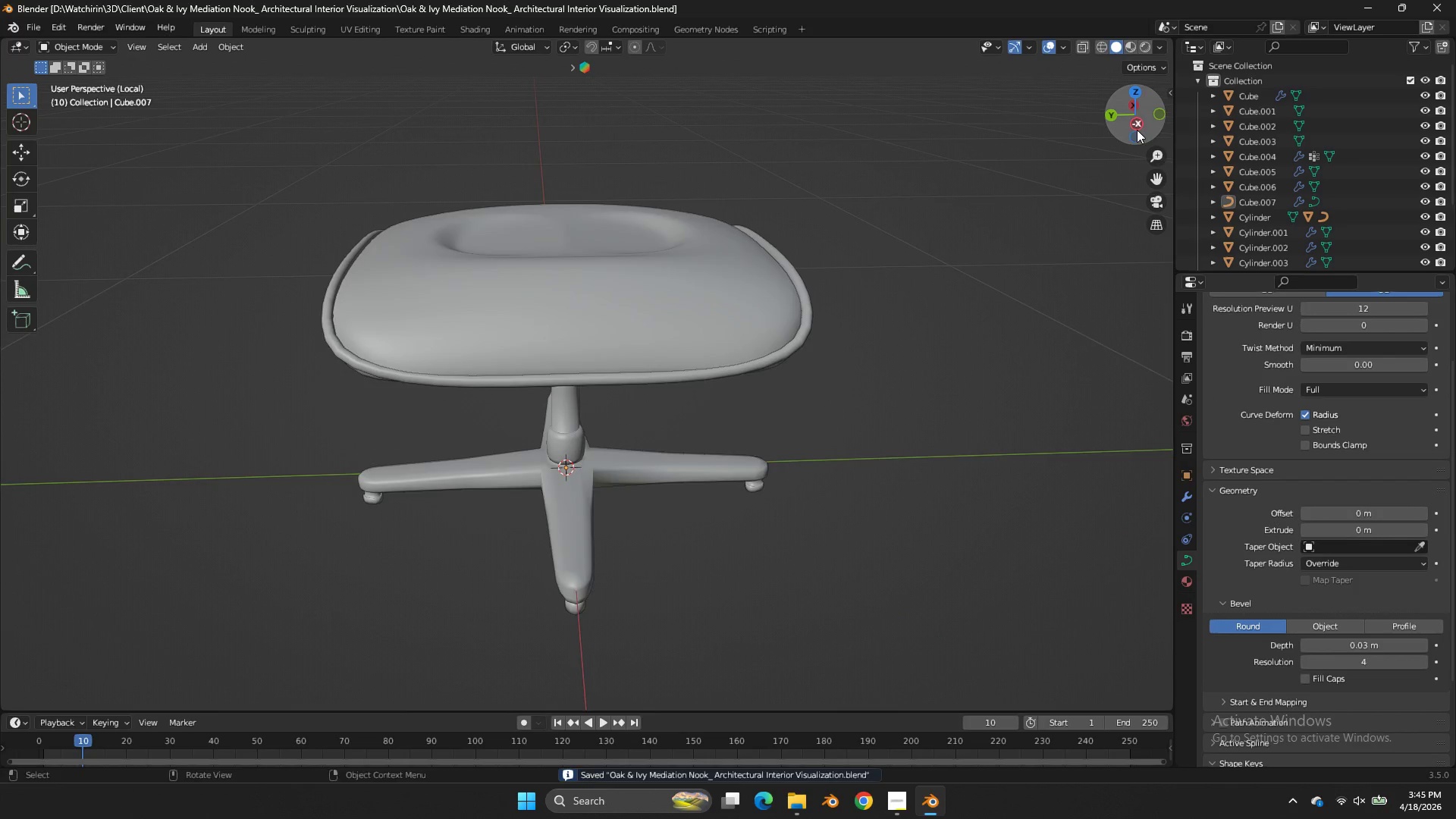 
left_click_drag(start_coordinate=[1137, 130], to_coordinate=[30, 130])
 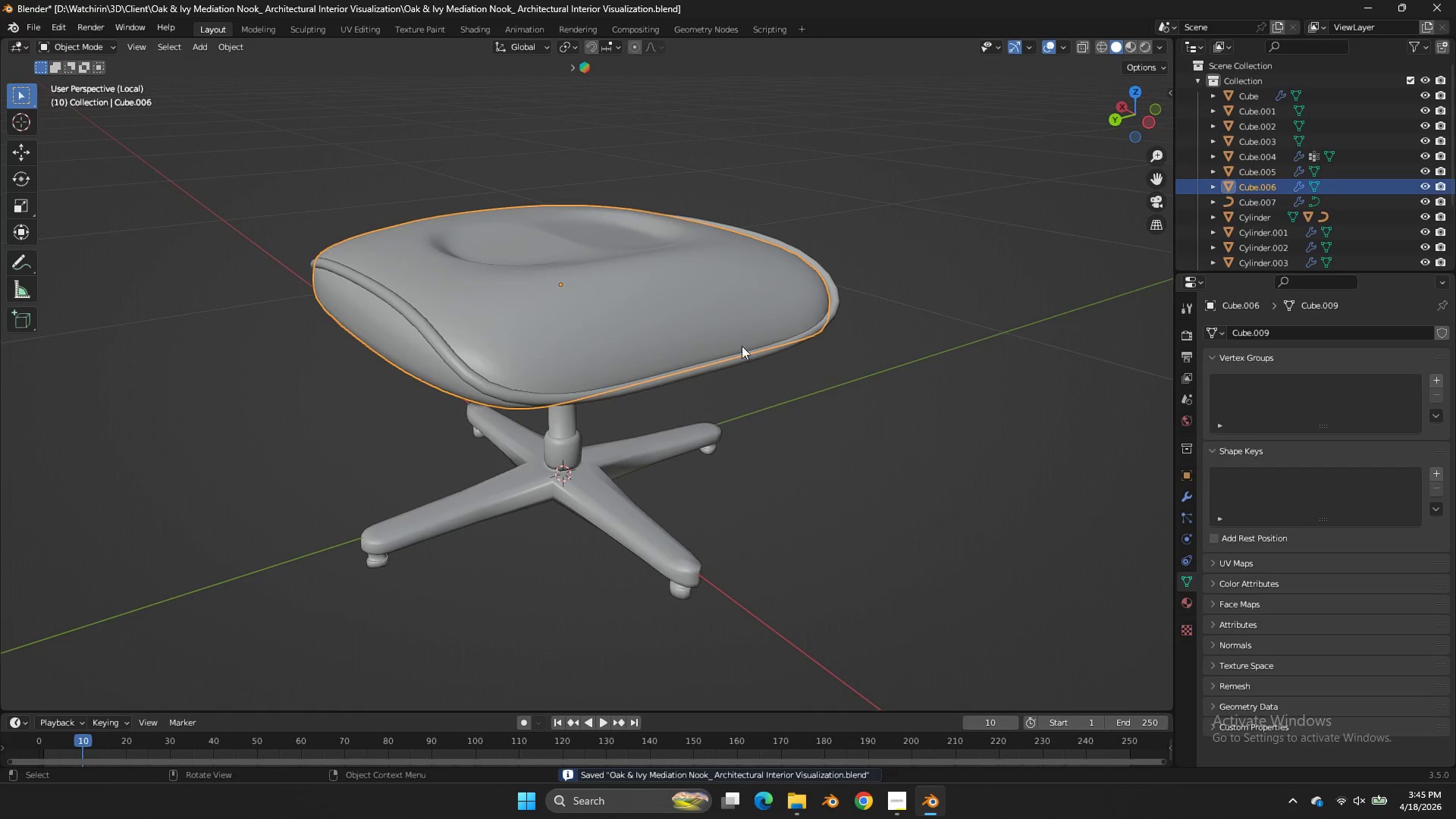 
double_click([746, 354])
 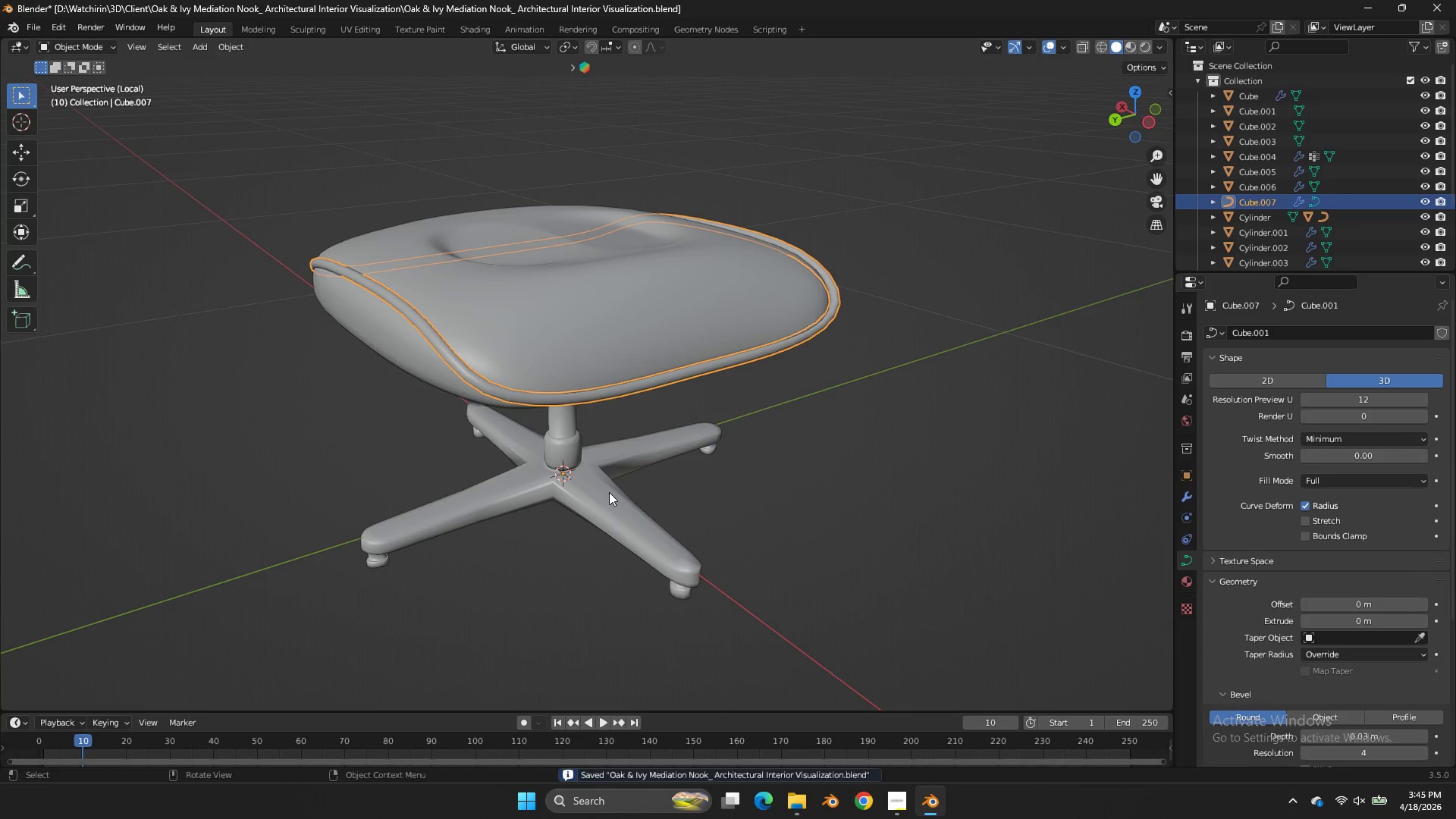 
hold_key(key=ShiftLeft, duration=0.8)
left_click([609, 492])
 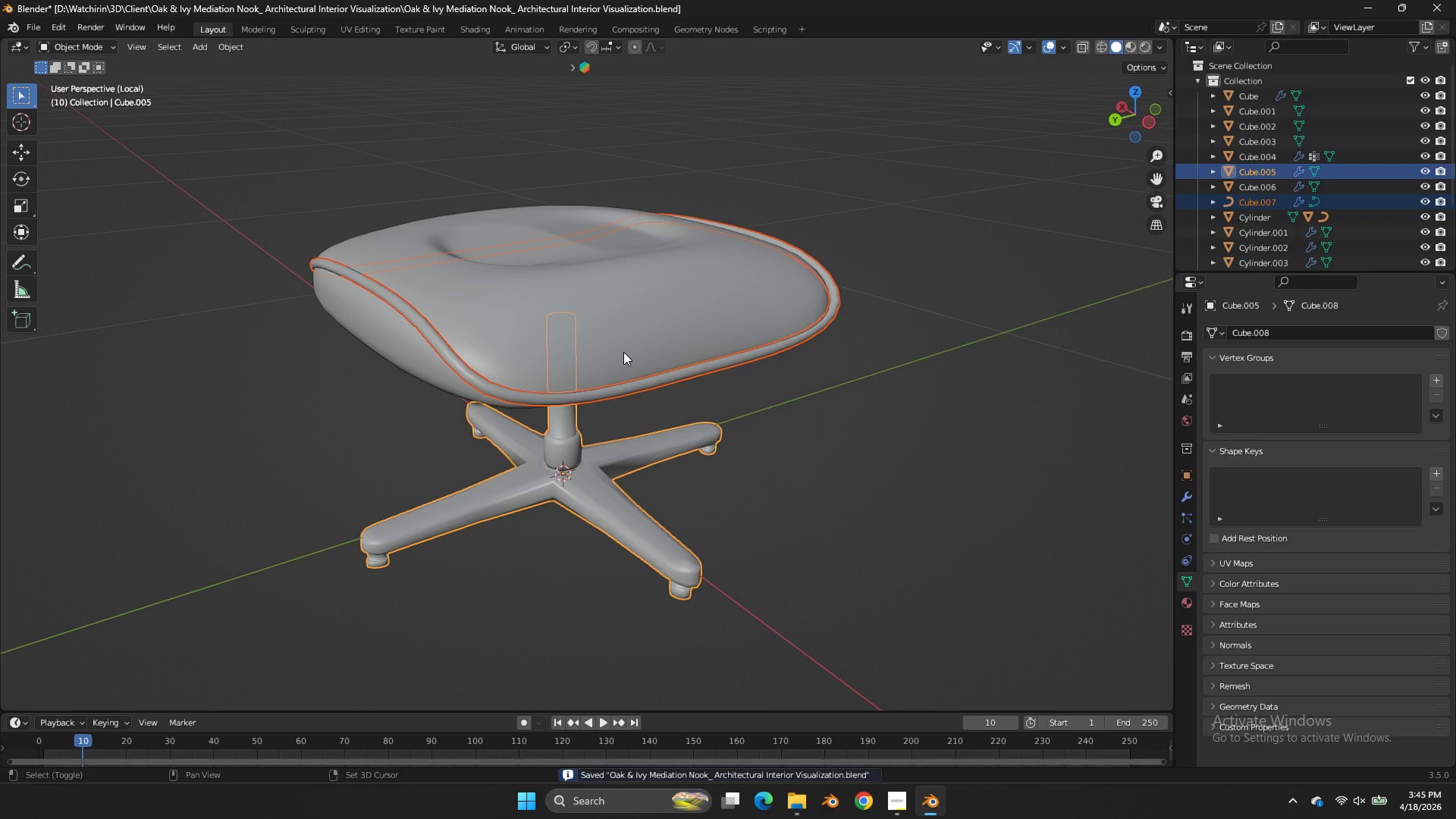 
double_click([624, 350])
 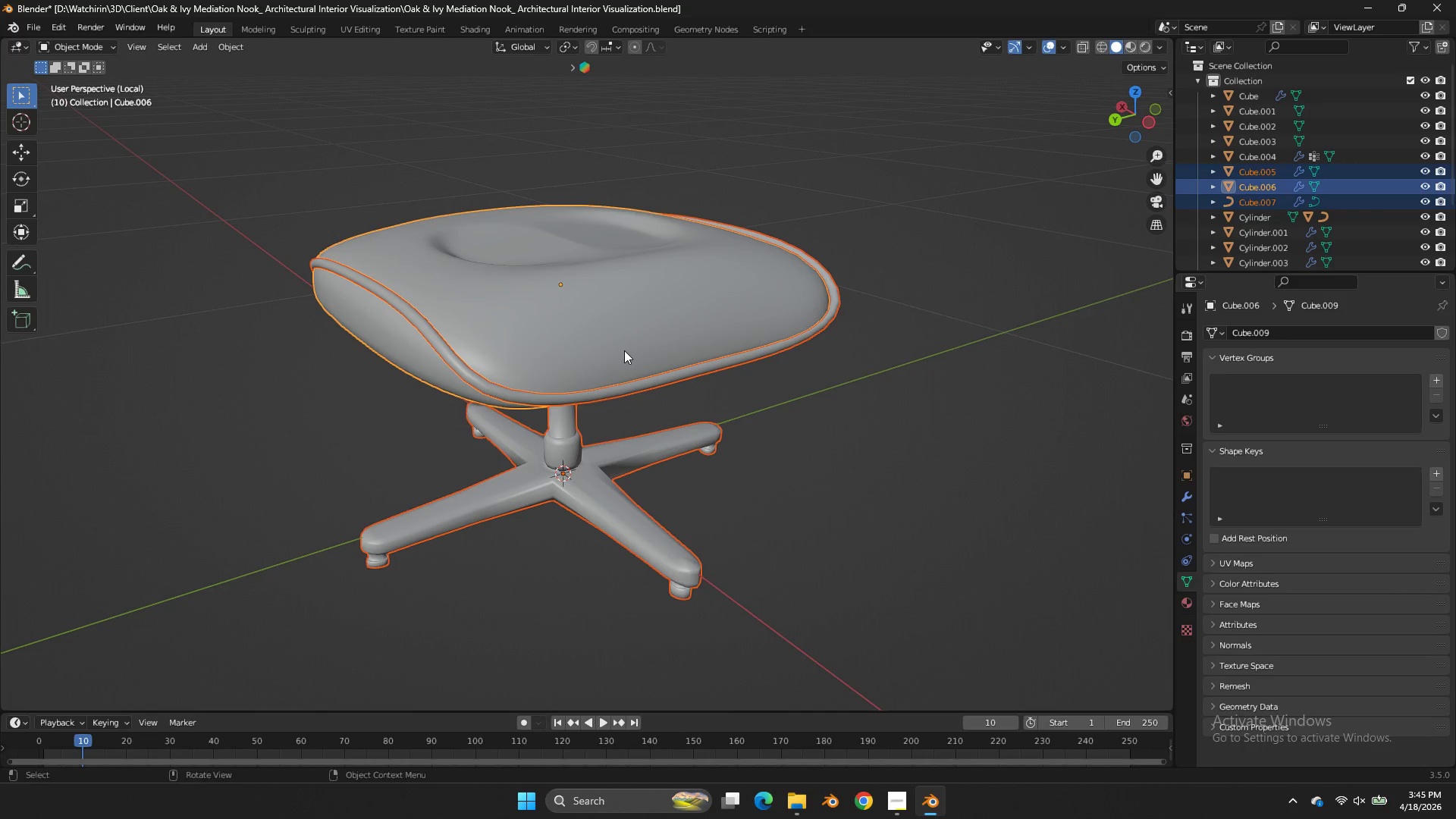 
key(Control+P)
 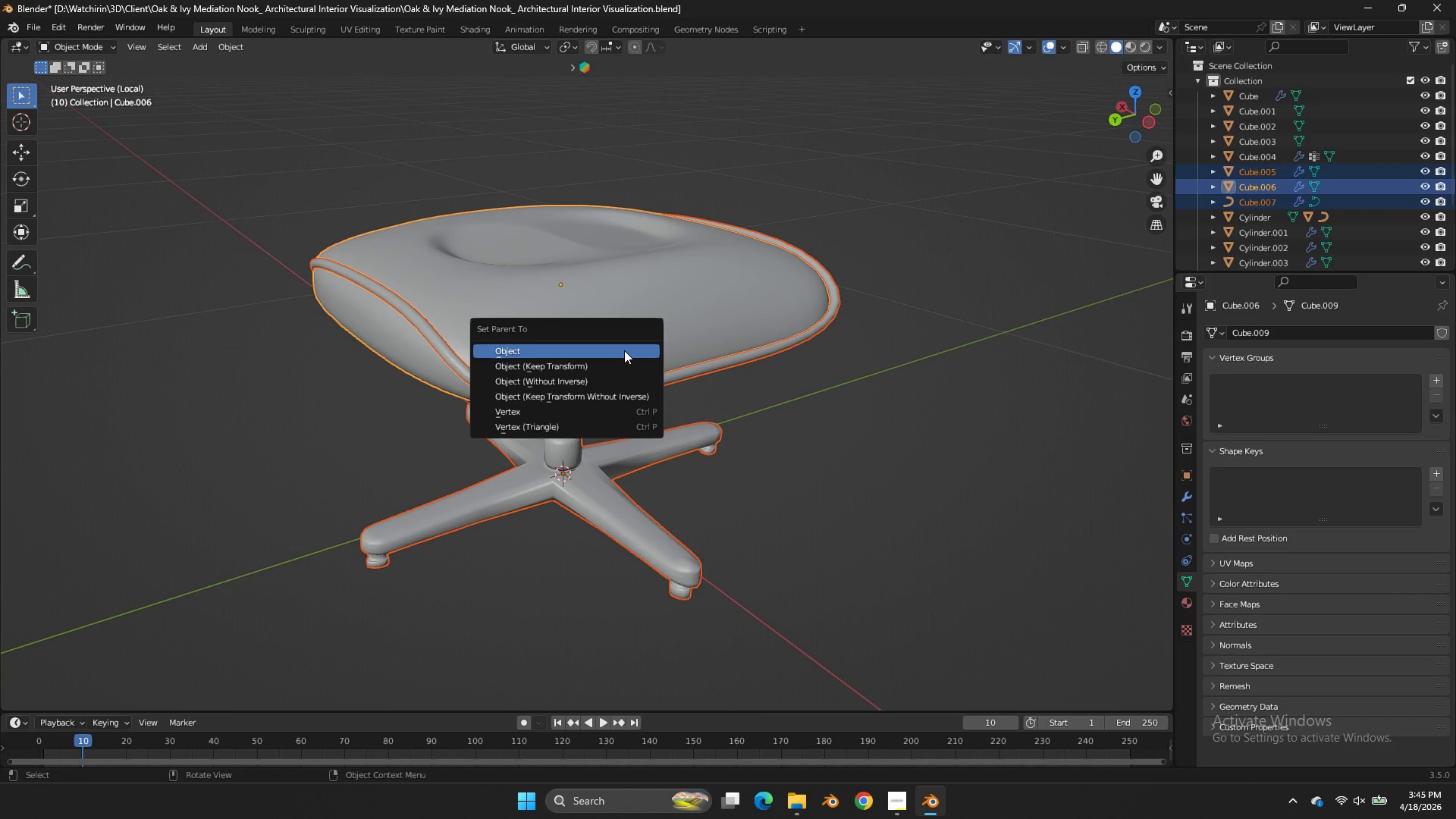 
left_click([624, 350])
 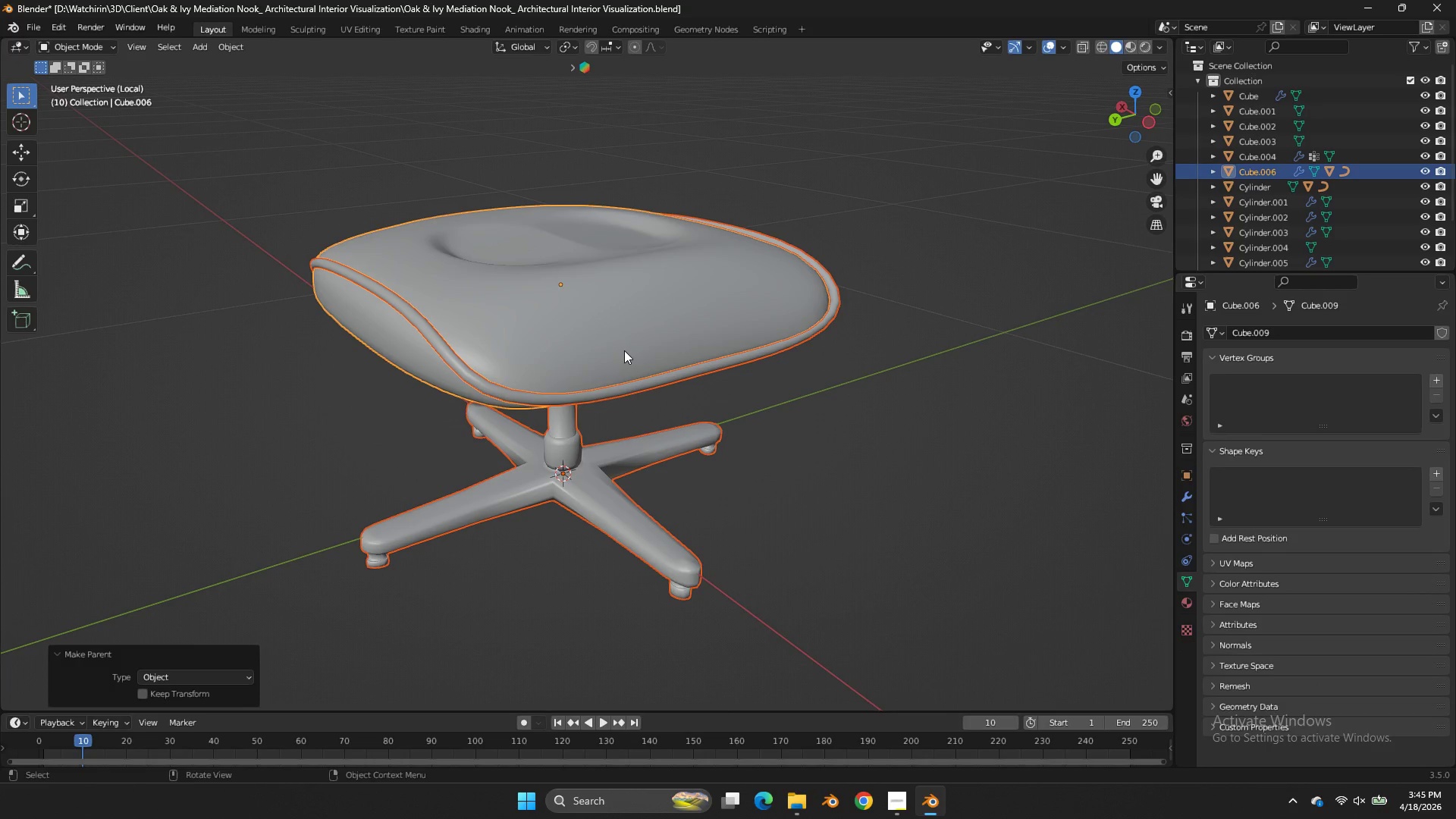 
left_click([648, 340])
 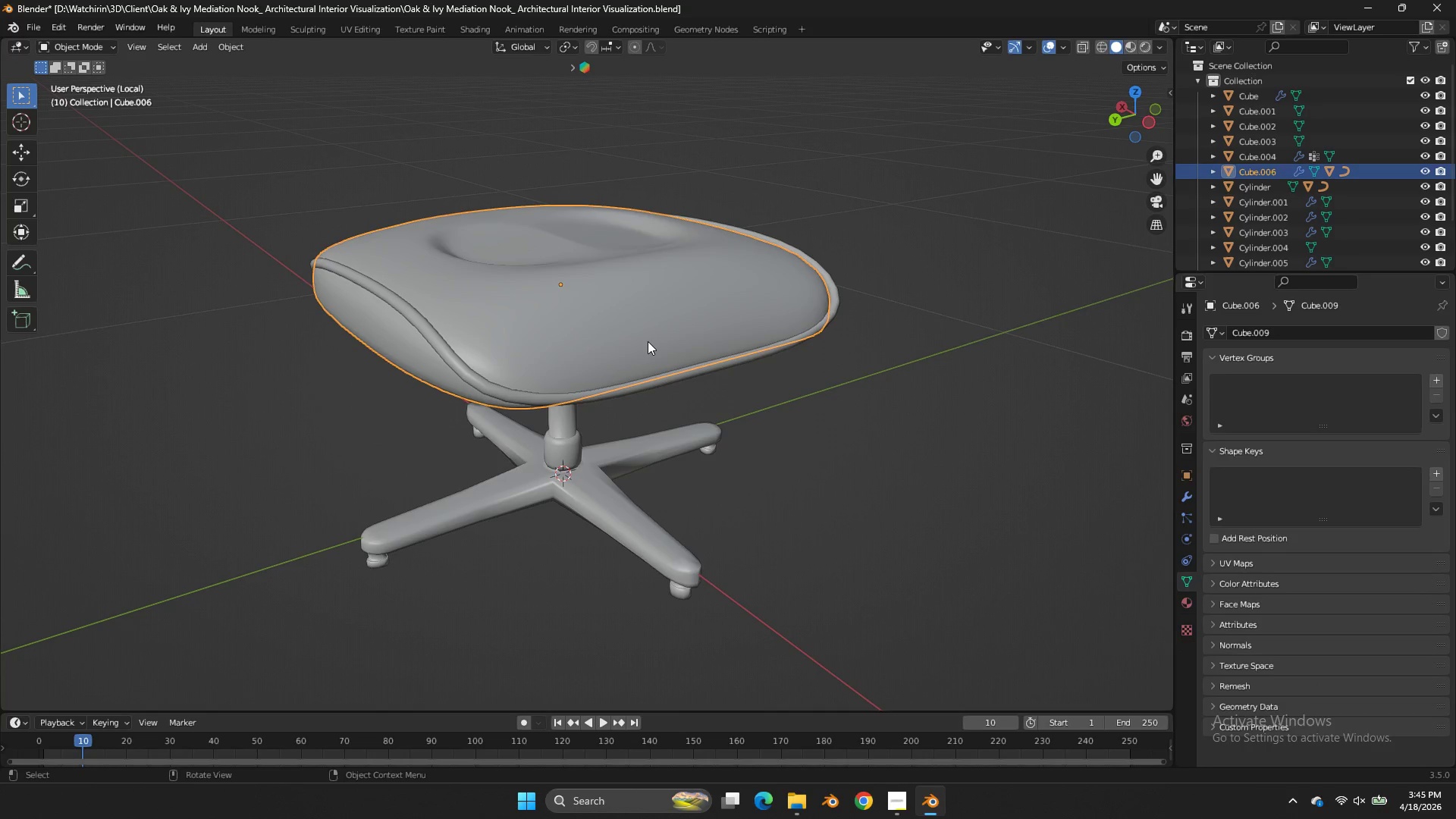 
key(NumpadDivide)
 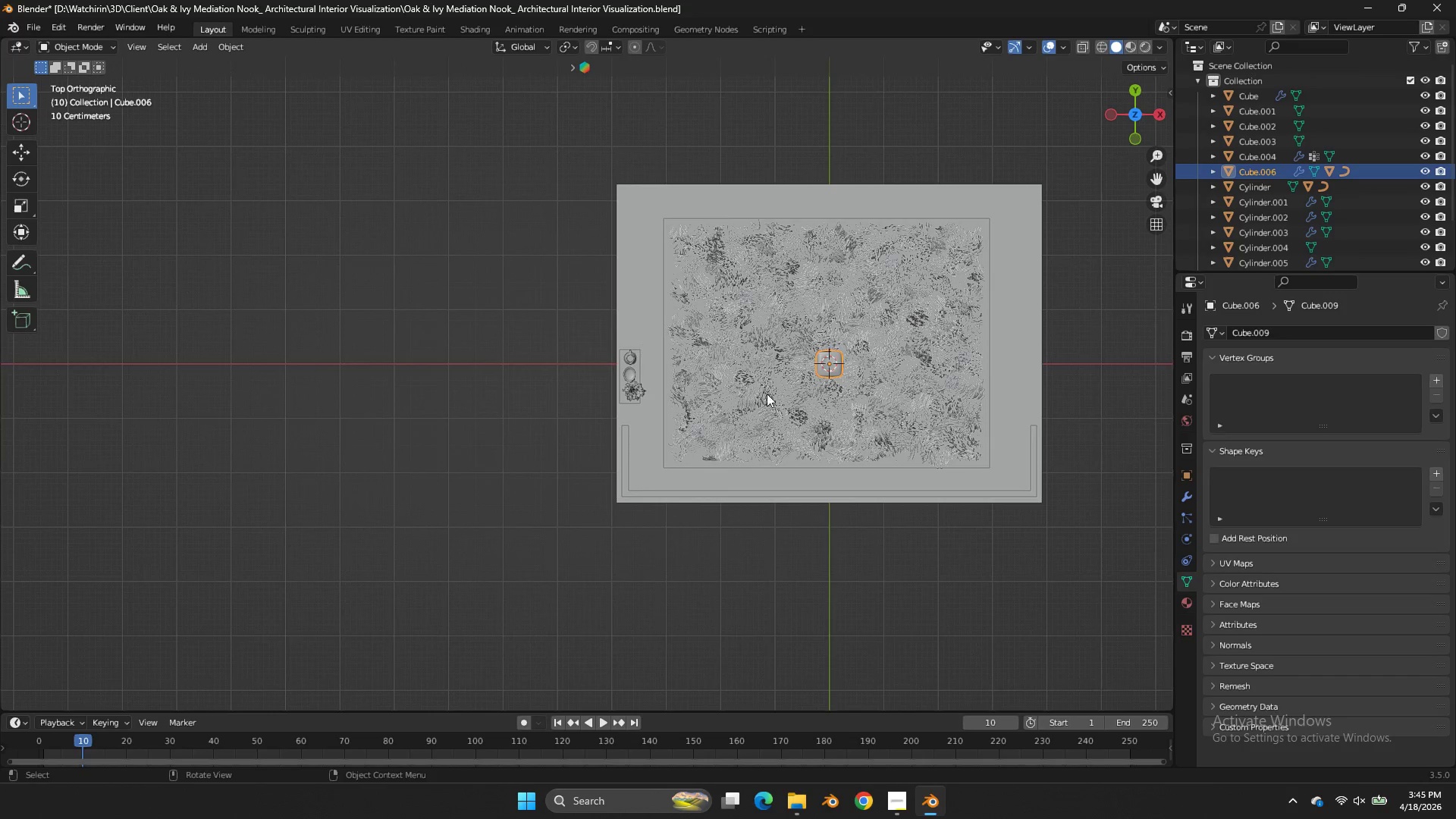 
key(A)
 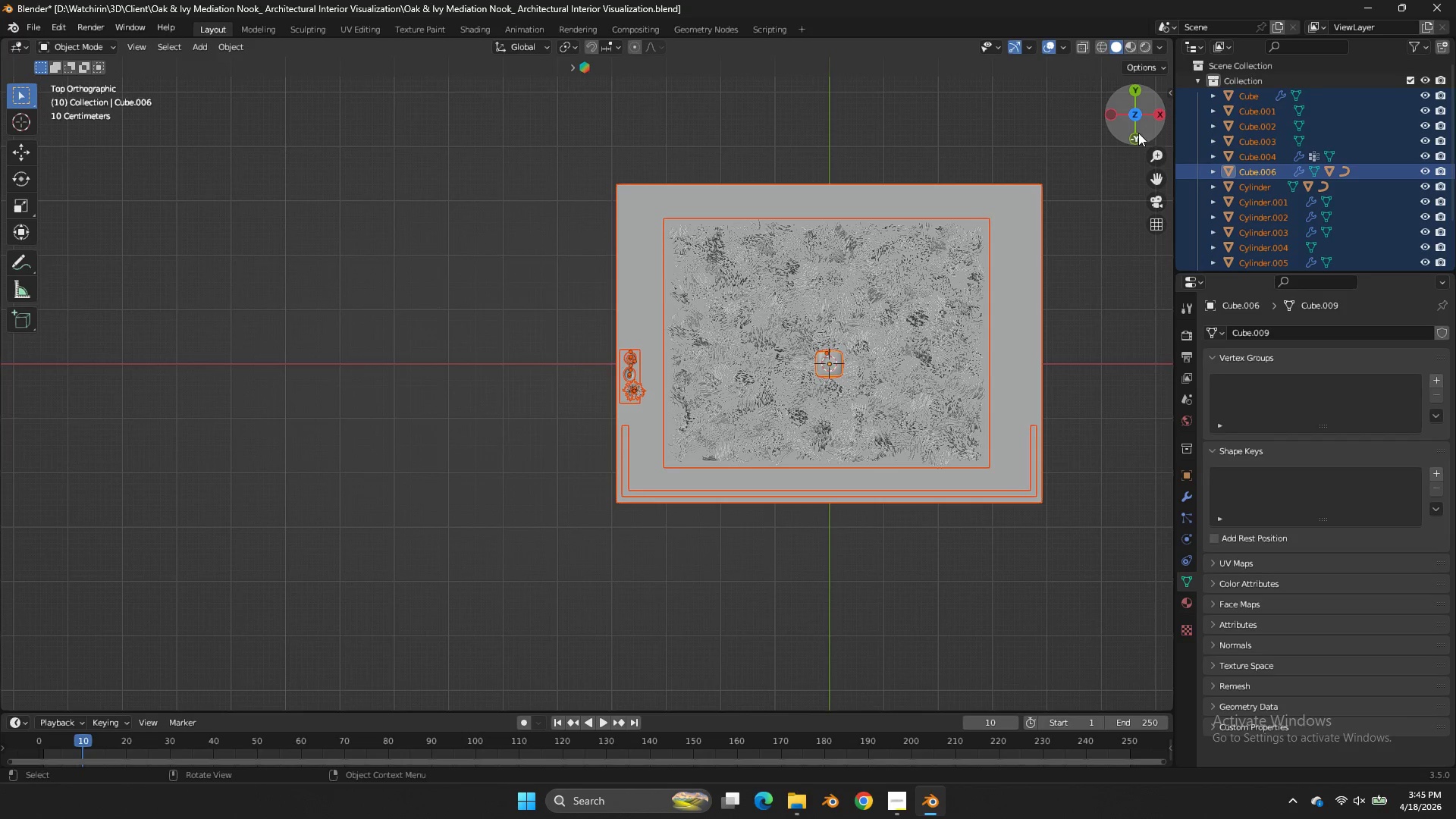 
left_click_drag(start_coordinate=[1139, 130], to_coordinate=[1009, 675])
 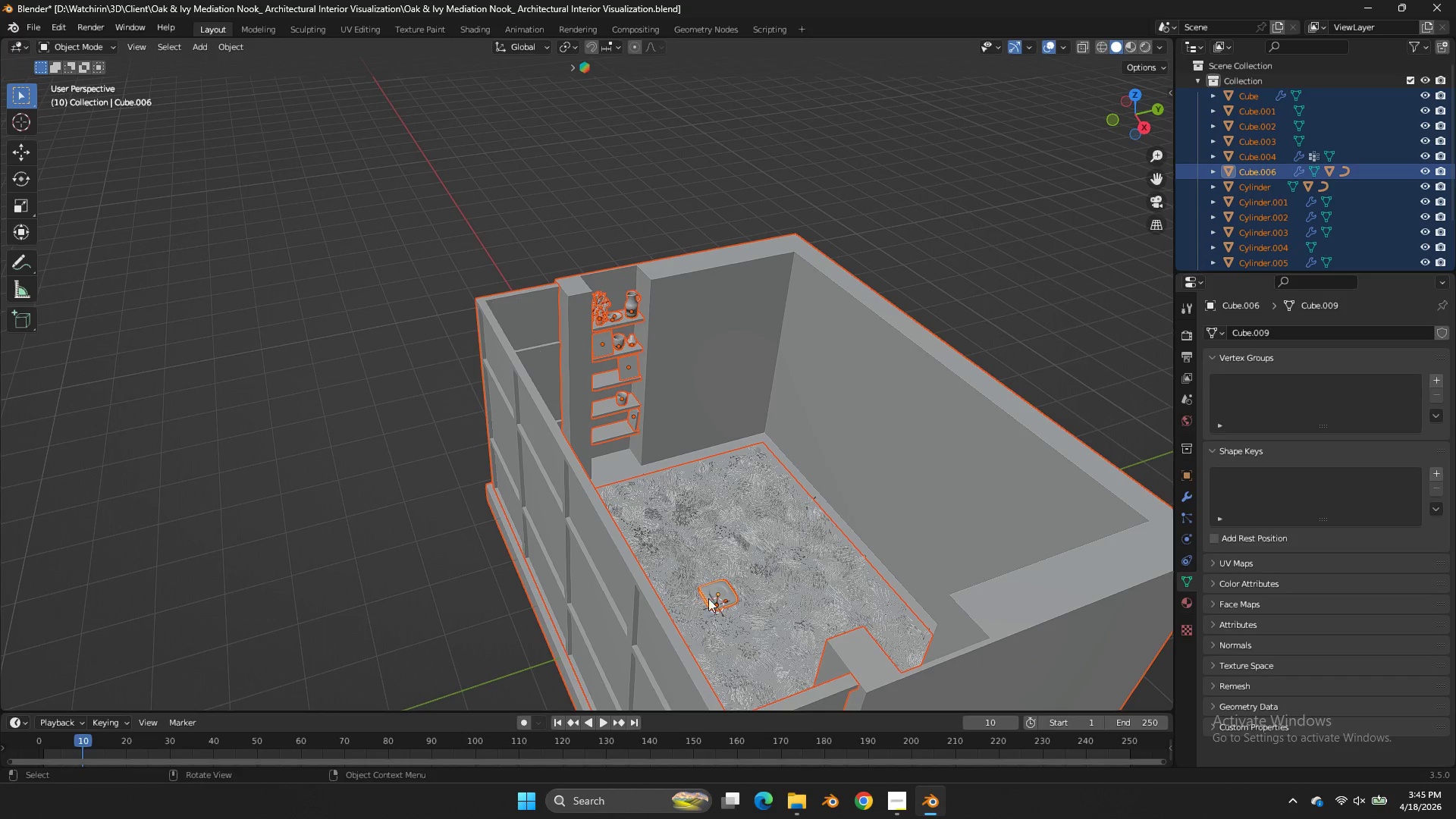 
left_click([726, 597])
 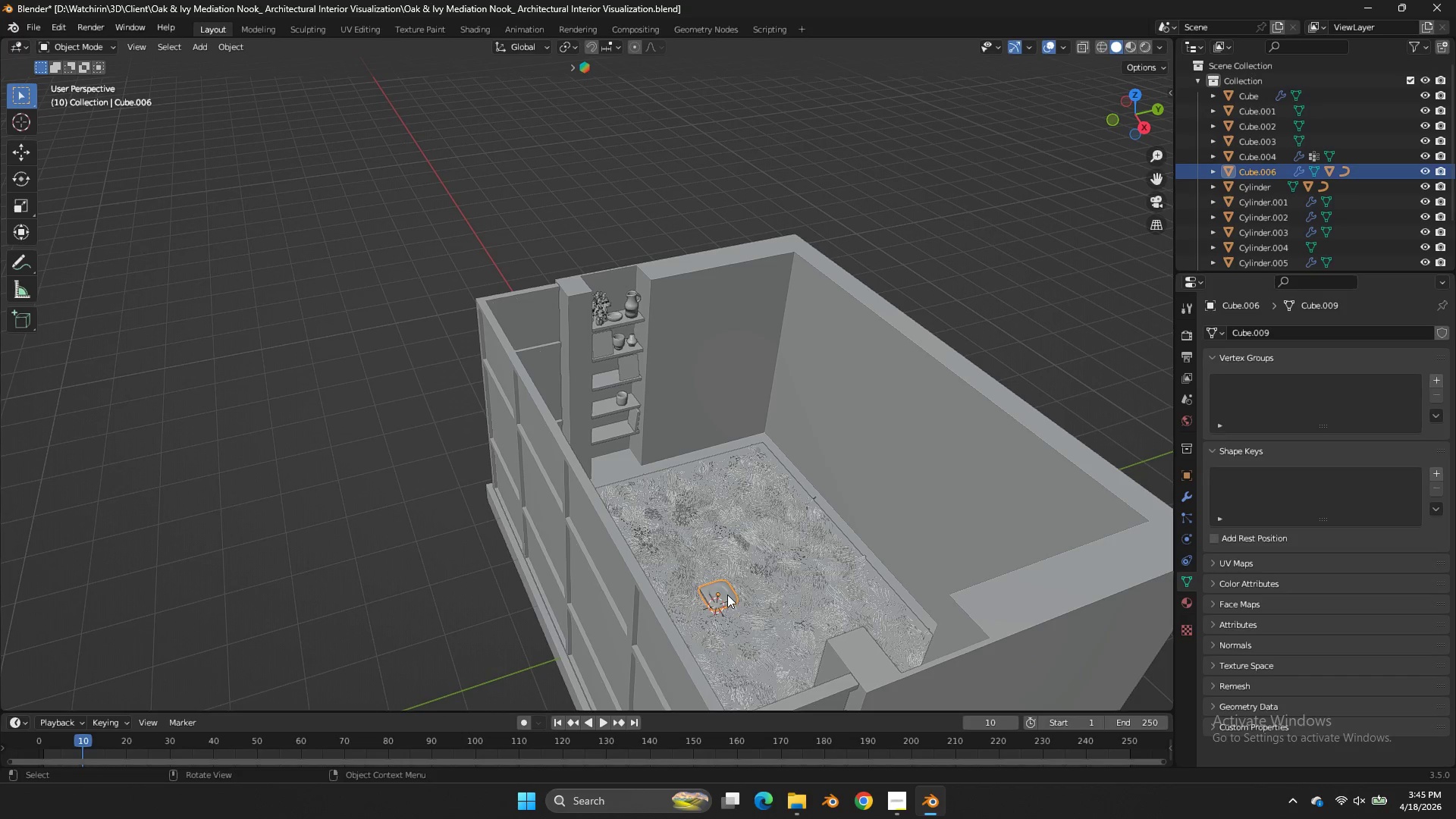 
key(Z)
 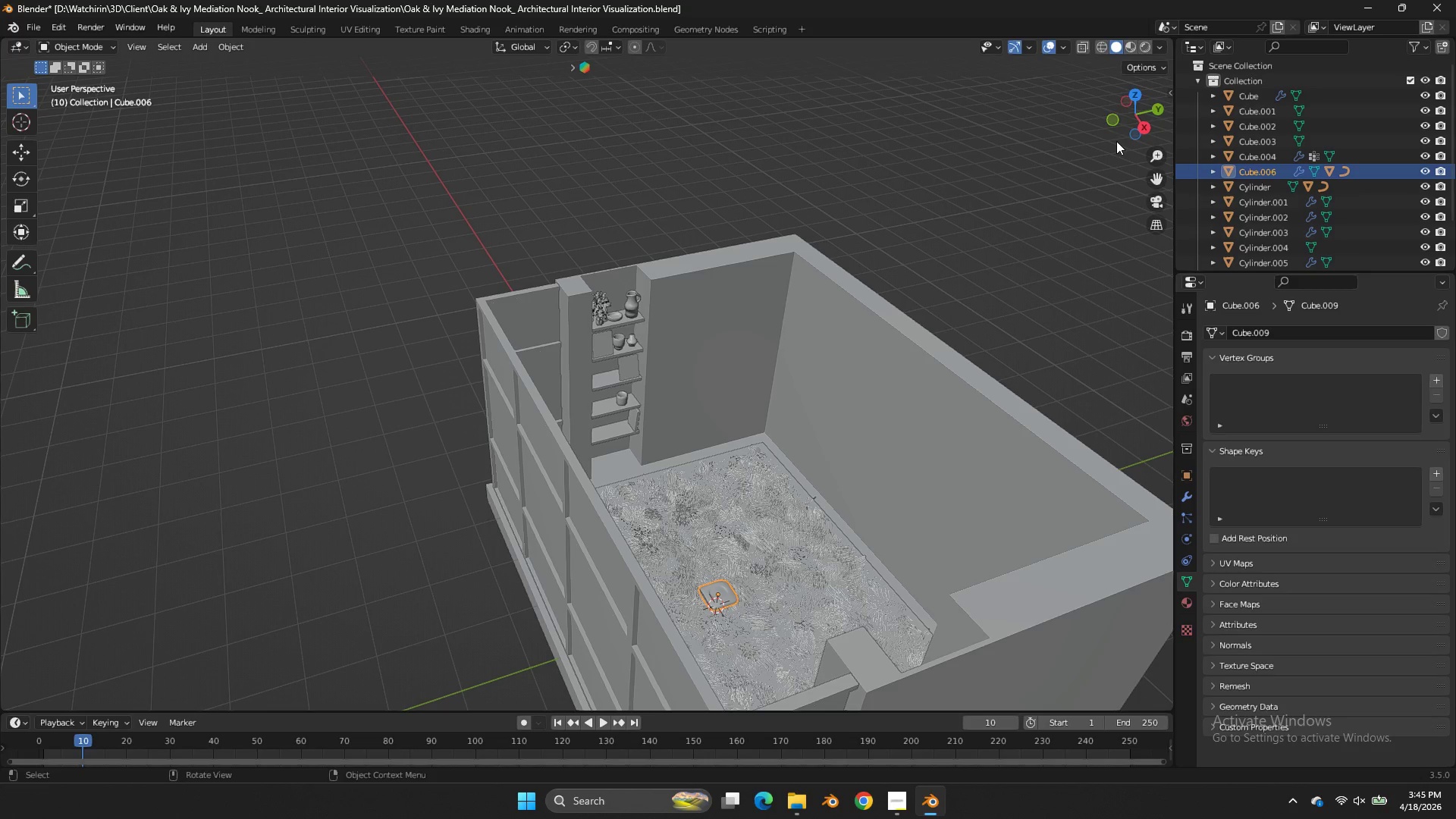 
left_click([1115, 127])
 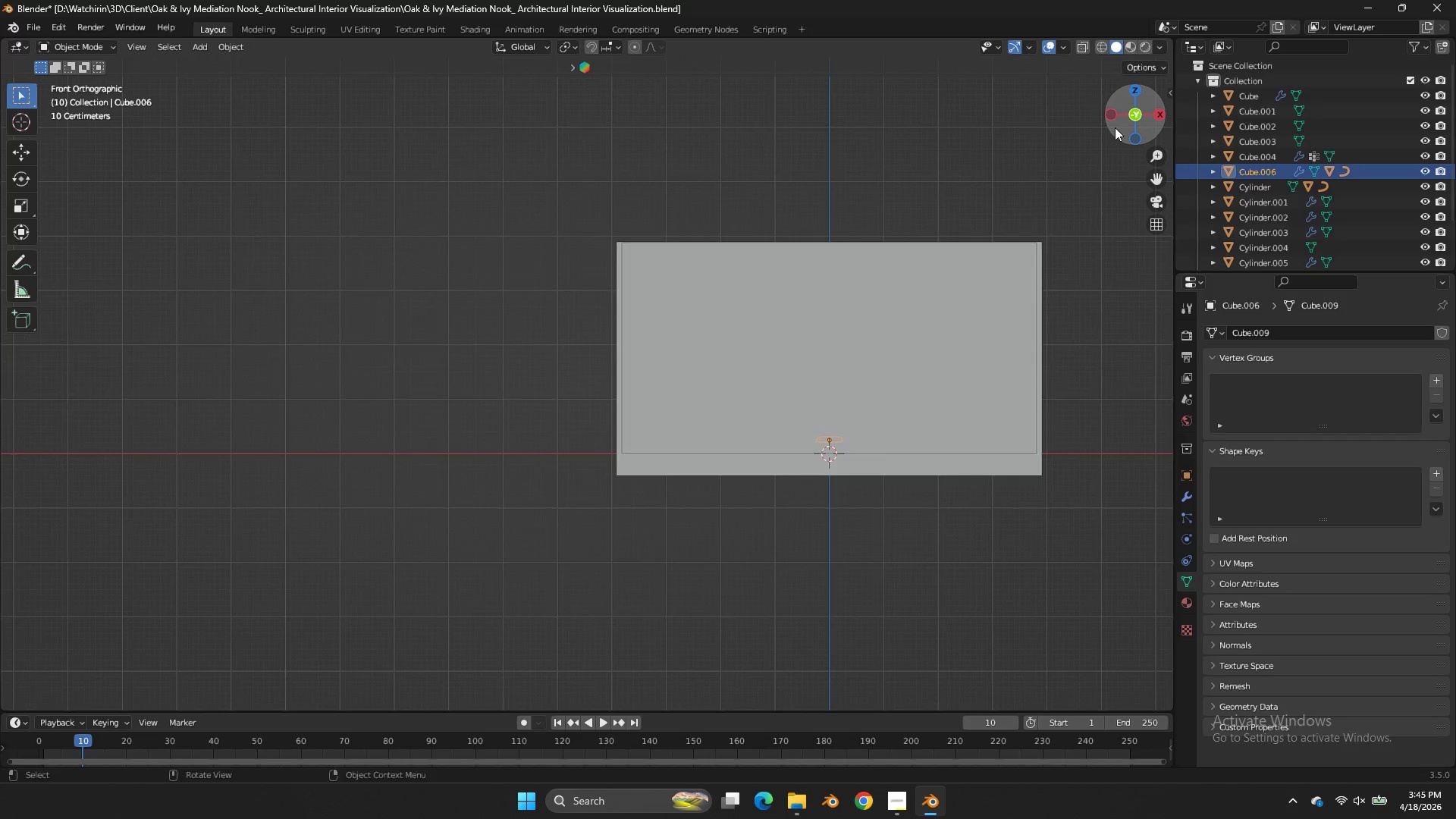 
type(zgs)
 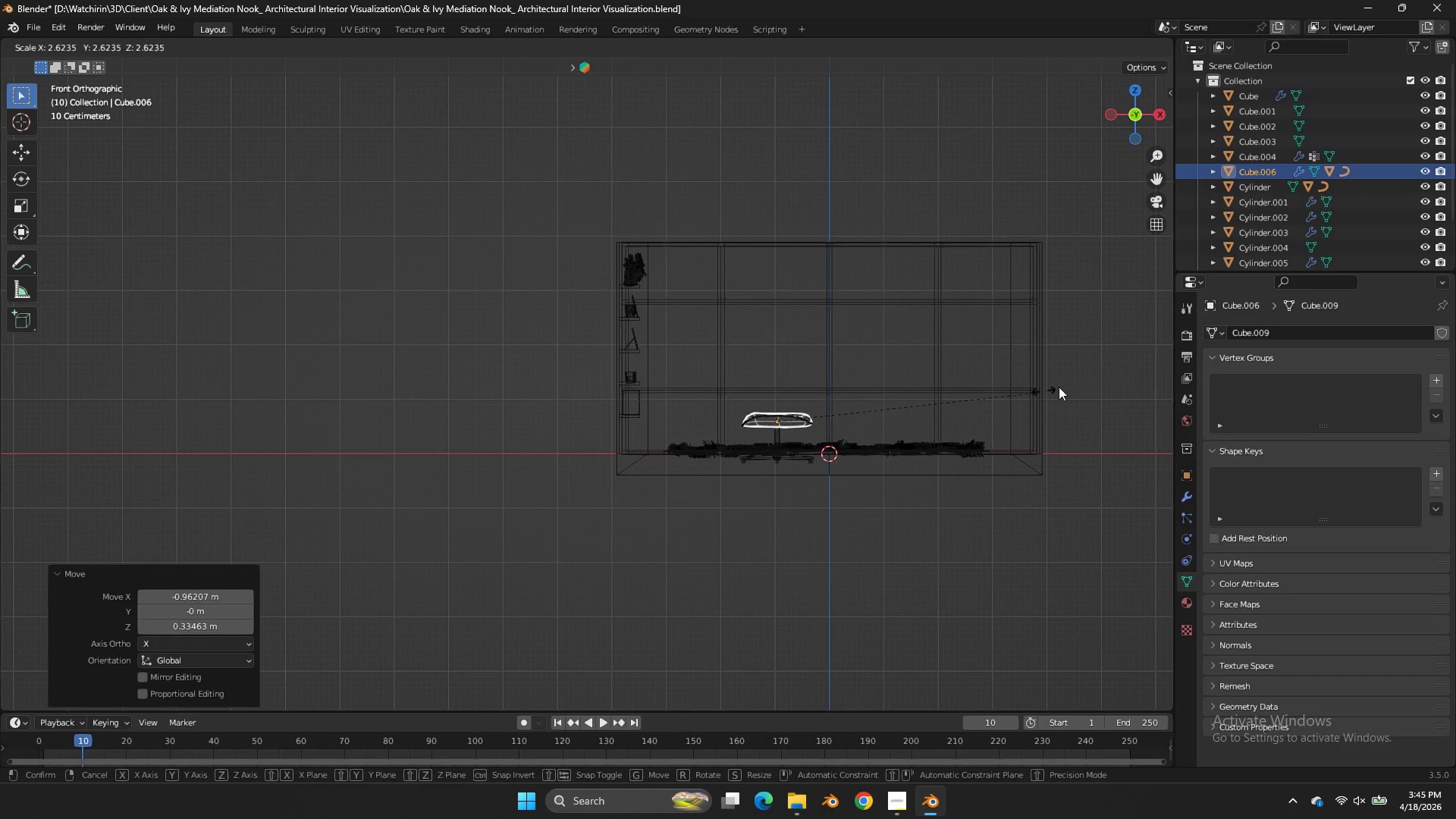 
left_click([1065, 384])
 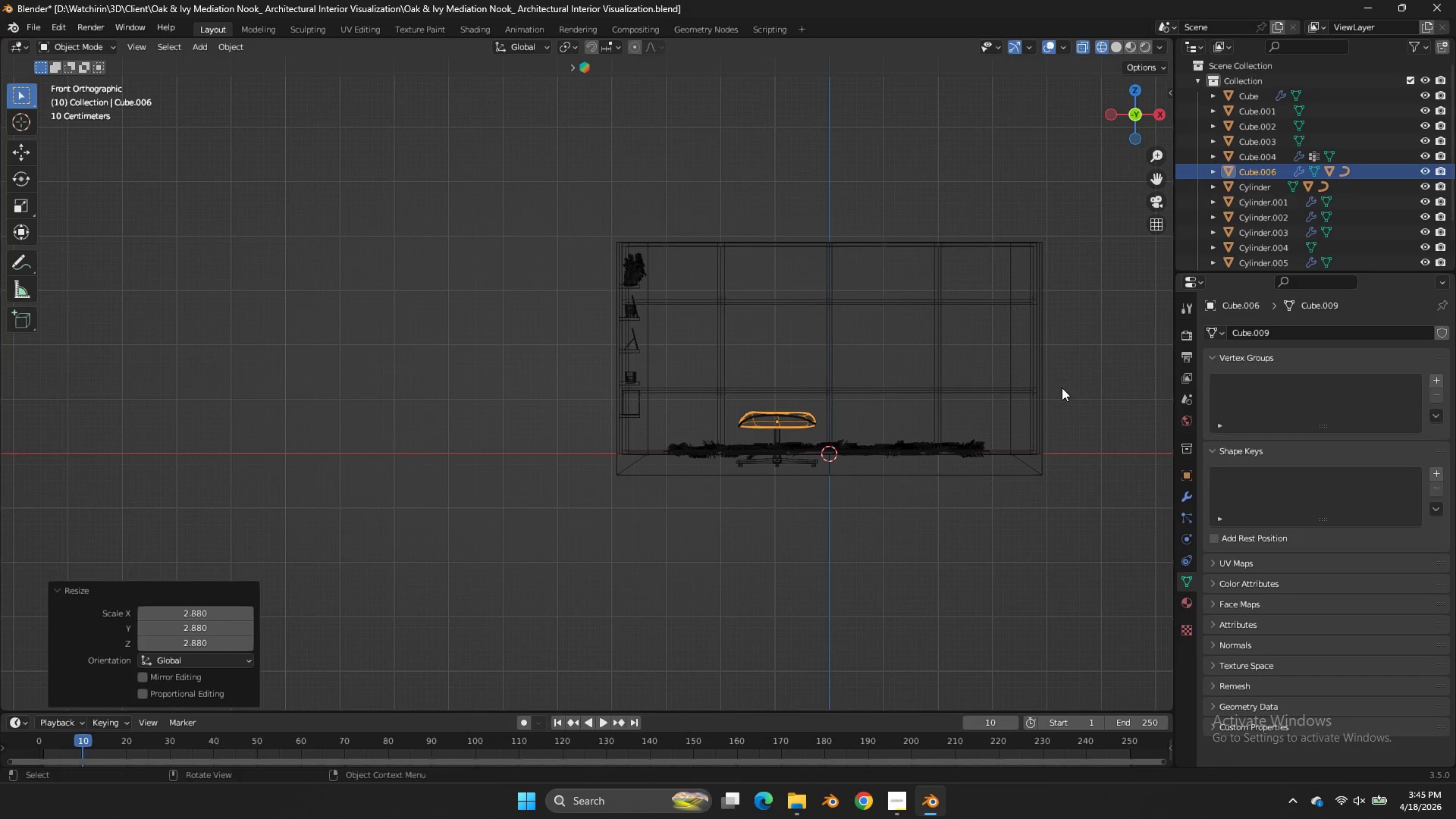 
type(gz)
 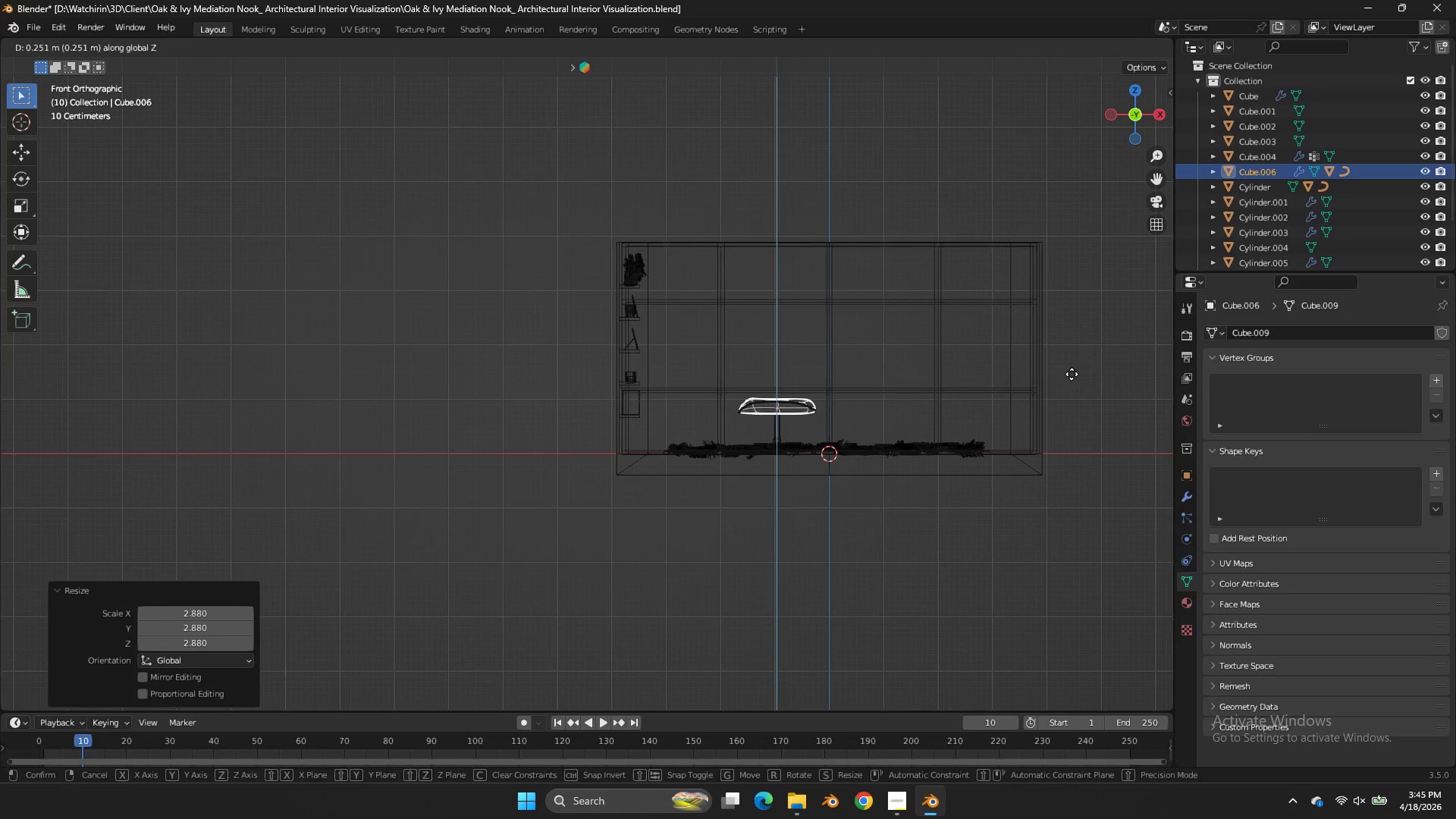 
left_click([1072, 374])
 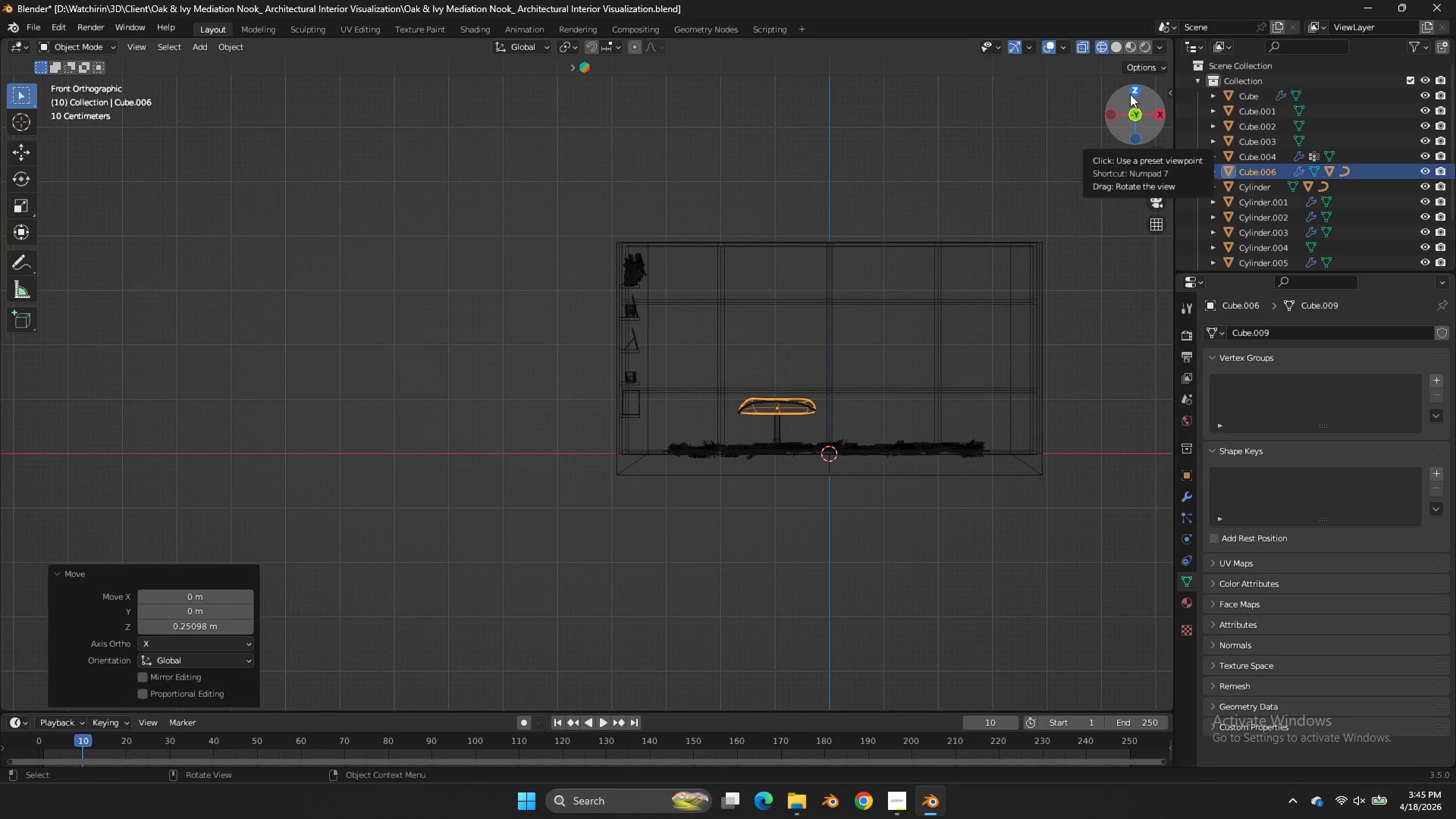 
left_click([1130, 94])
 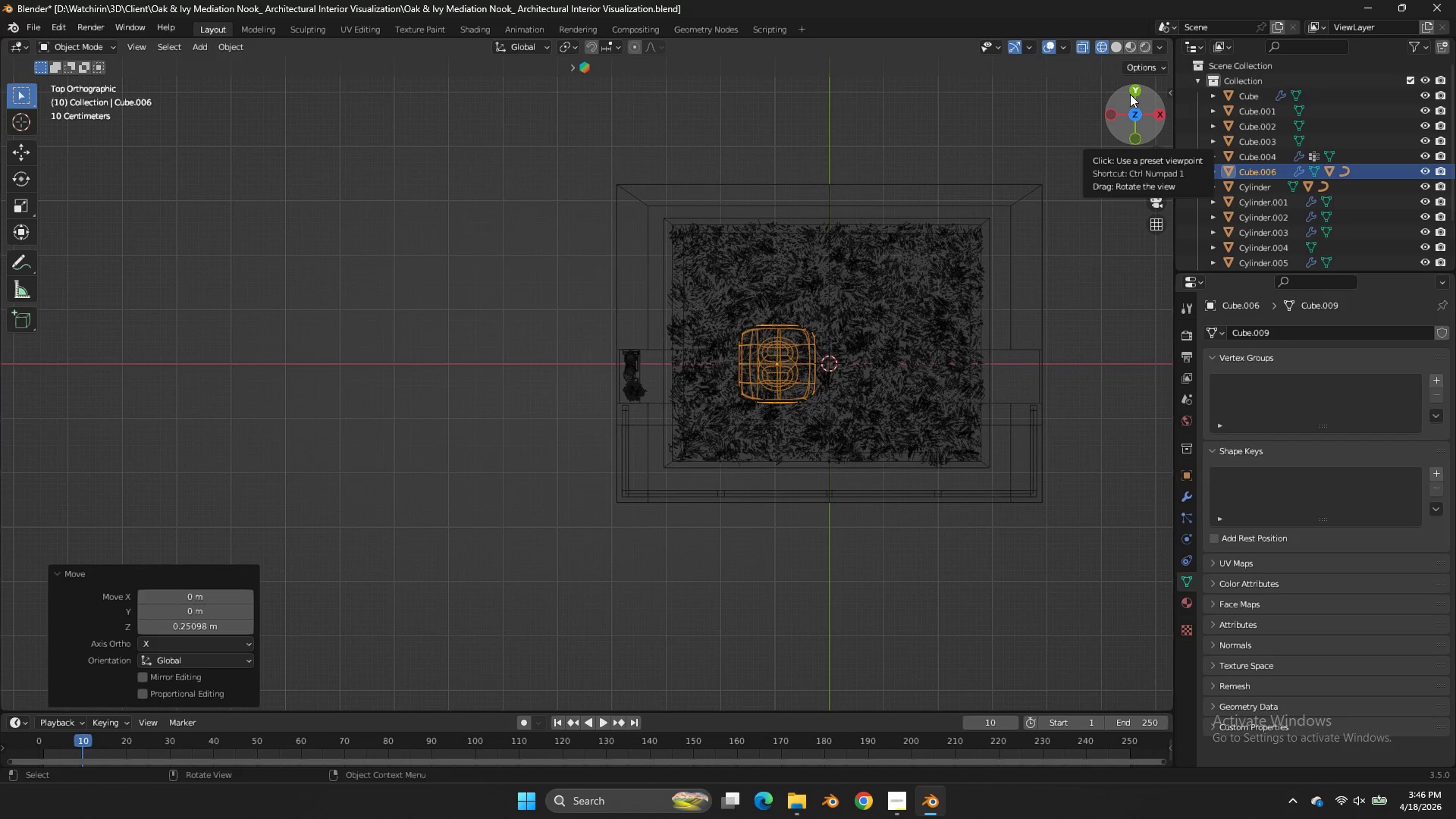 
wait(27.52)
 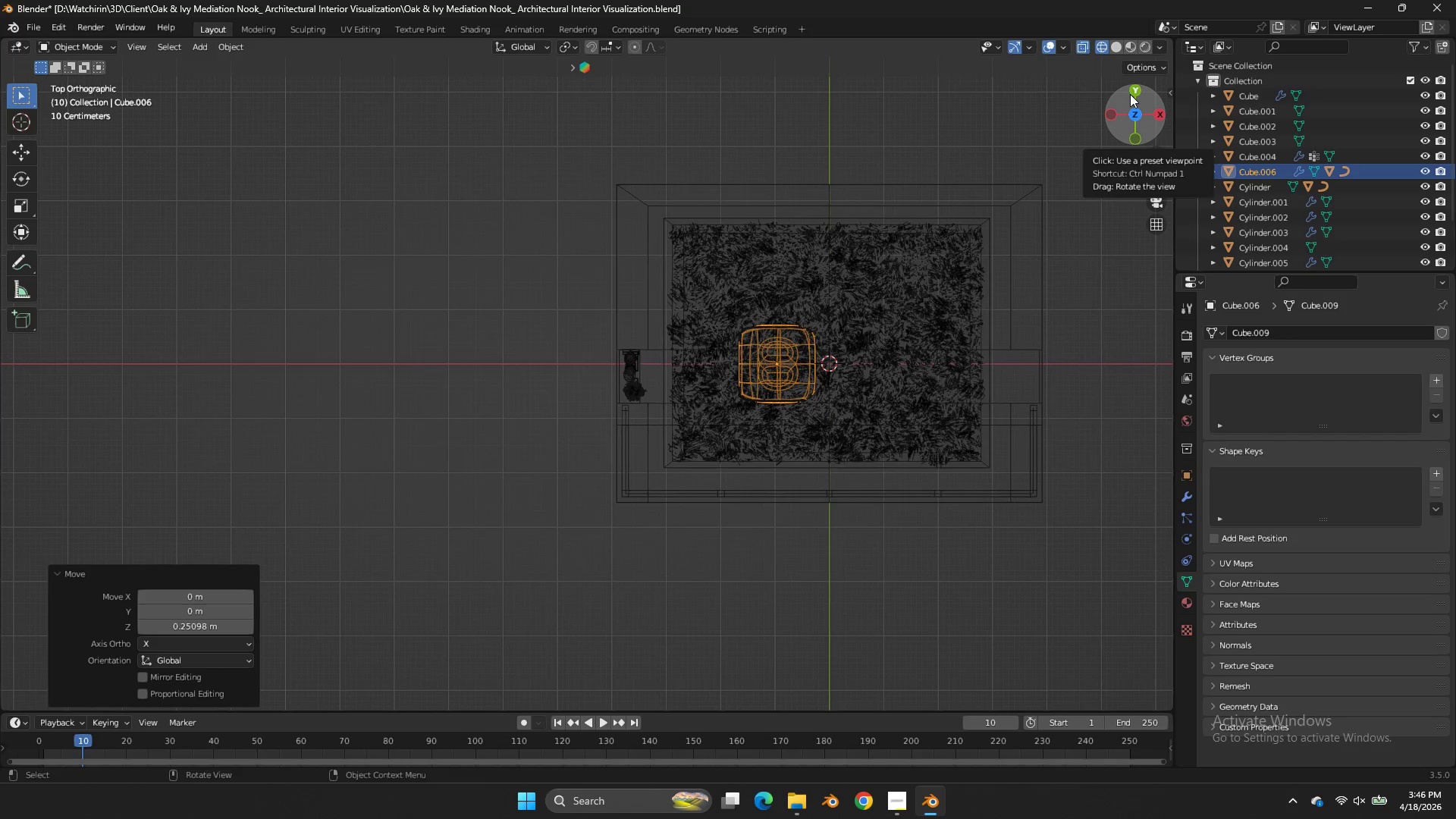 
scroll: coordinate [1130, 94], scroll_direction: up, amount: 2.0
 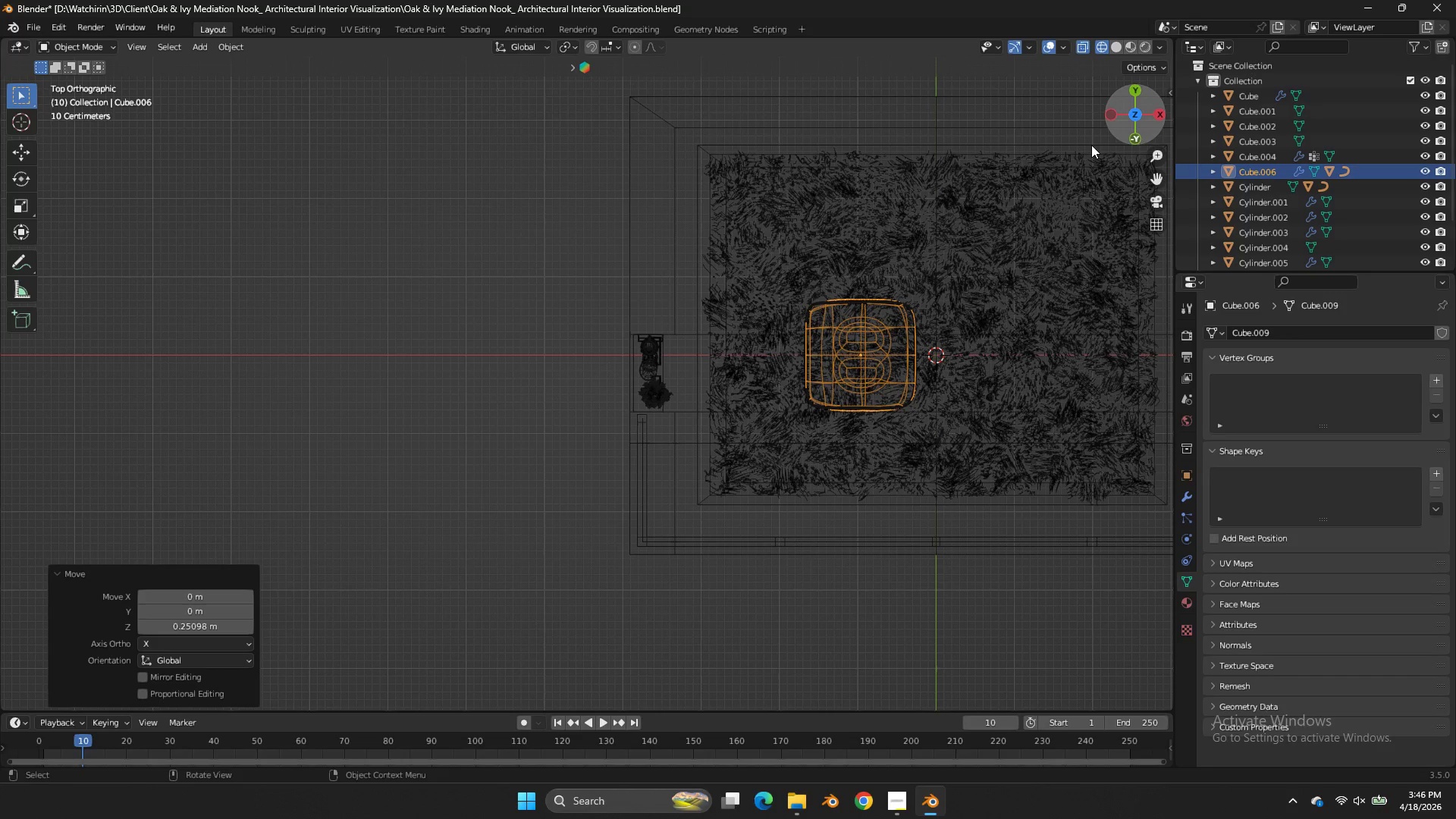 
key(Z)
 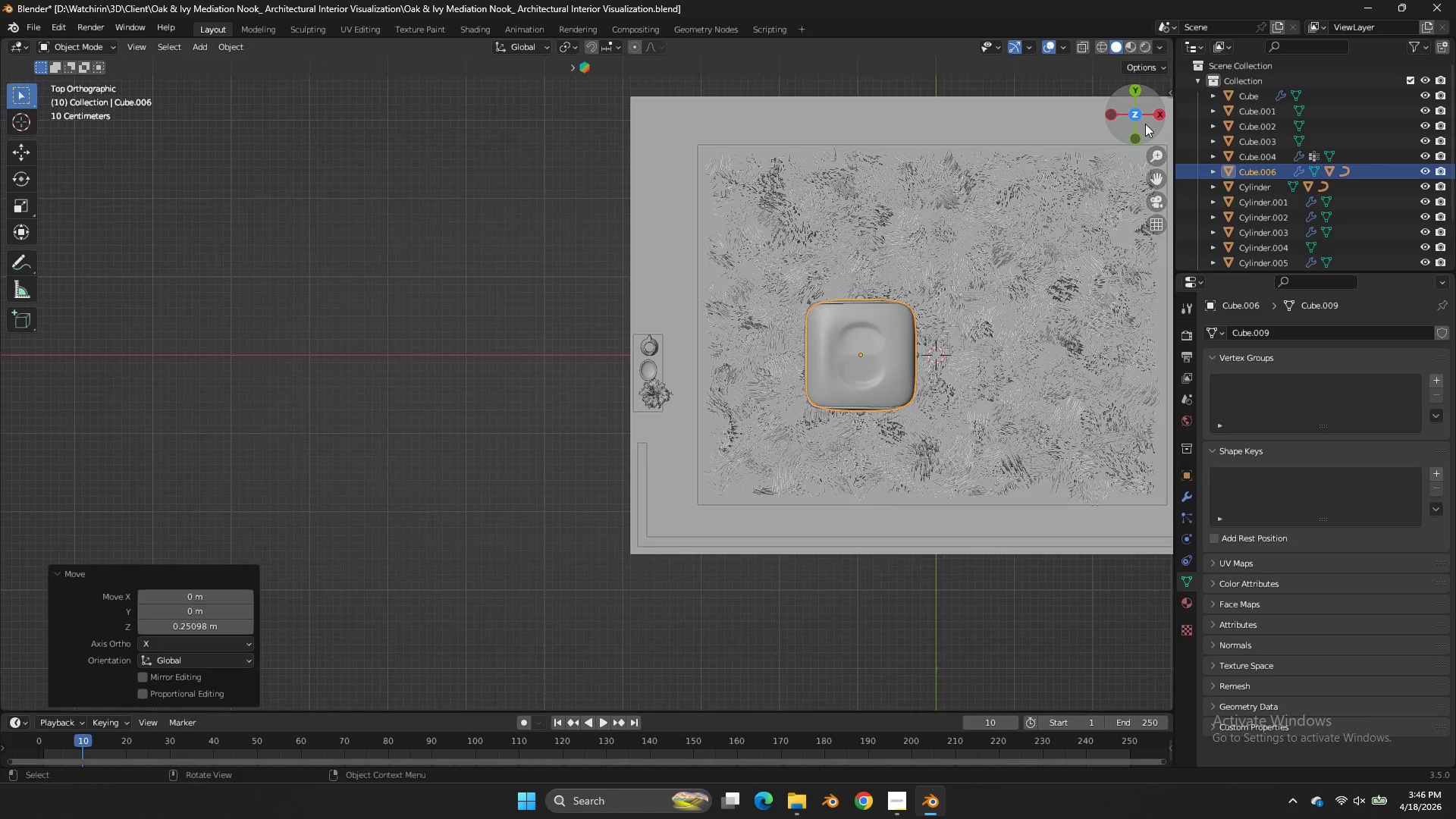 
left_click_drag(start_coordinate=[1145, 124], to_coordinate=[988, 667])
 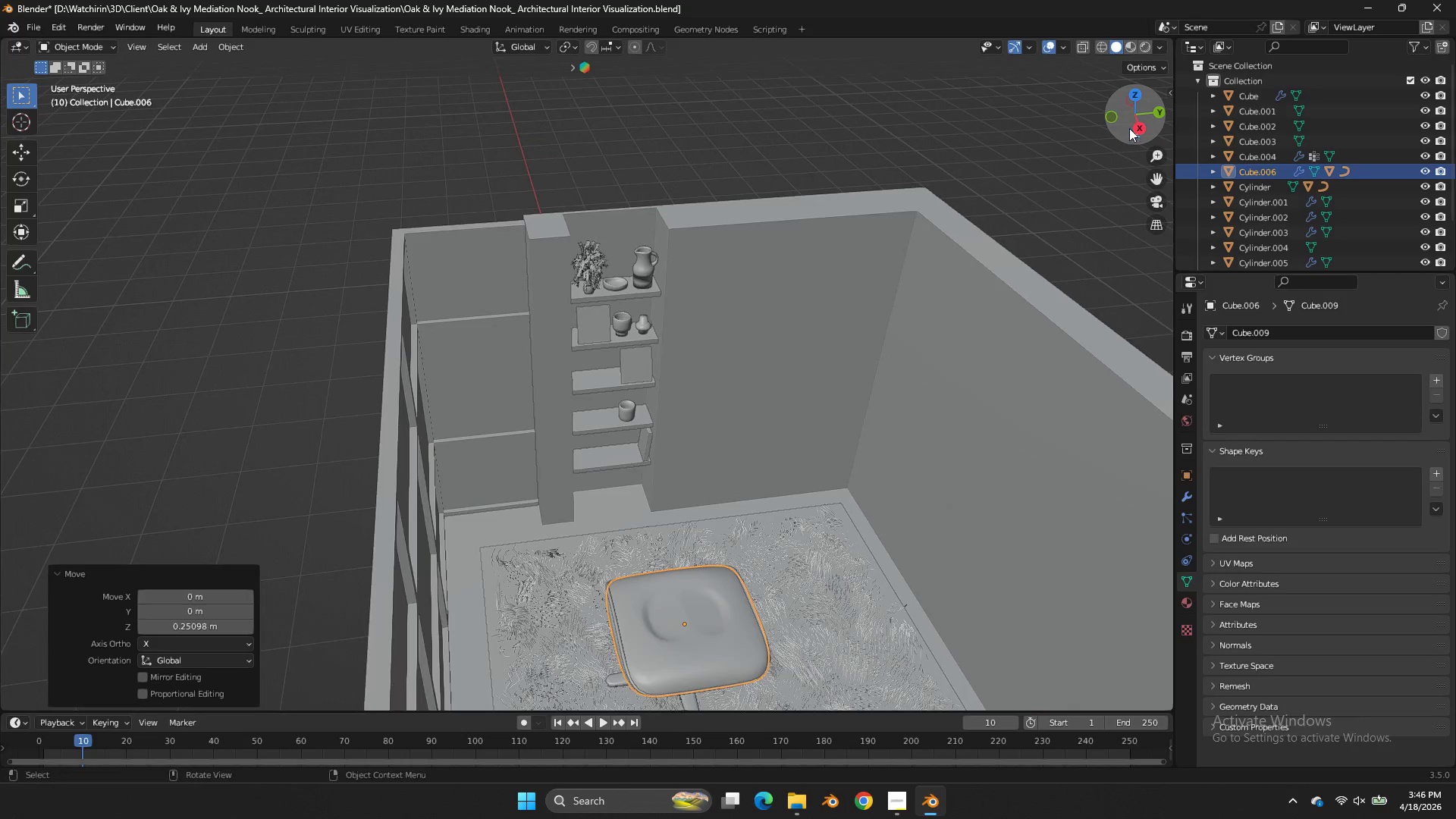 
left_click_drag(start_coordinate=[1129, 121], to_coordinate=[1094, 685])
 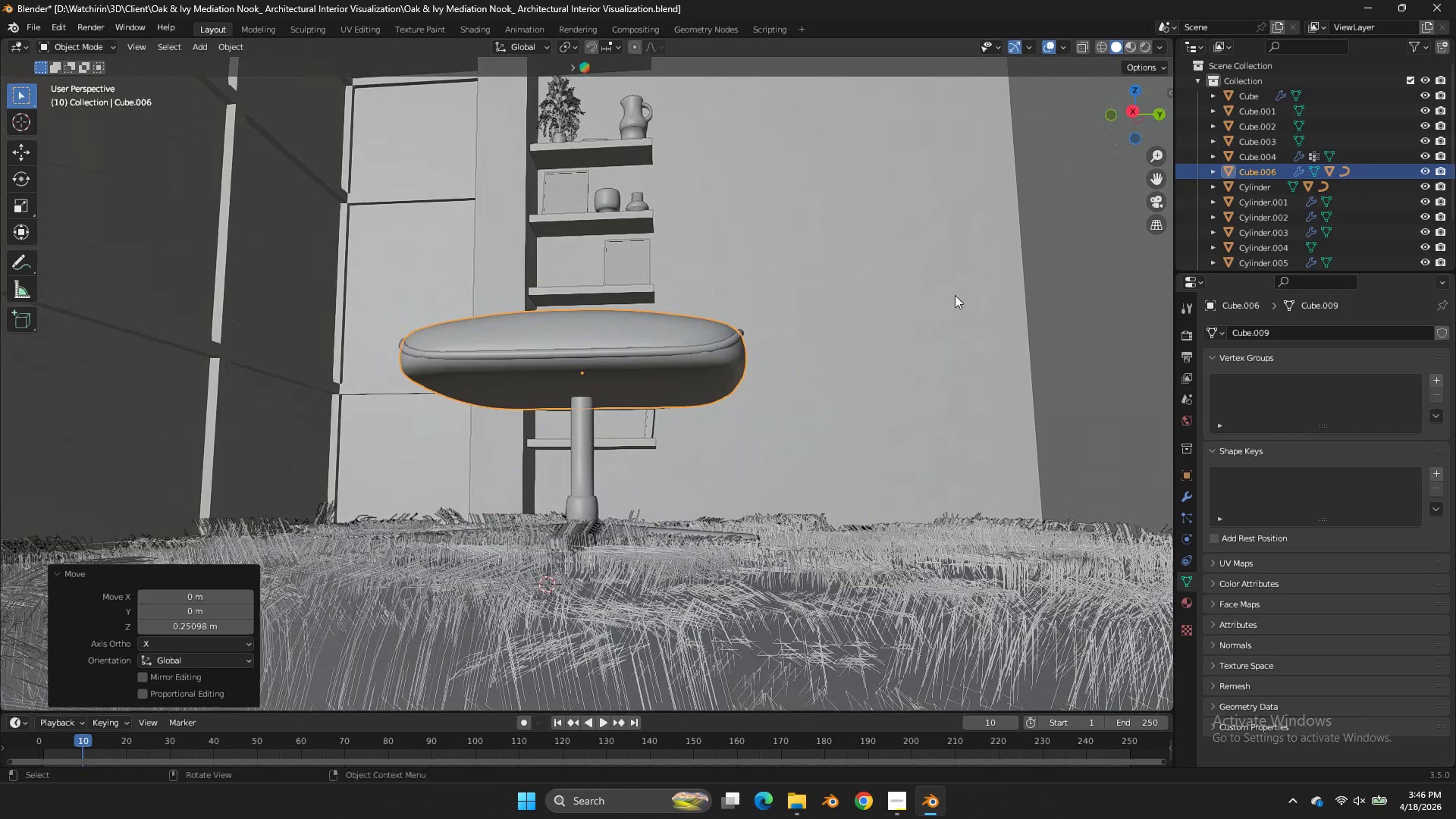 
scroll: coordinate [1131, 123], scroll_direction: up, amount: 2.0
 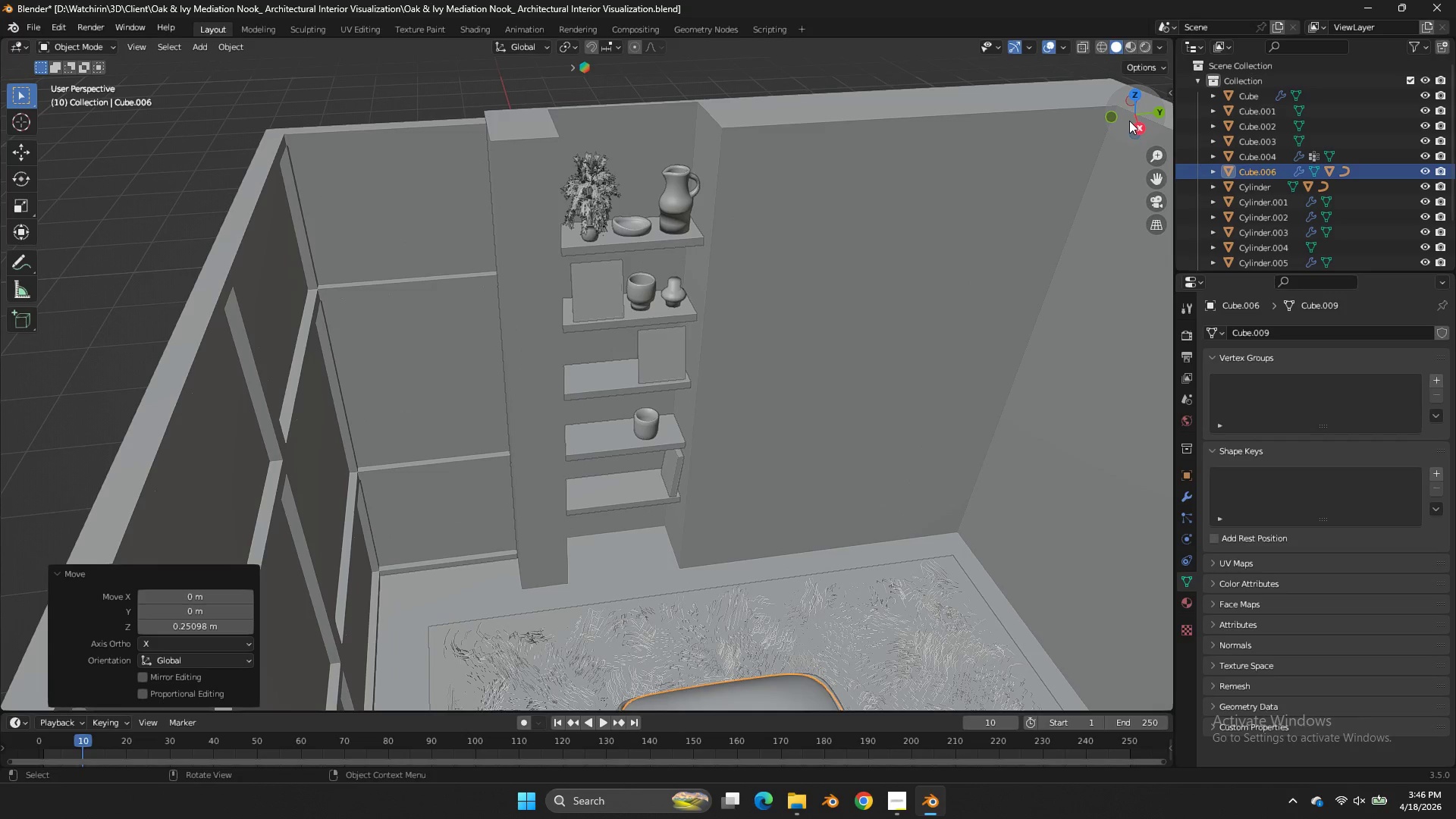 
type(gz)
 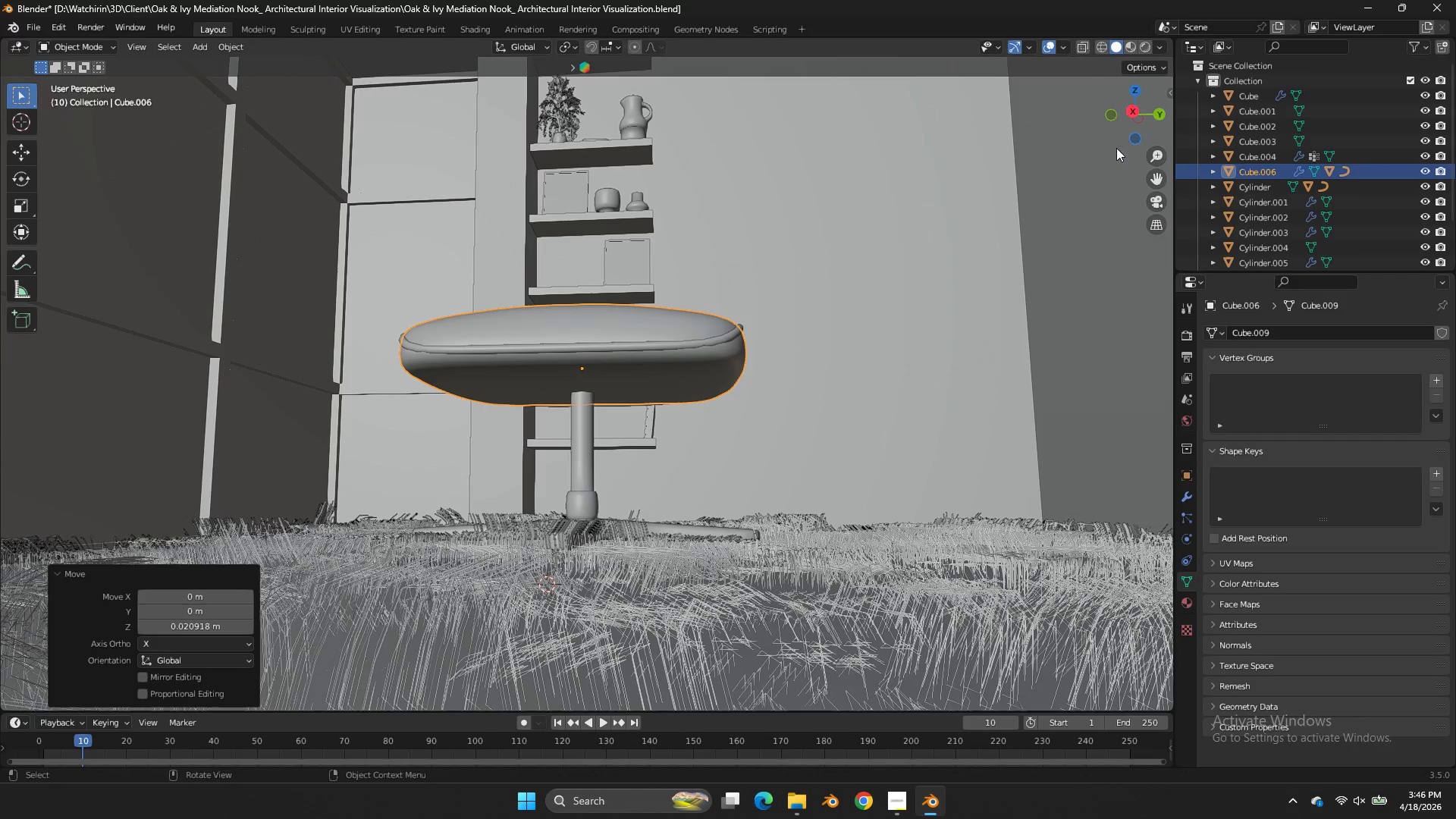 
left_click([1110, 121])
 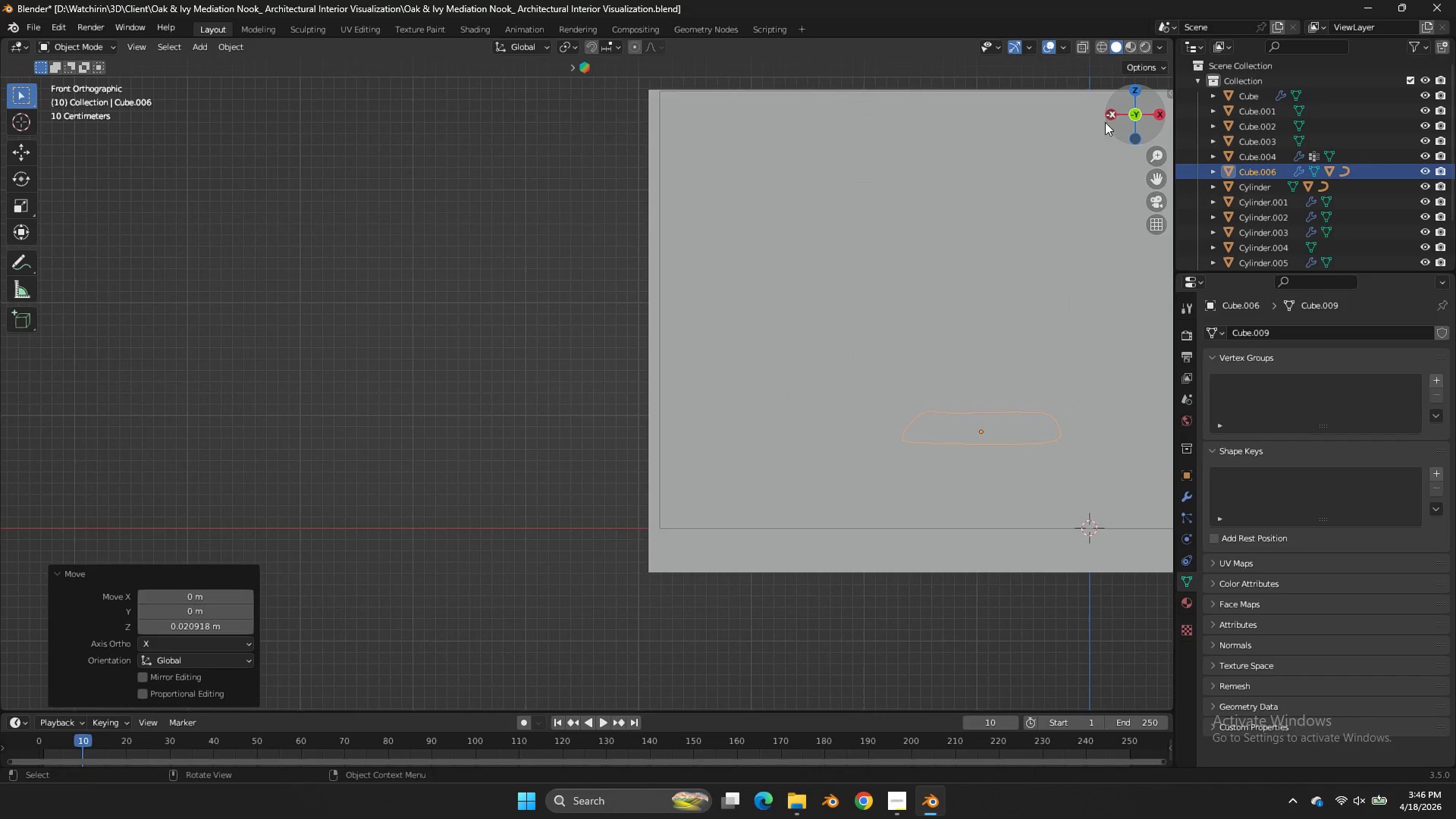 
type(zgz)
 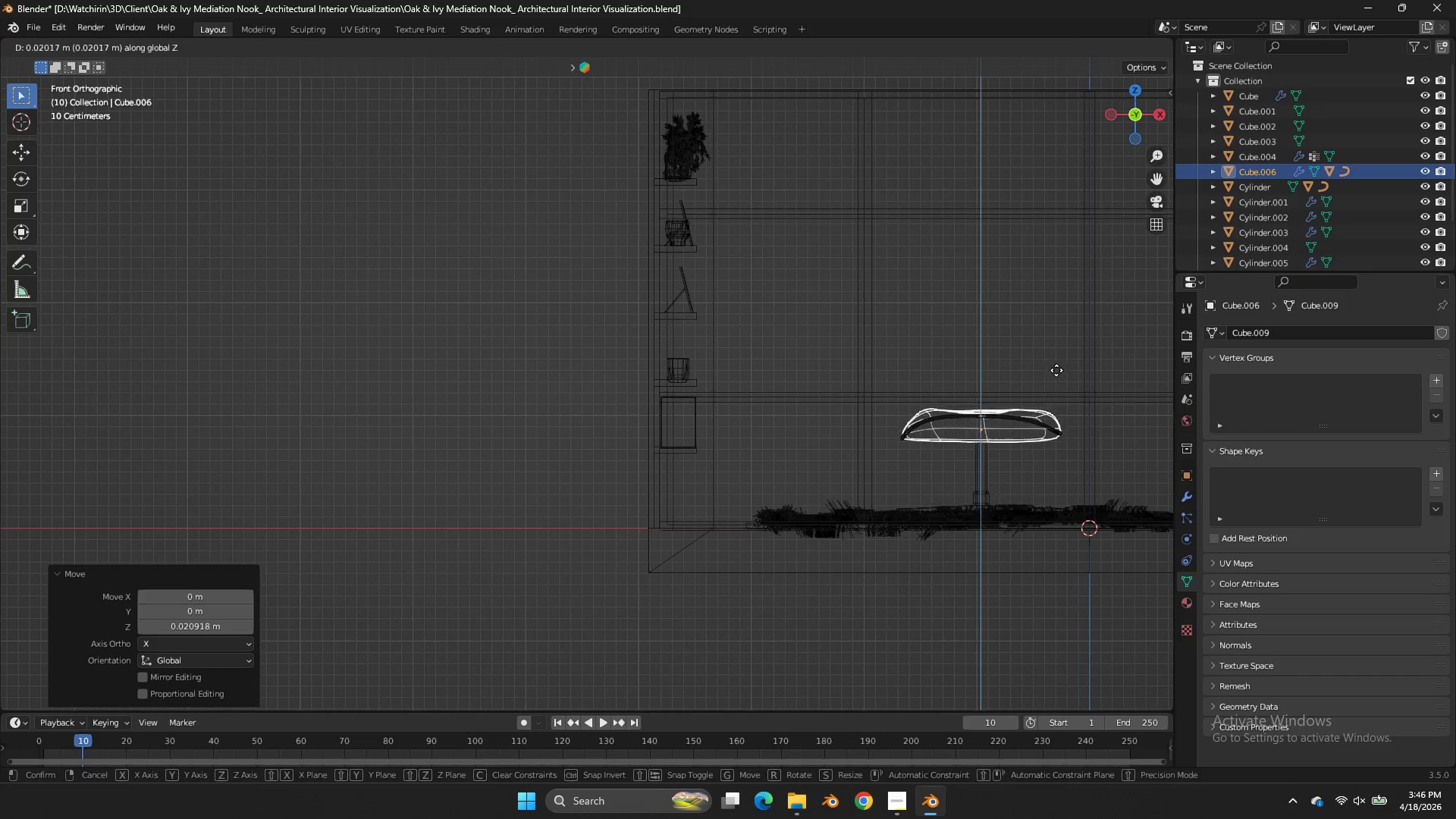 
left_click([1056, 370])
 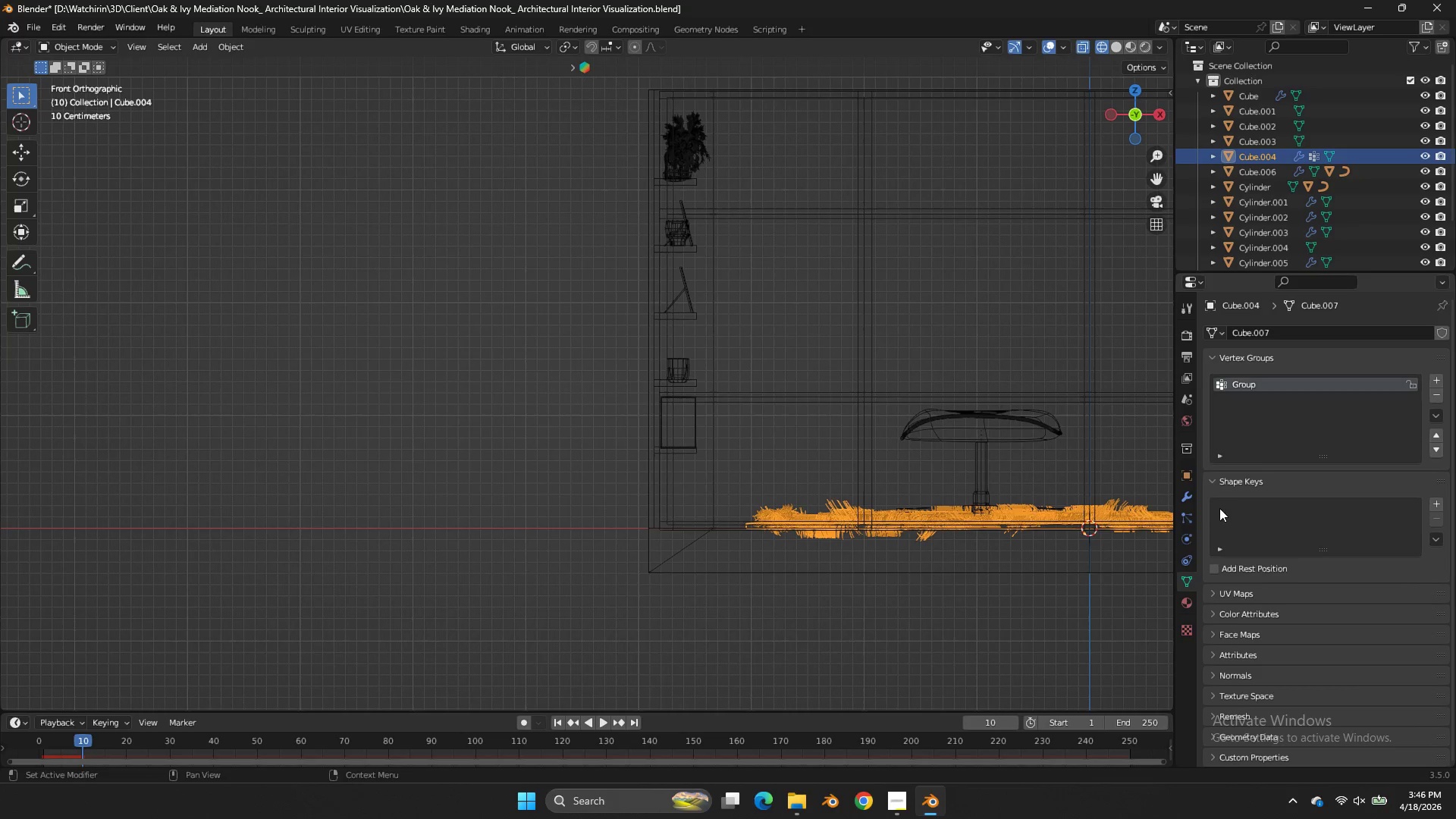 
left_click([1189, 511])
 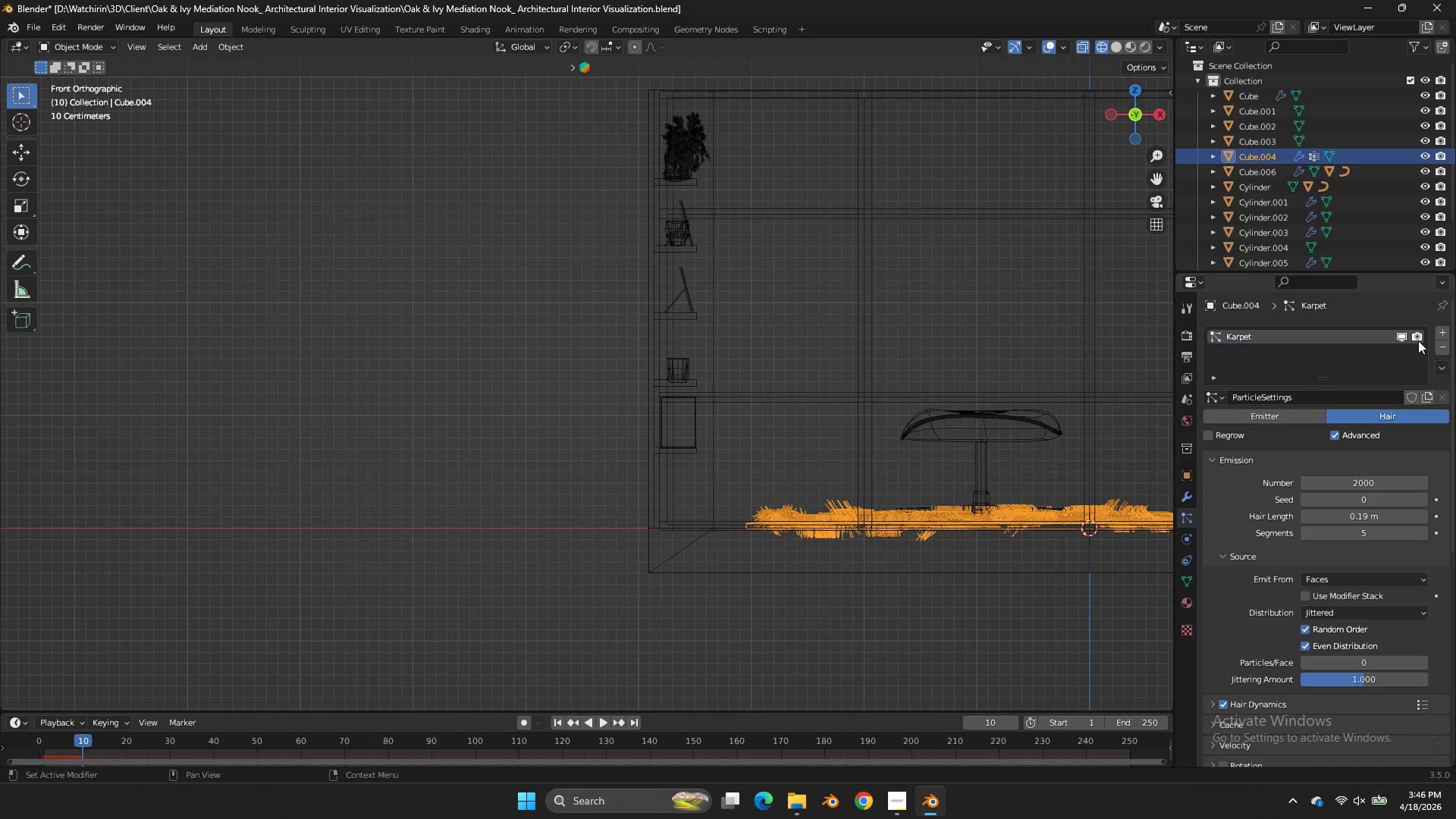 
left_click([1404, 335])
 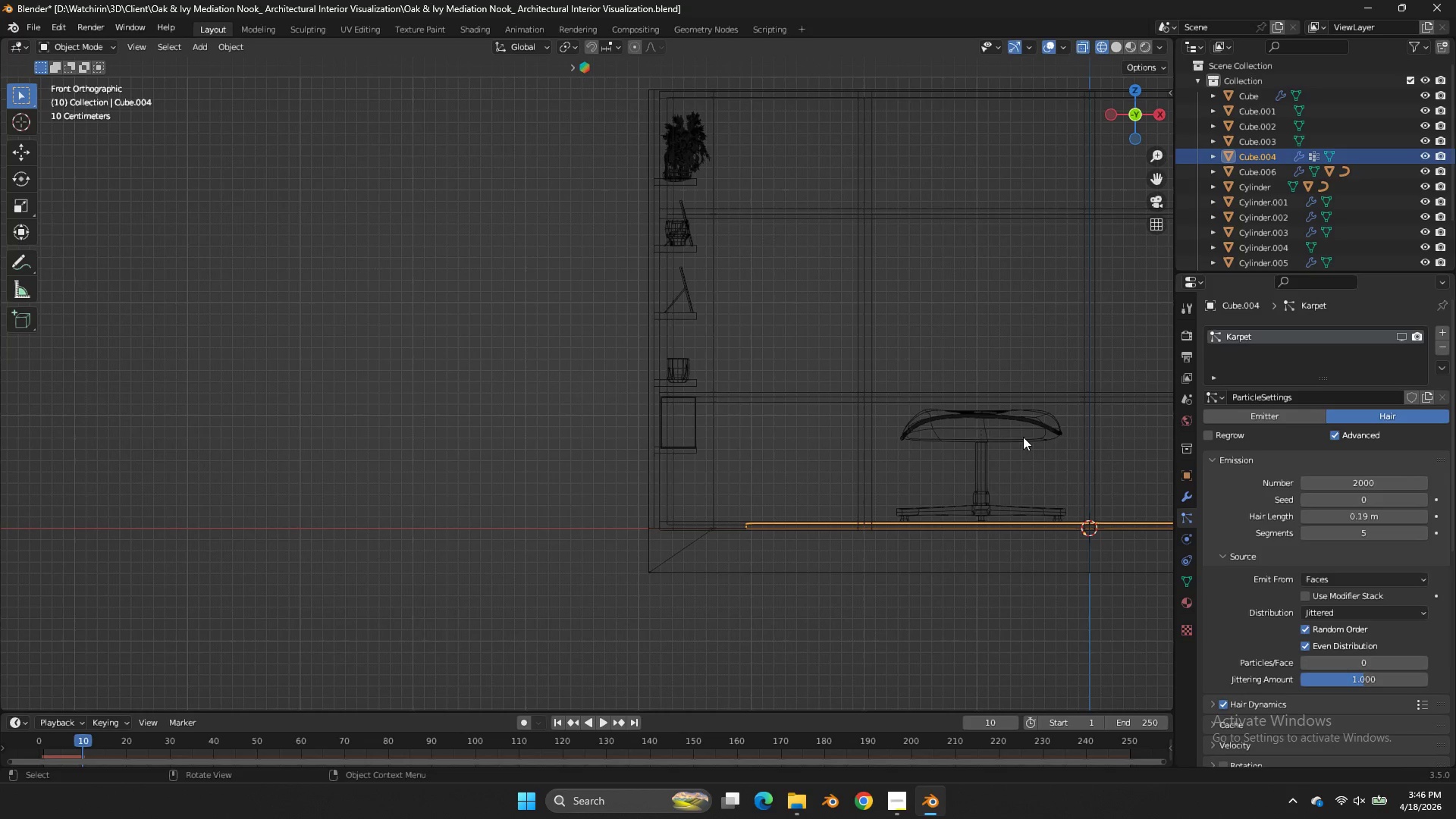 
left_click([1001, 431])
 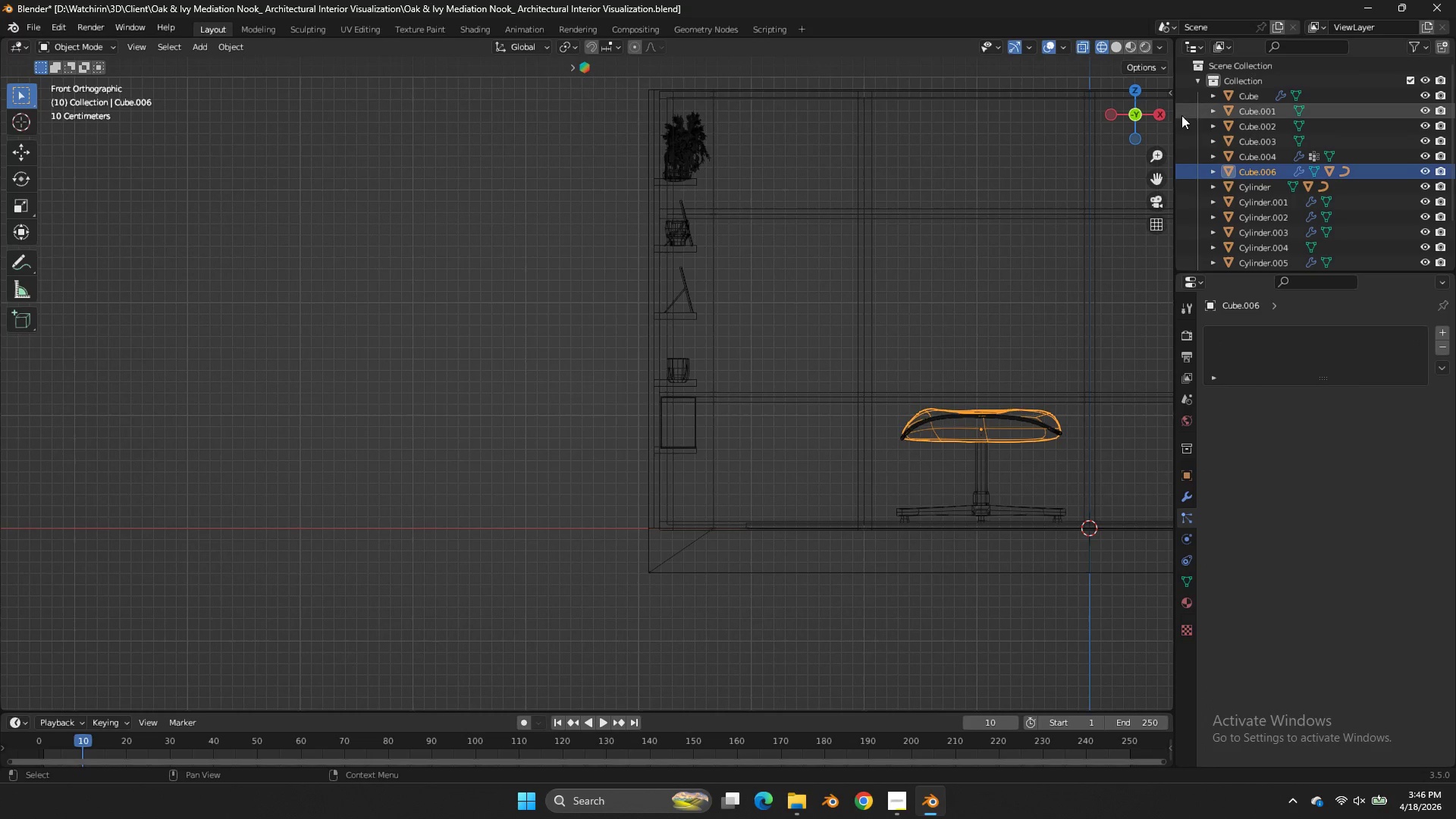 
left_click([1137, 84])
 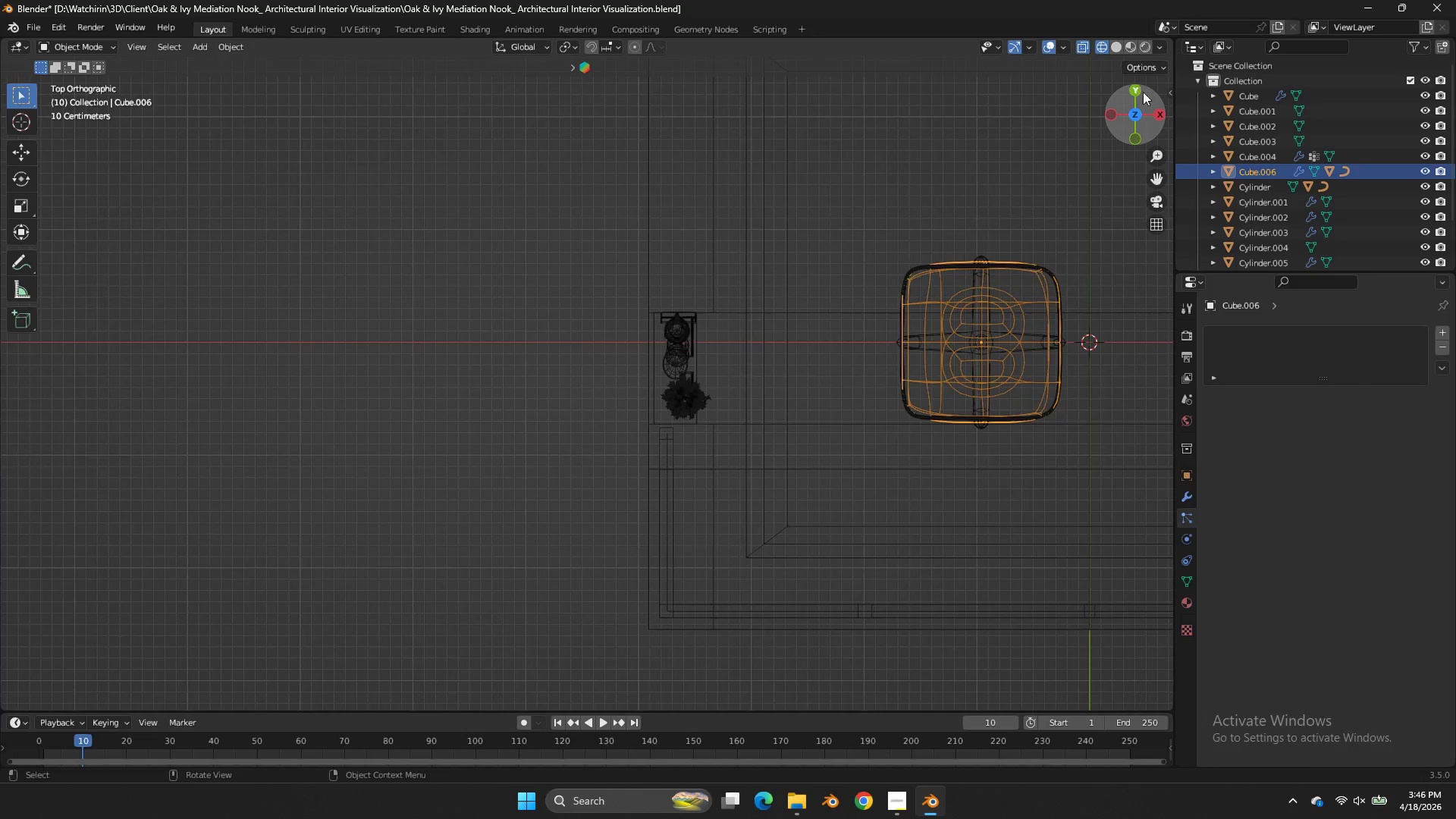 
key(R)
 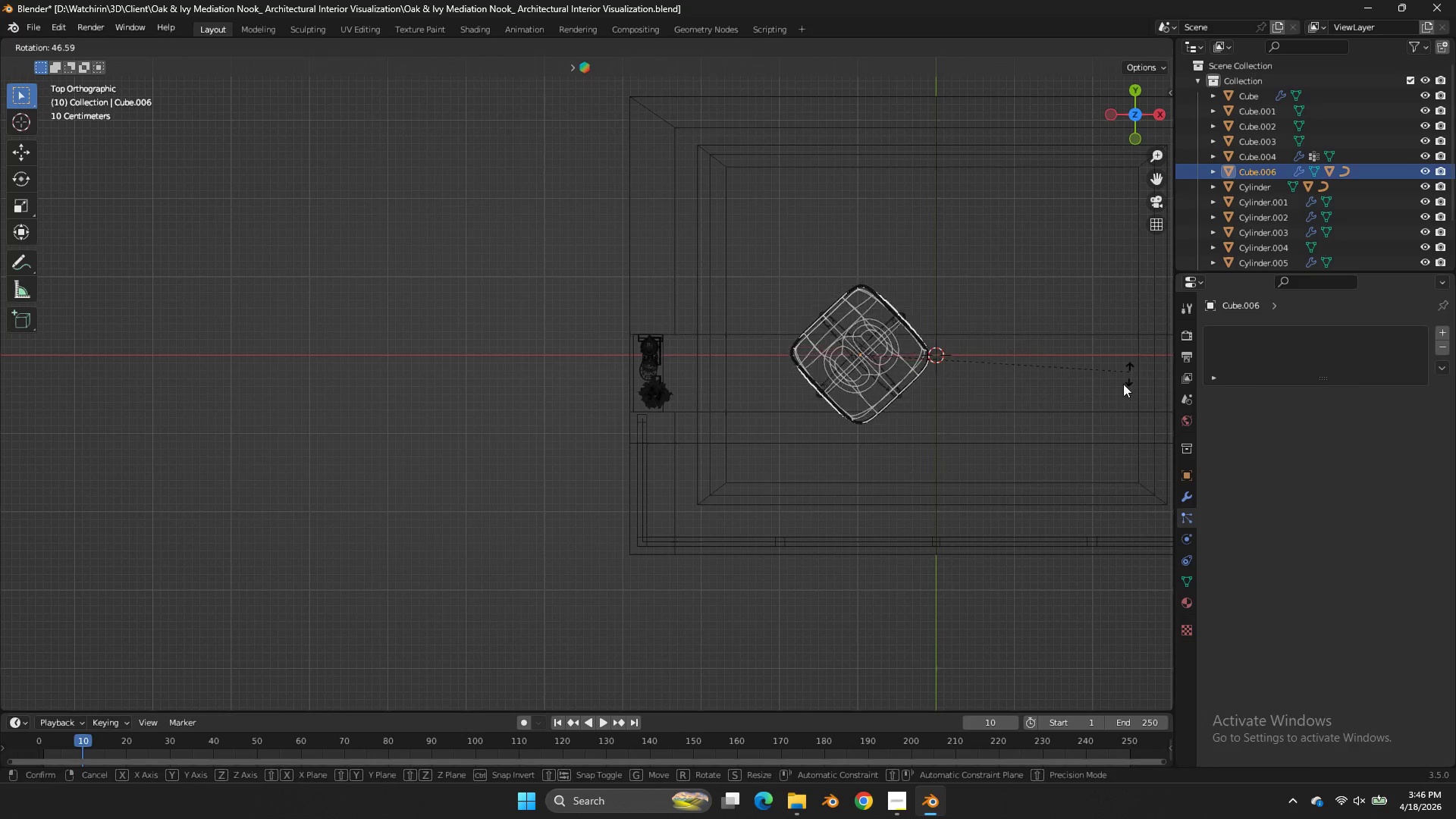 
scroll: coordinate [1143, 102], scroll_direction: down, amount: 2.0
 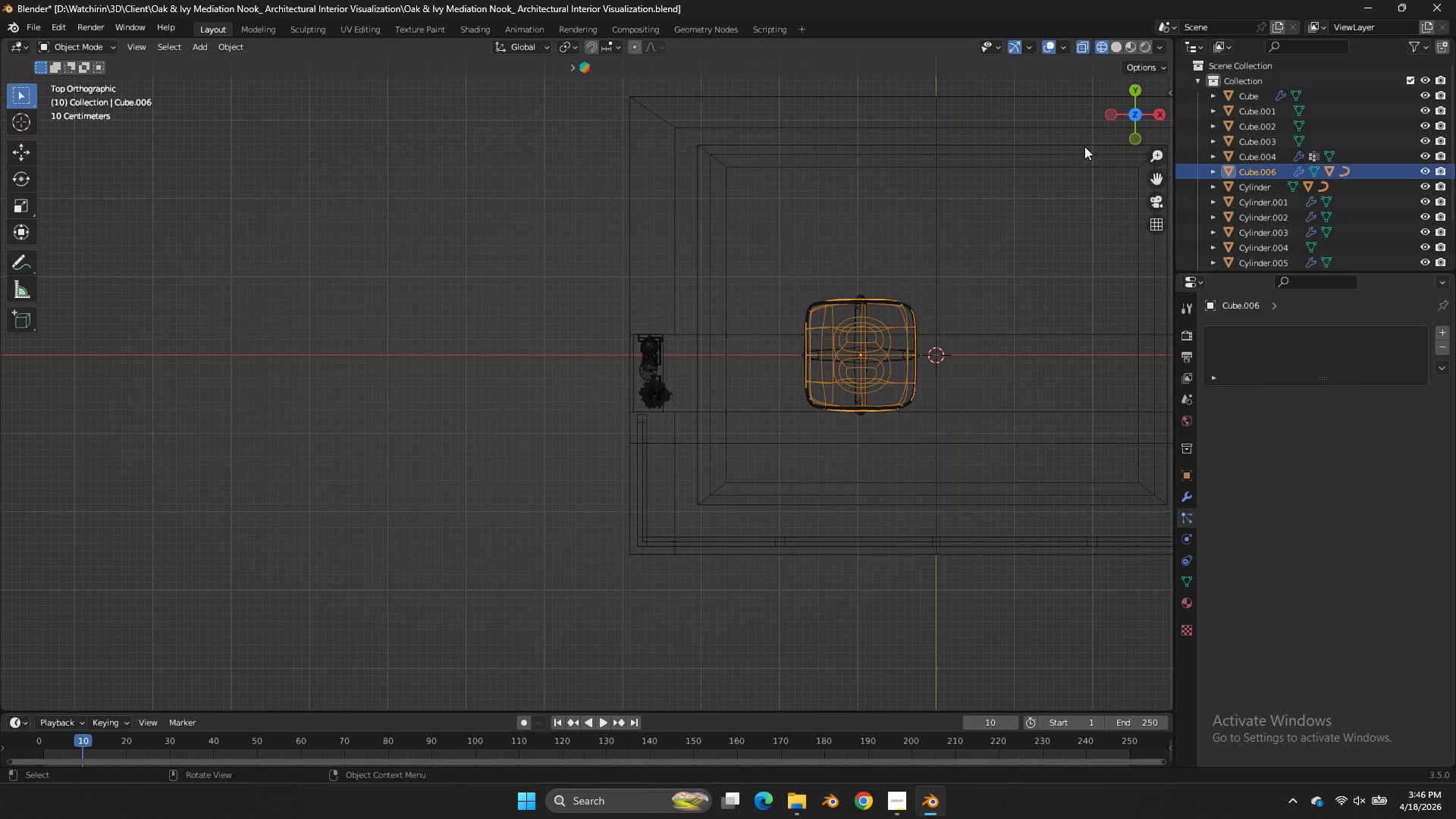 
hold_key(key=ControlLeft, duration=0.94)
left_click([1041, 457])
 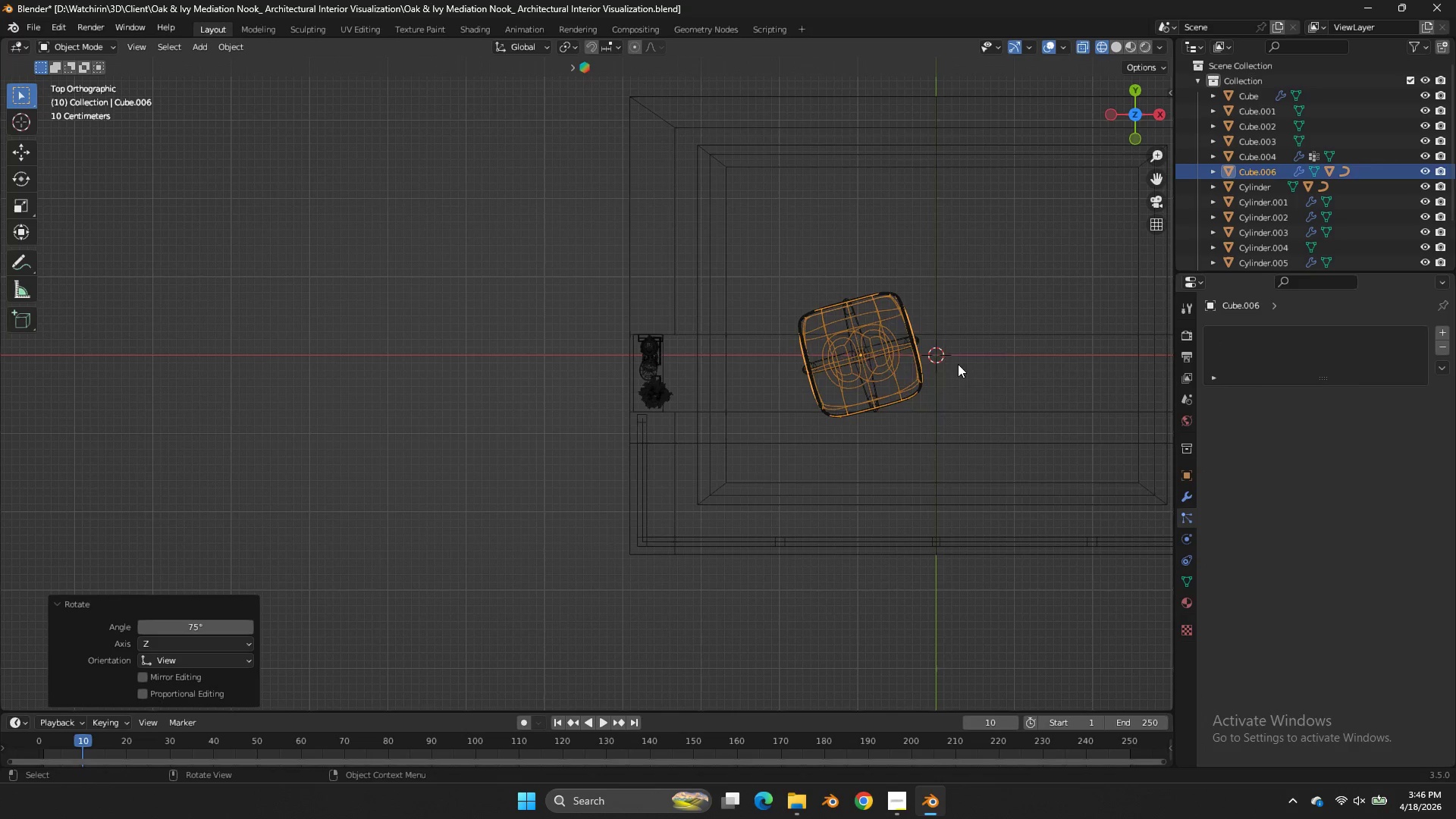 
key(Z)
 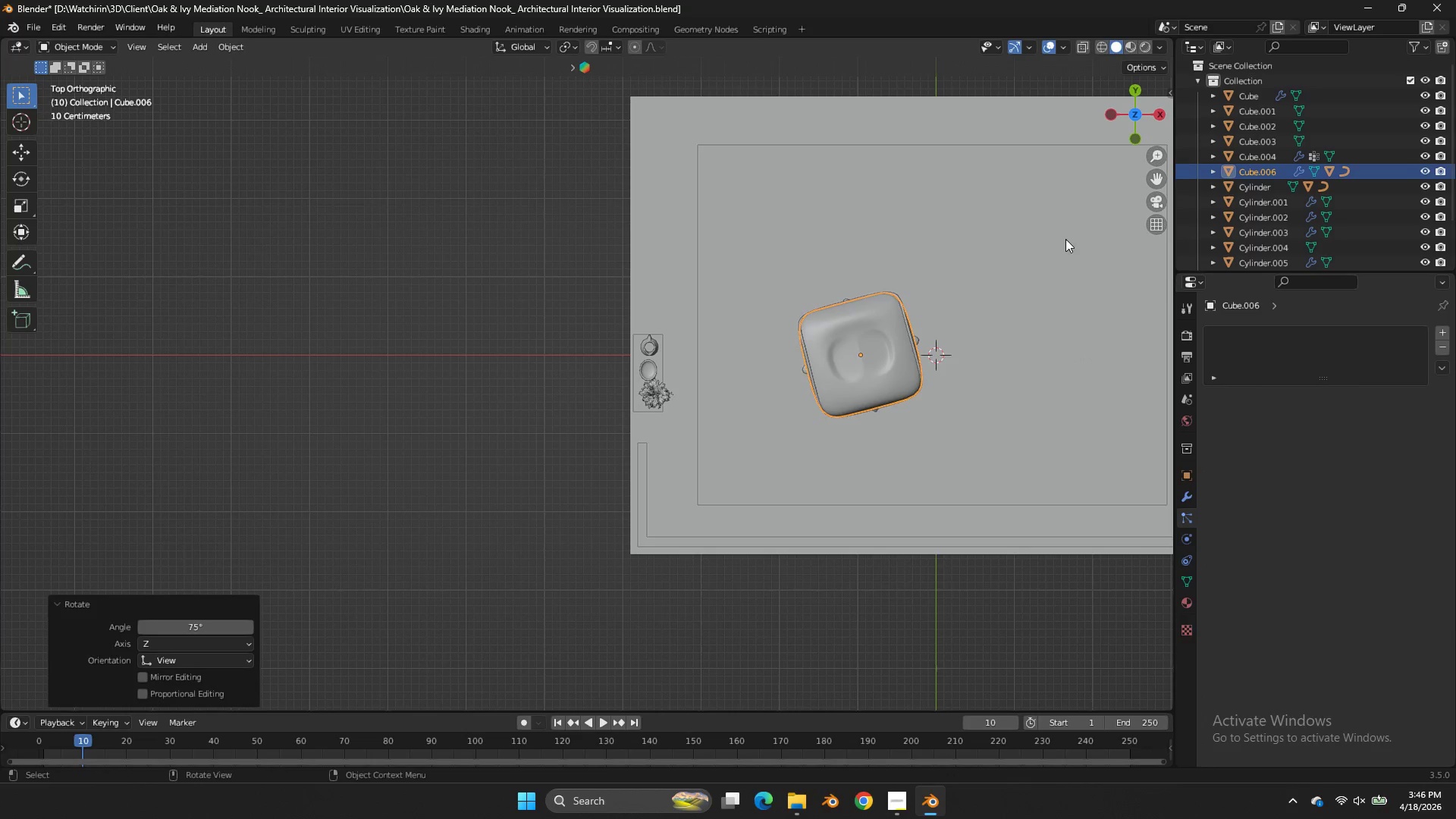 
key(Tab)
 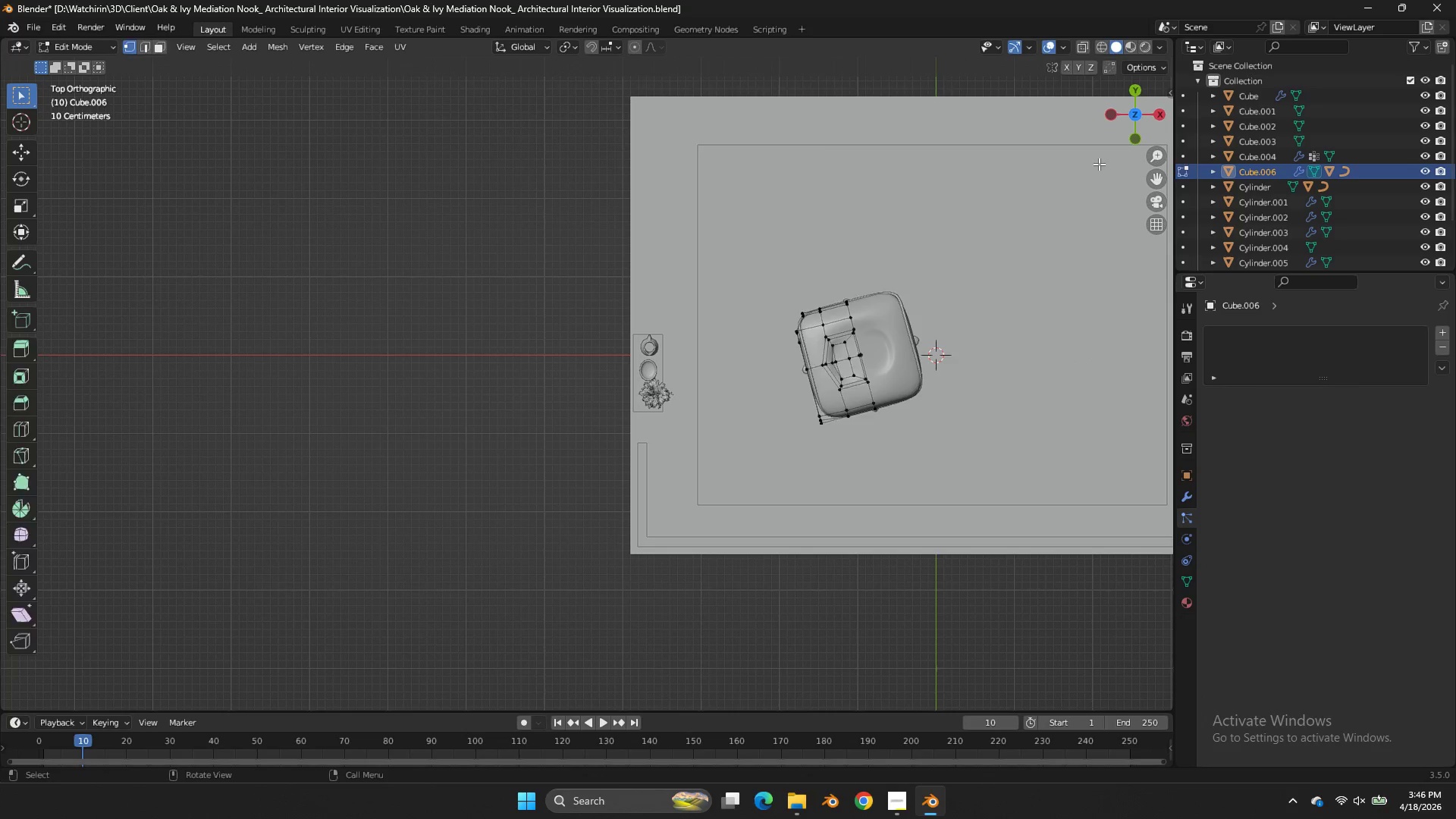 
key(Tab)
 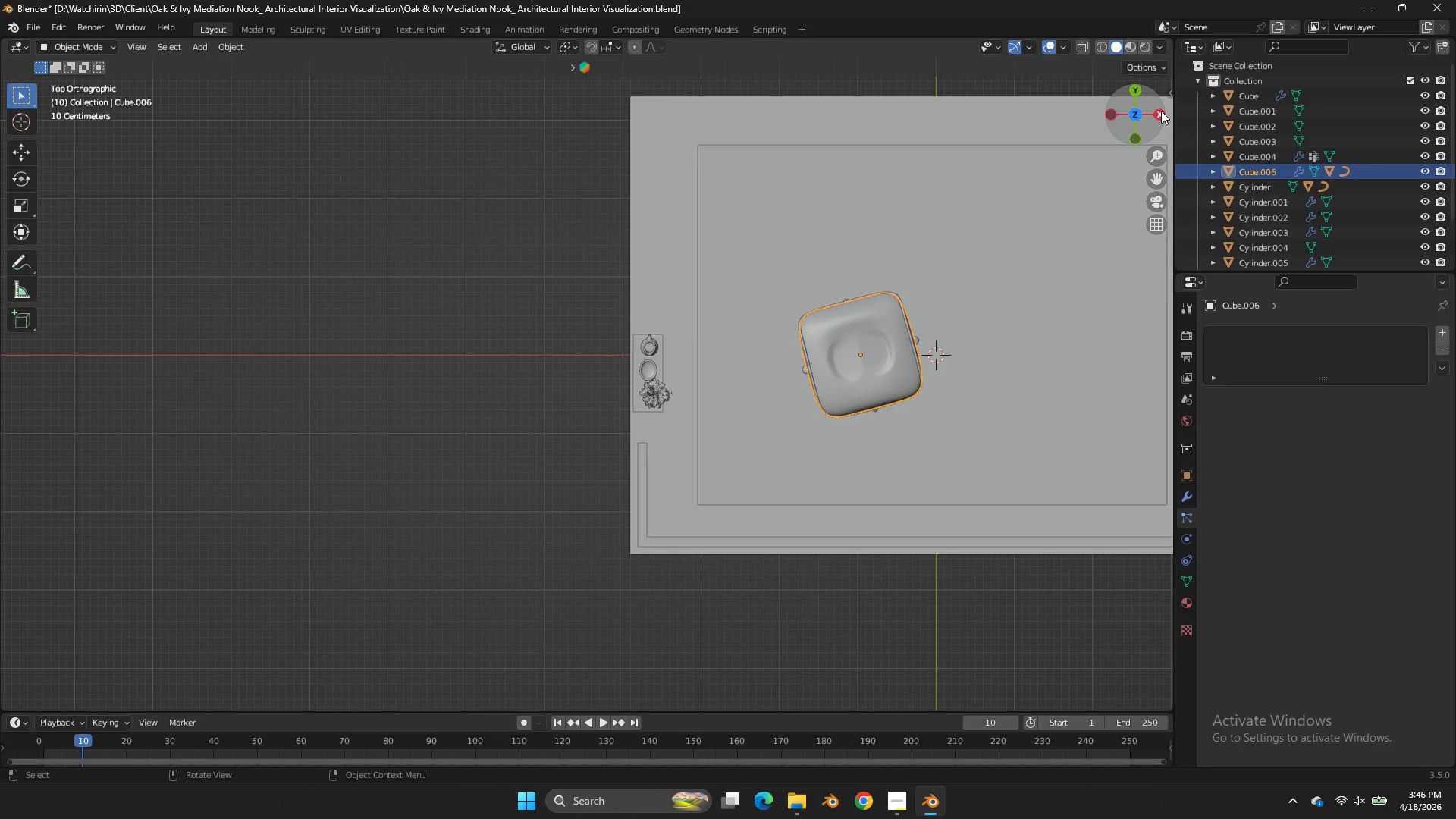 
left_click_drag(start_coordinate=[1161, 111], to_coordinate=[975, 643])
 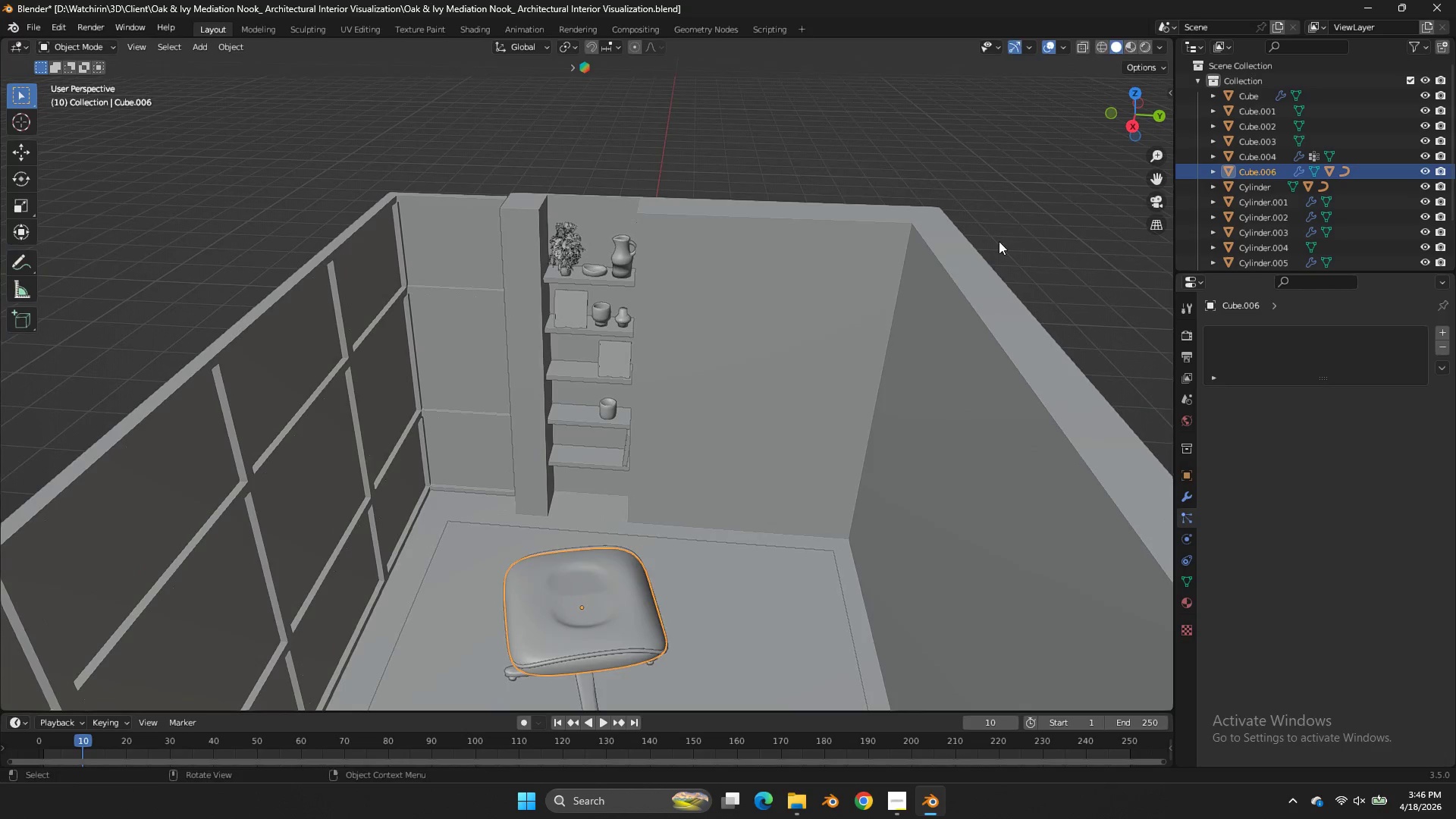 
key(S)
 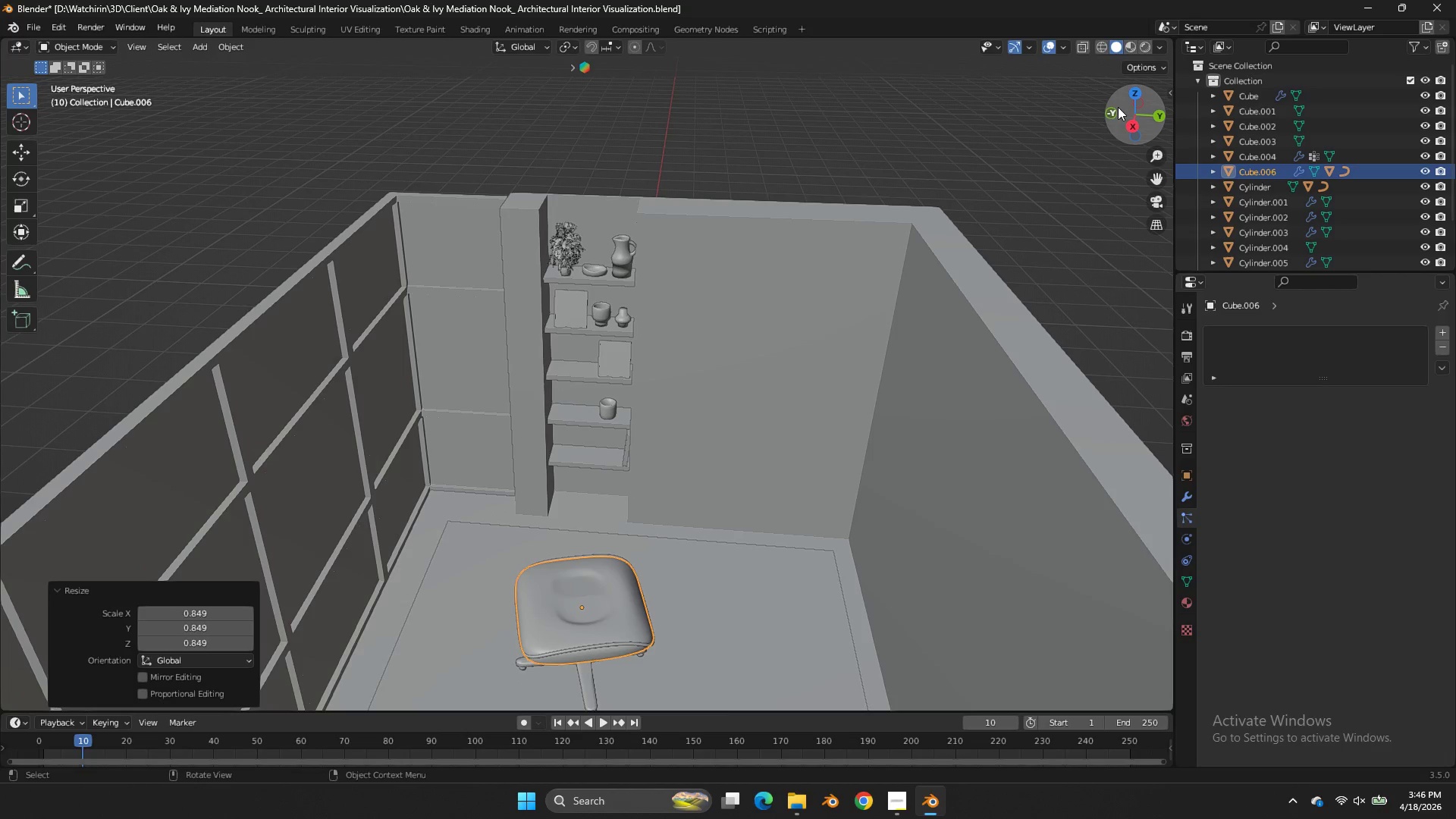 
left_click([1108, 110])
 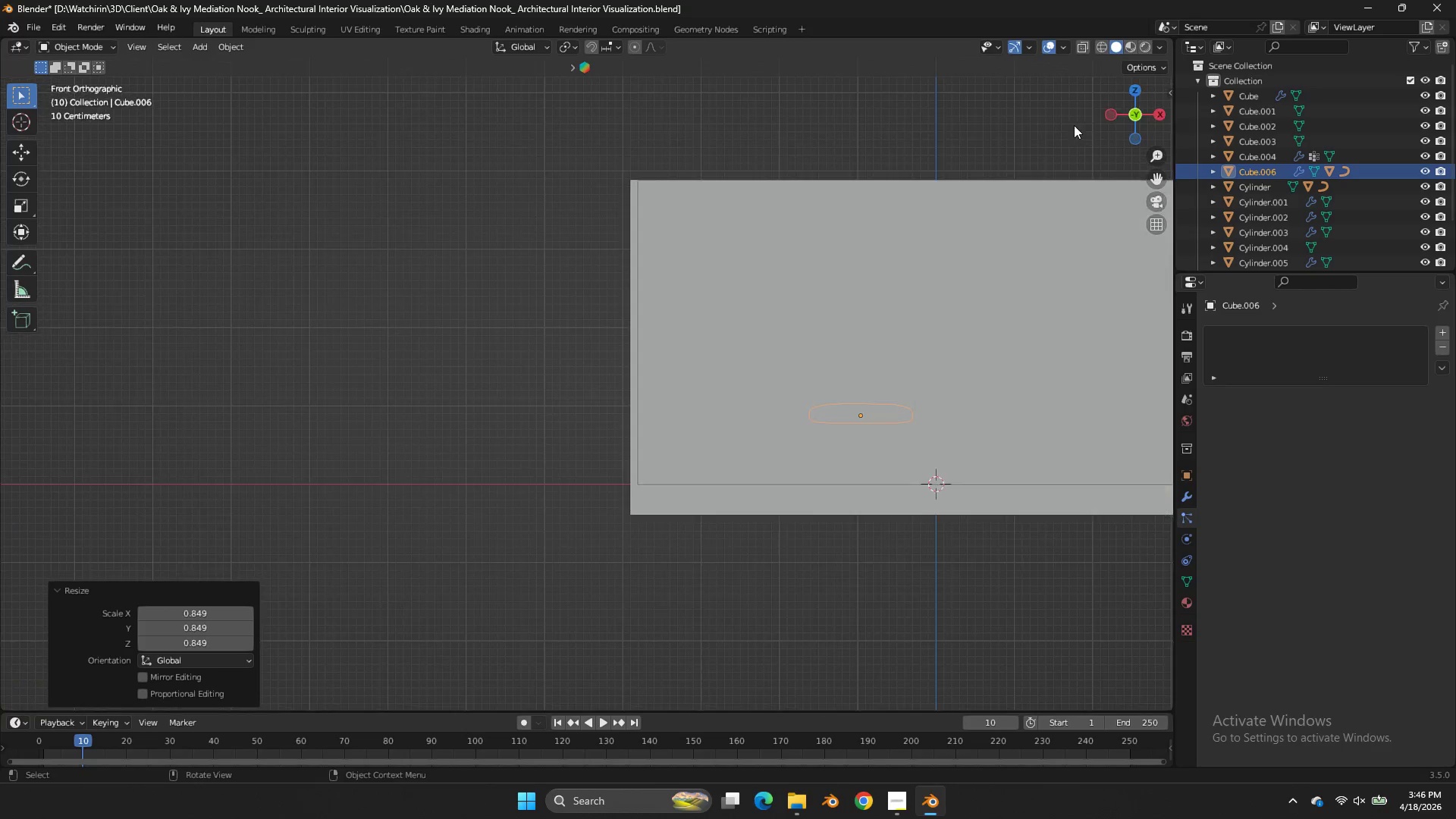 
type(zgz)
 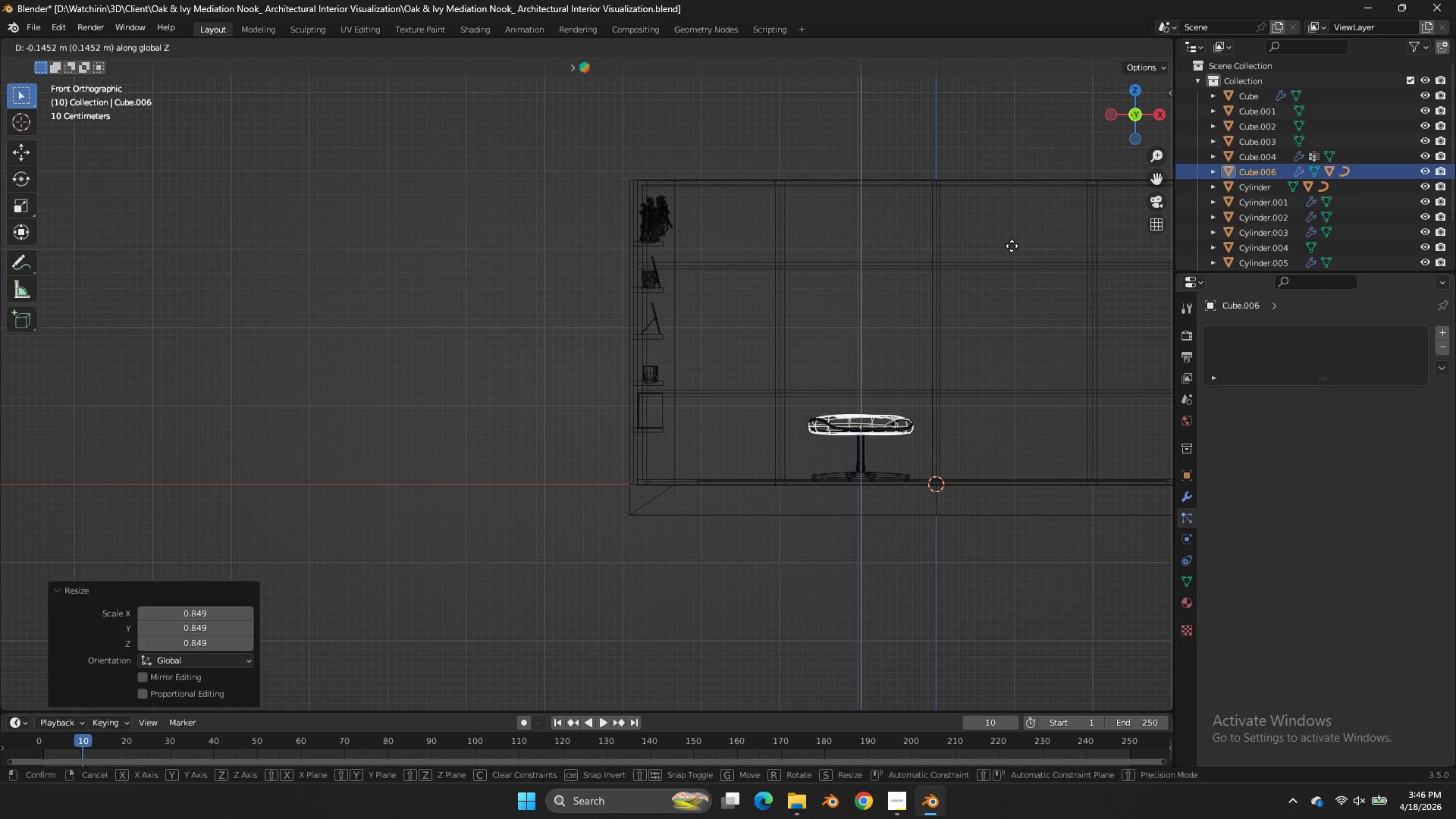 
left_click([1012, 246])
 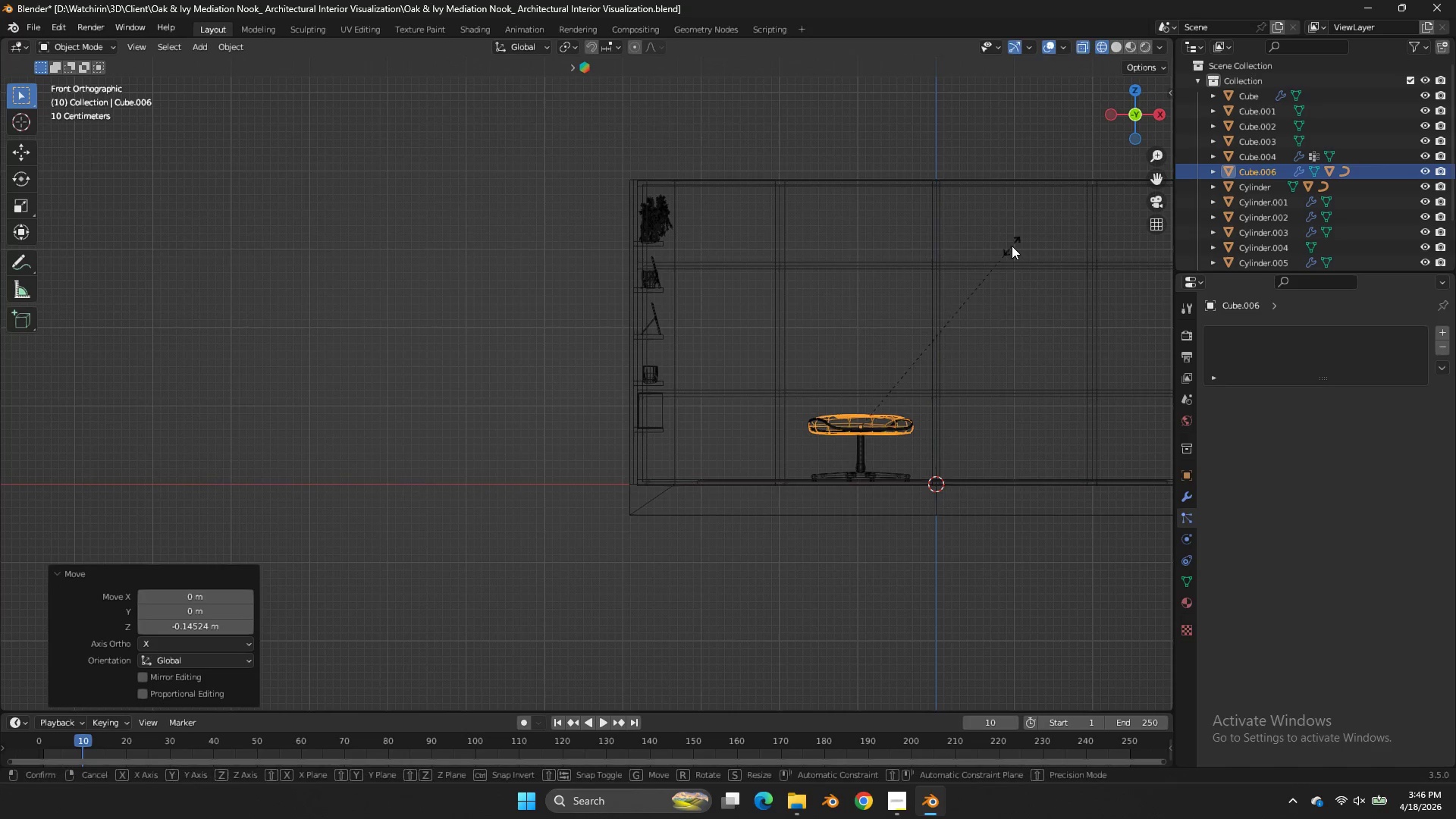 
key(S)
 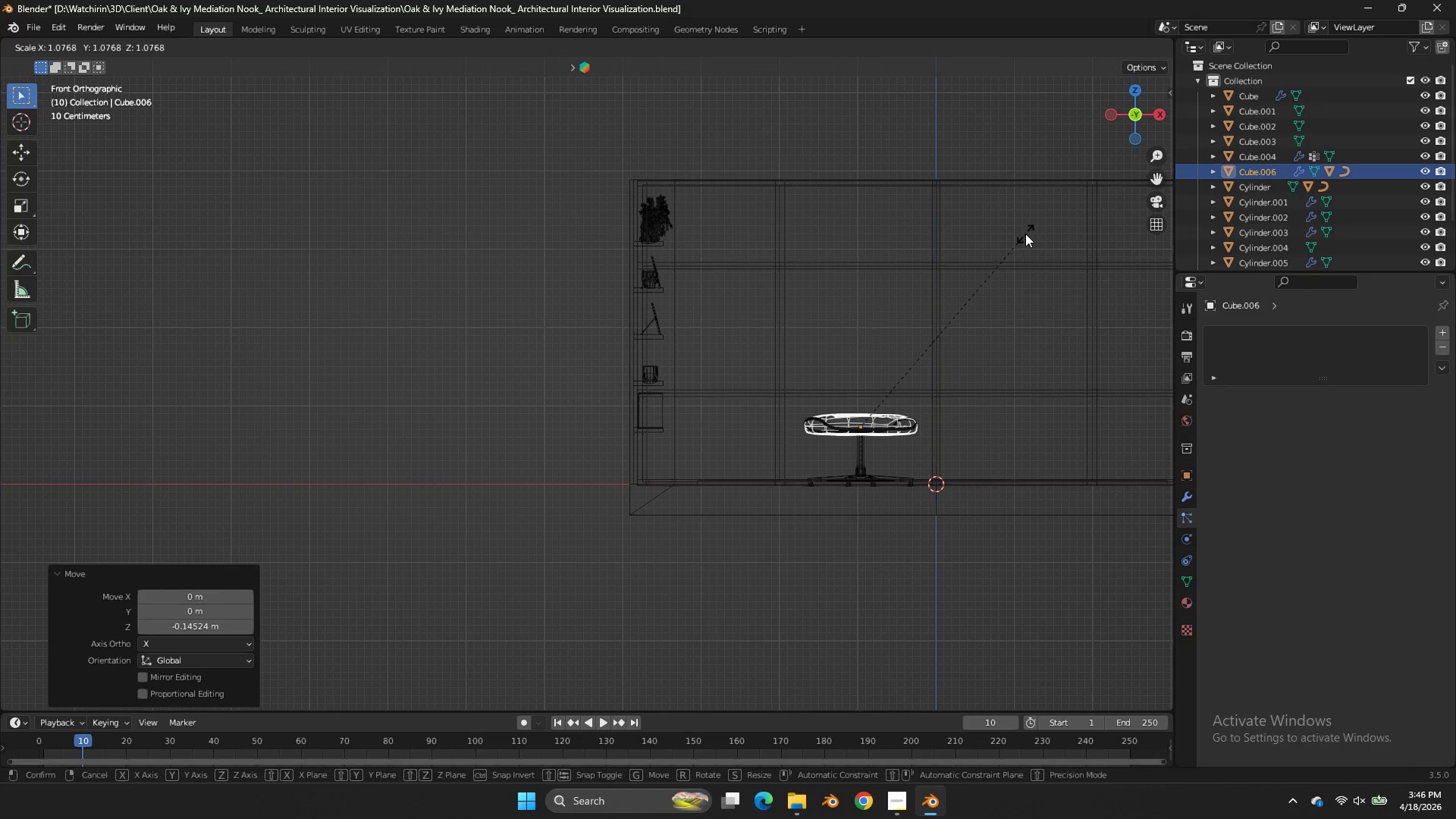 
left_click([1025, 234])
 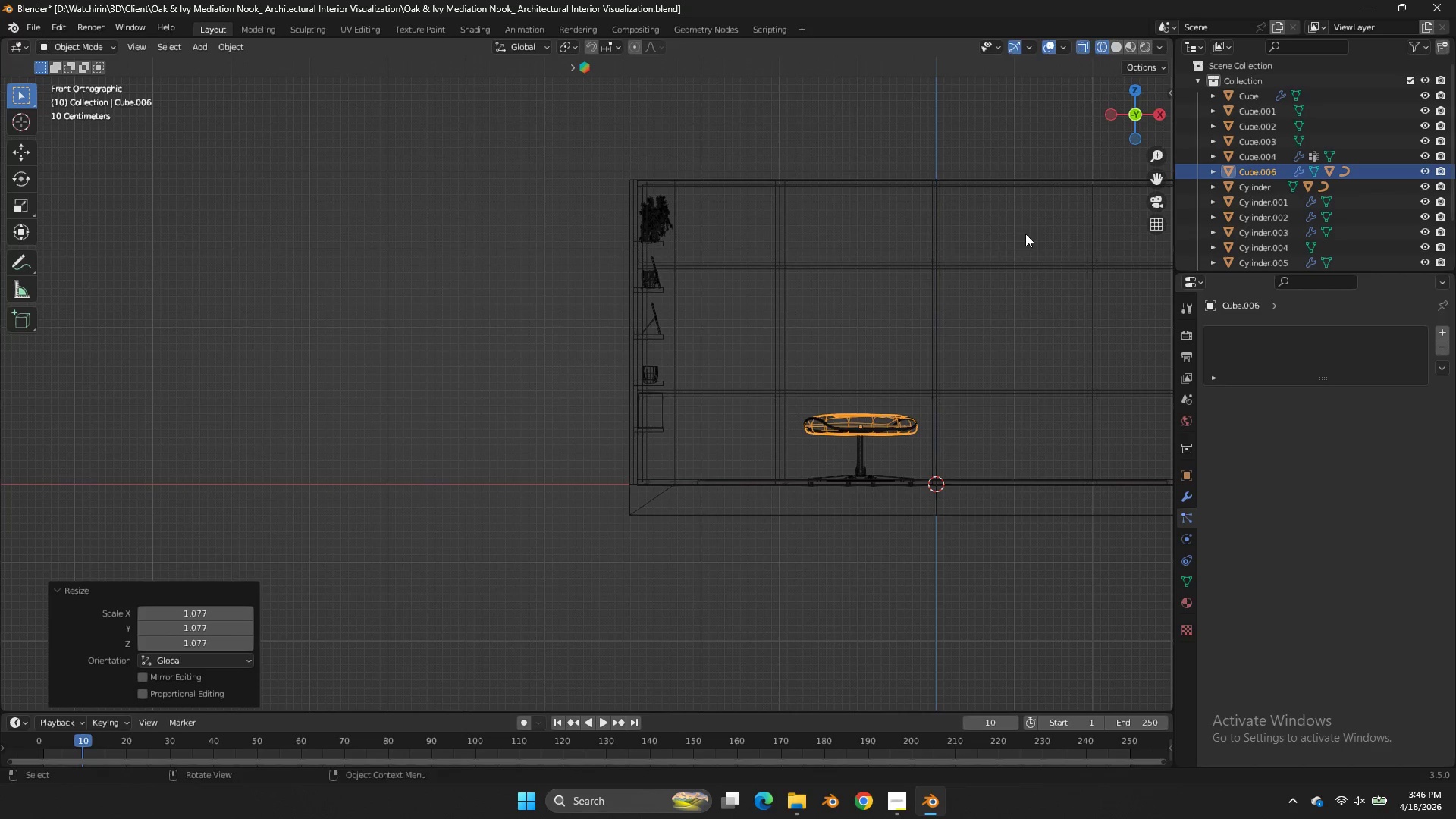 
type(gz)
 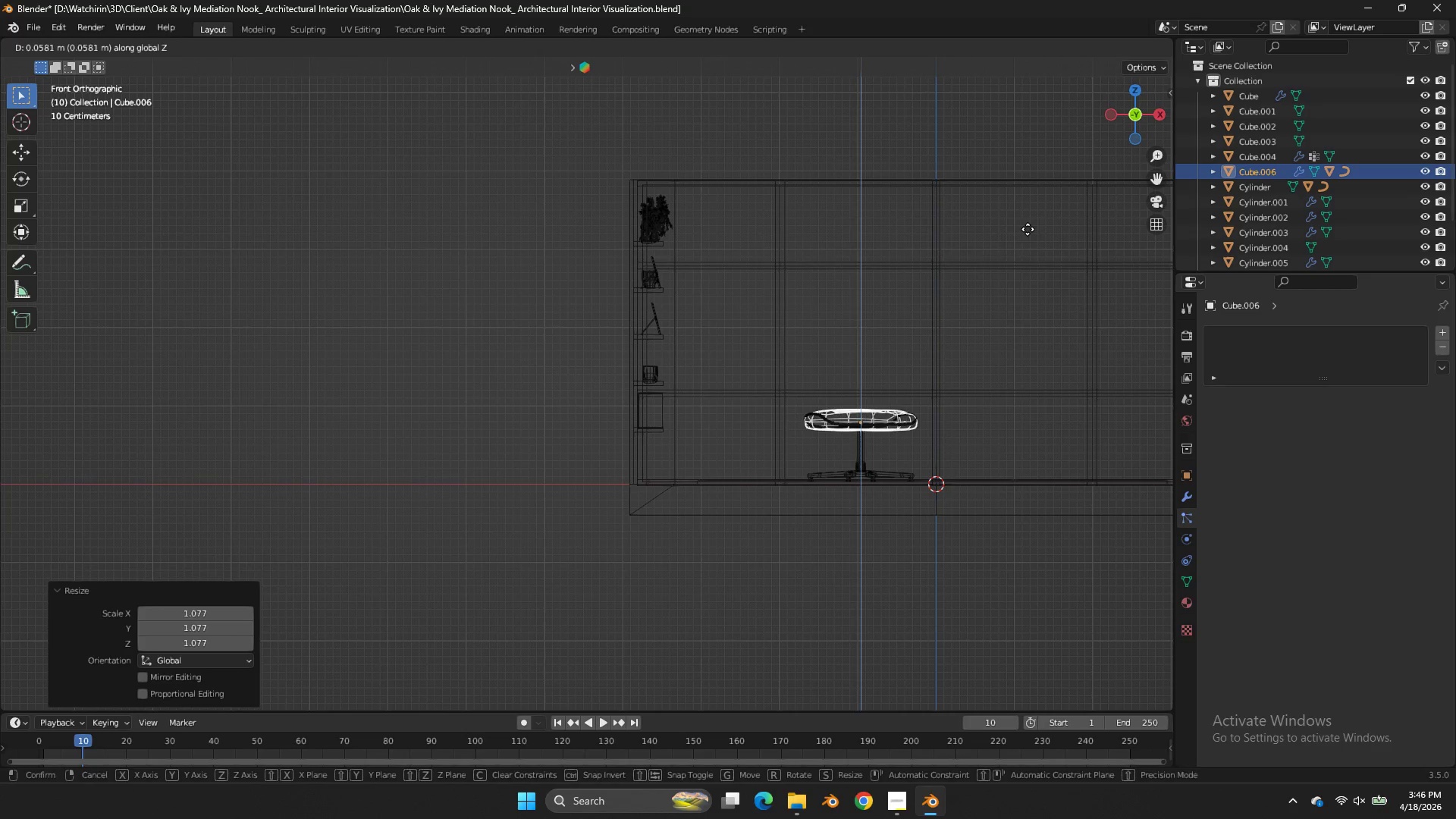 
hold_key(key=ShiftLeft, duration=0.41)
left_click([1028, 229])
 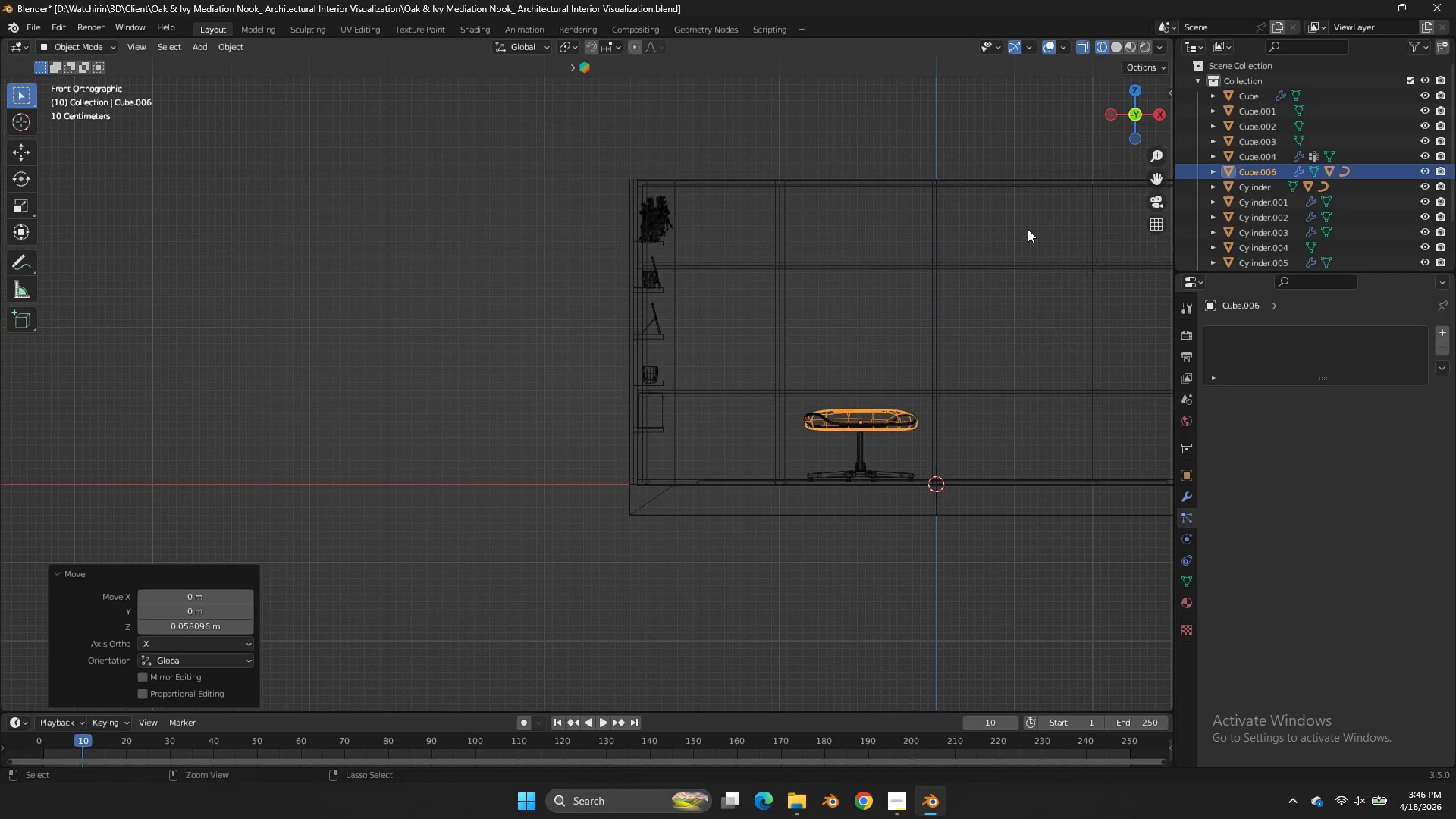 
key(Control+ControlLeft)
 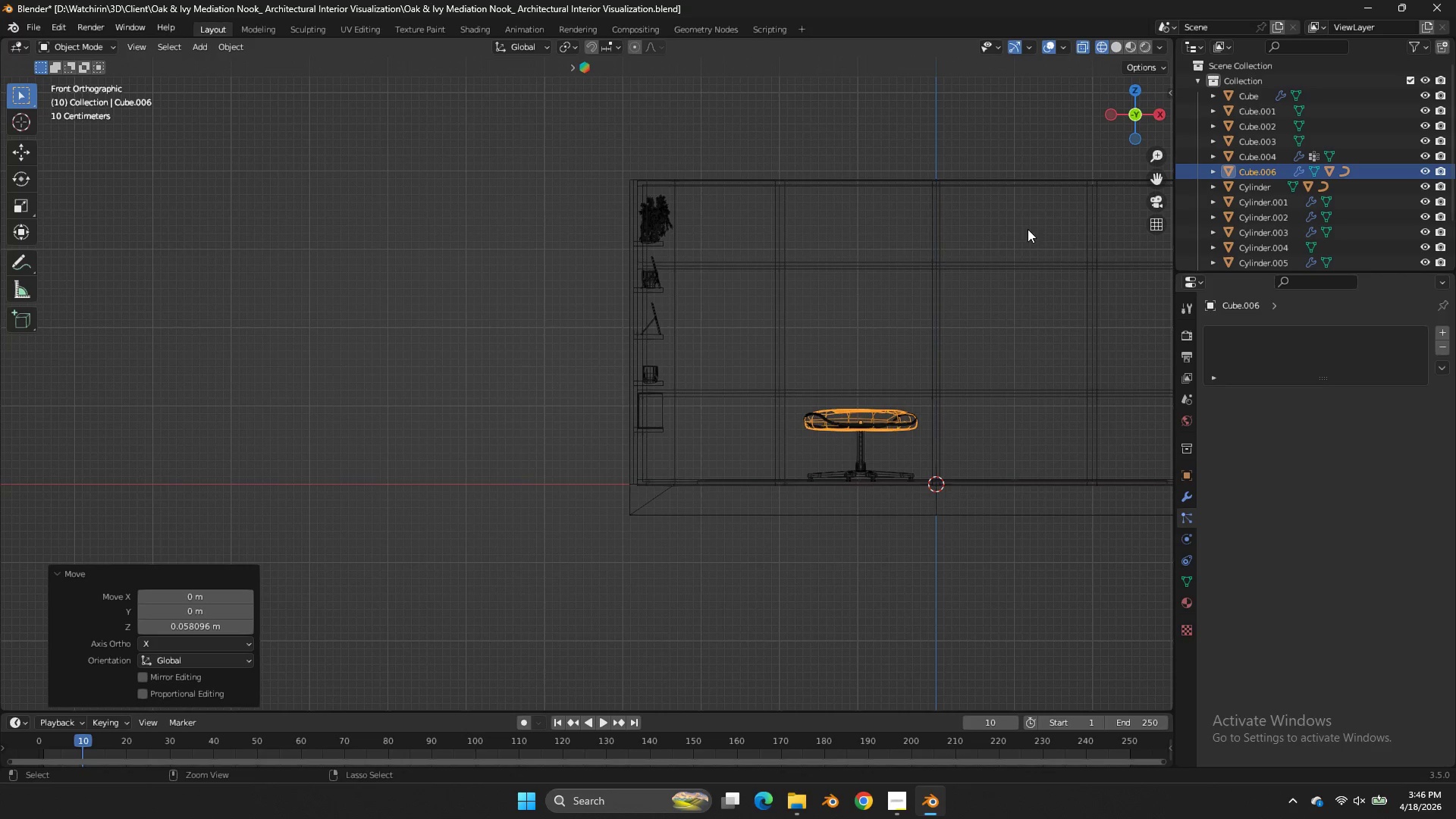 
key(Control+S)
 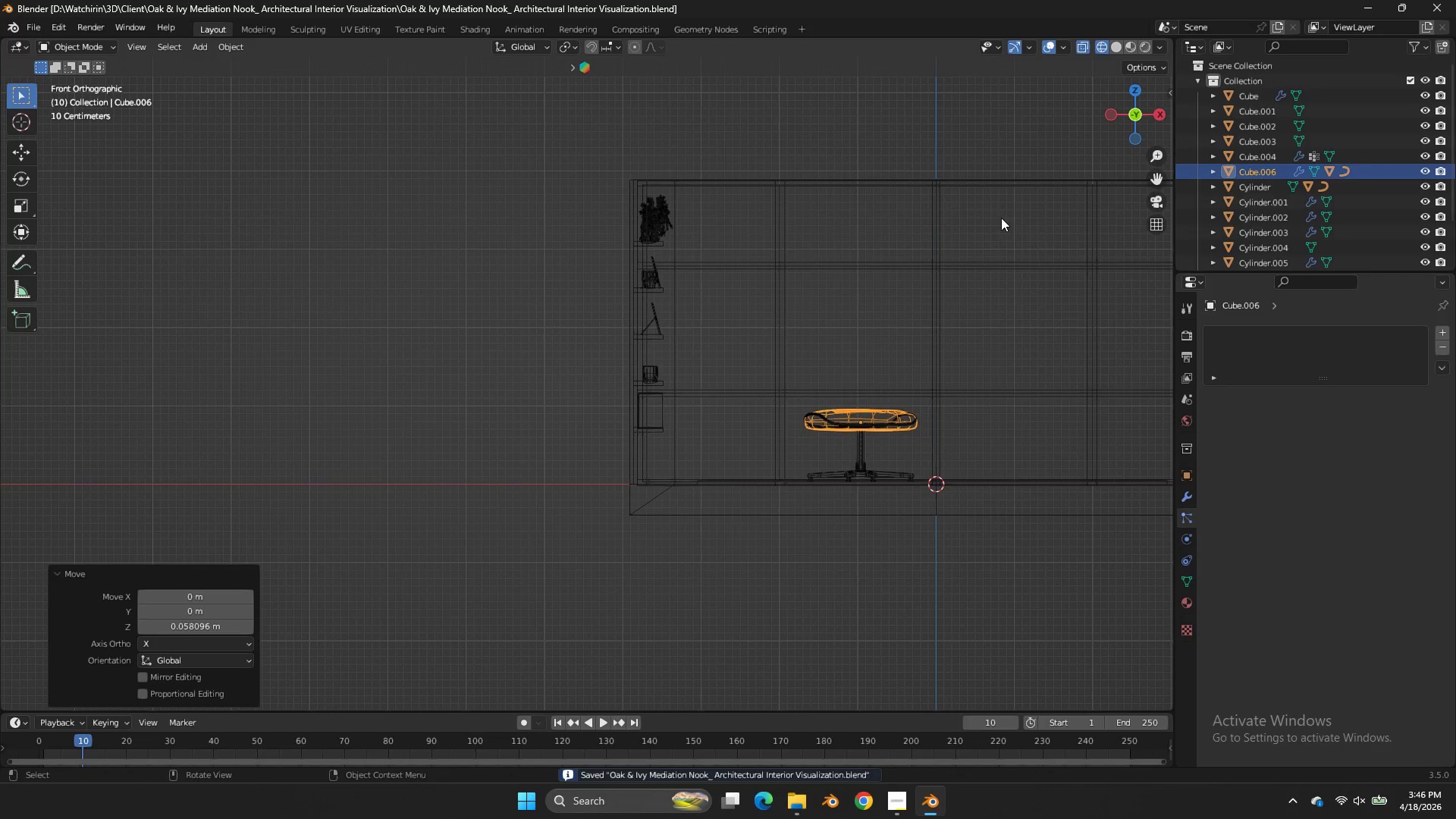 
key(Z)
 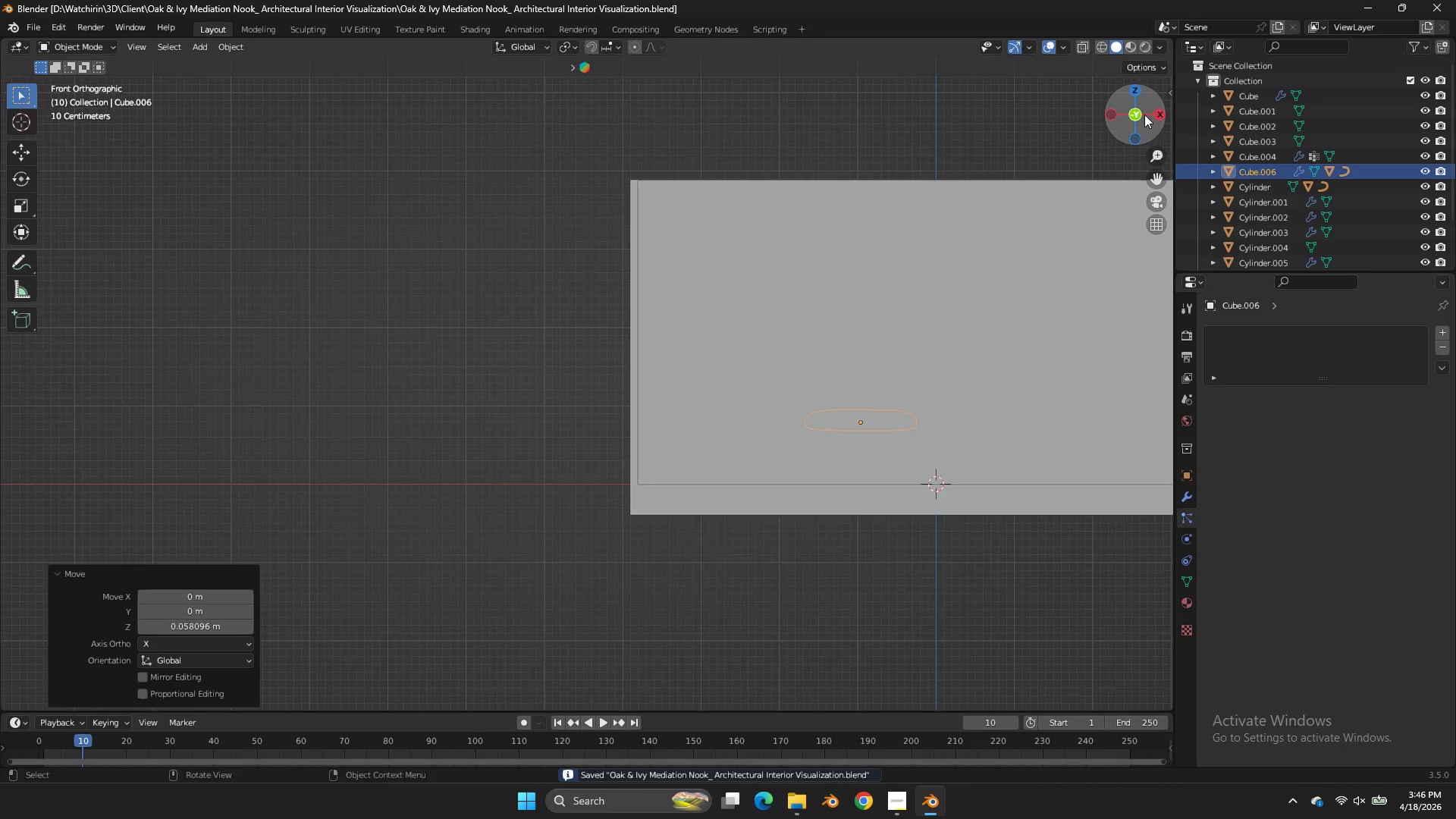 
left_click_drag(start_coordinate=[1143, 113], to_coordinate=[941, 205])
 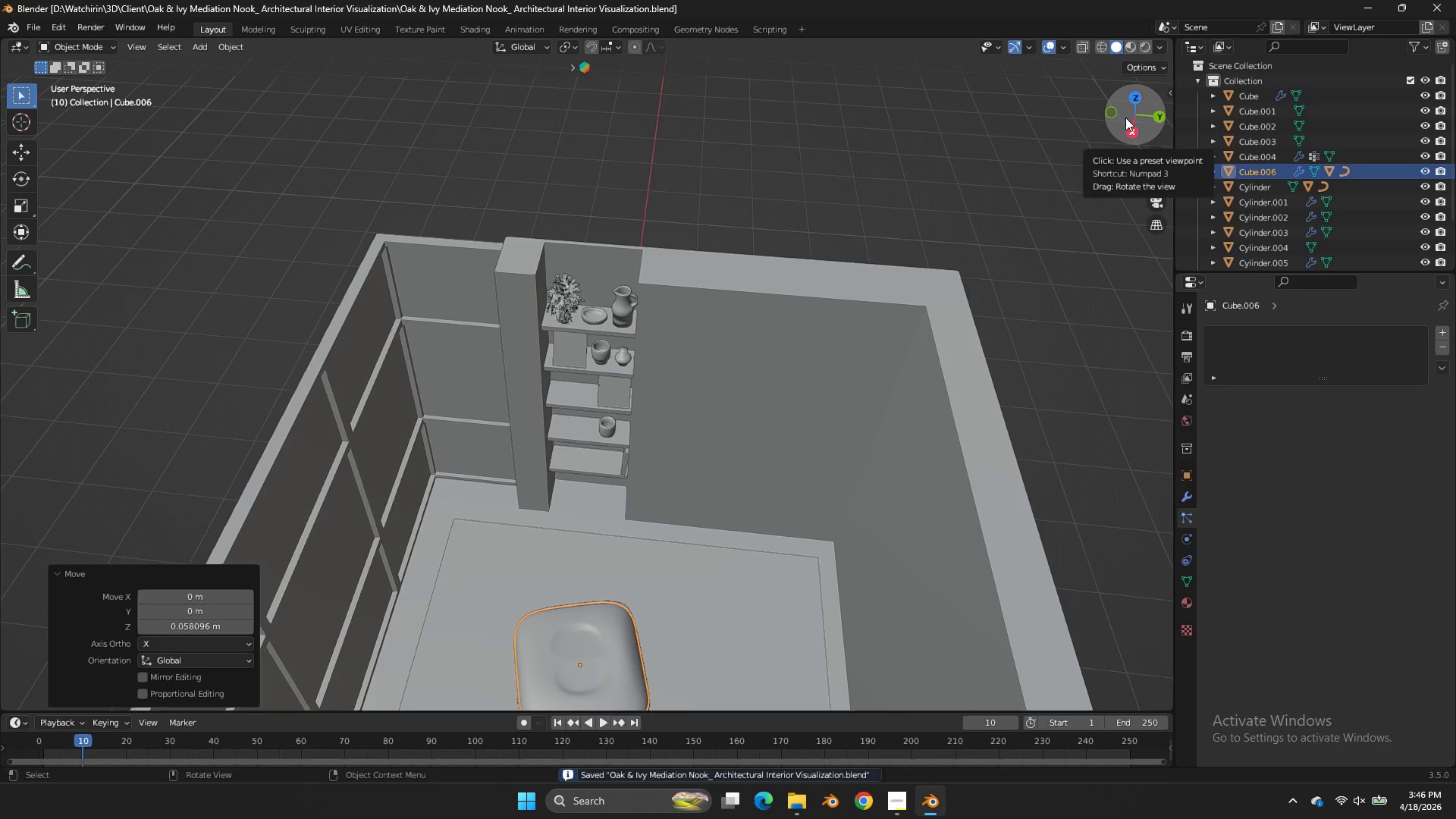 
left_click_drag(start_coordinate=[1125, 118], to_coordinate=[1151, 96])
 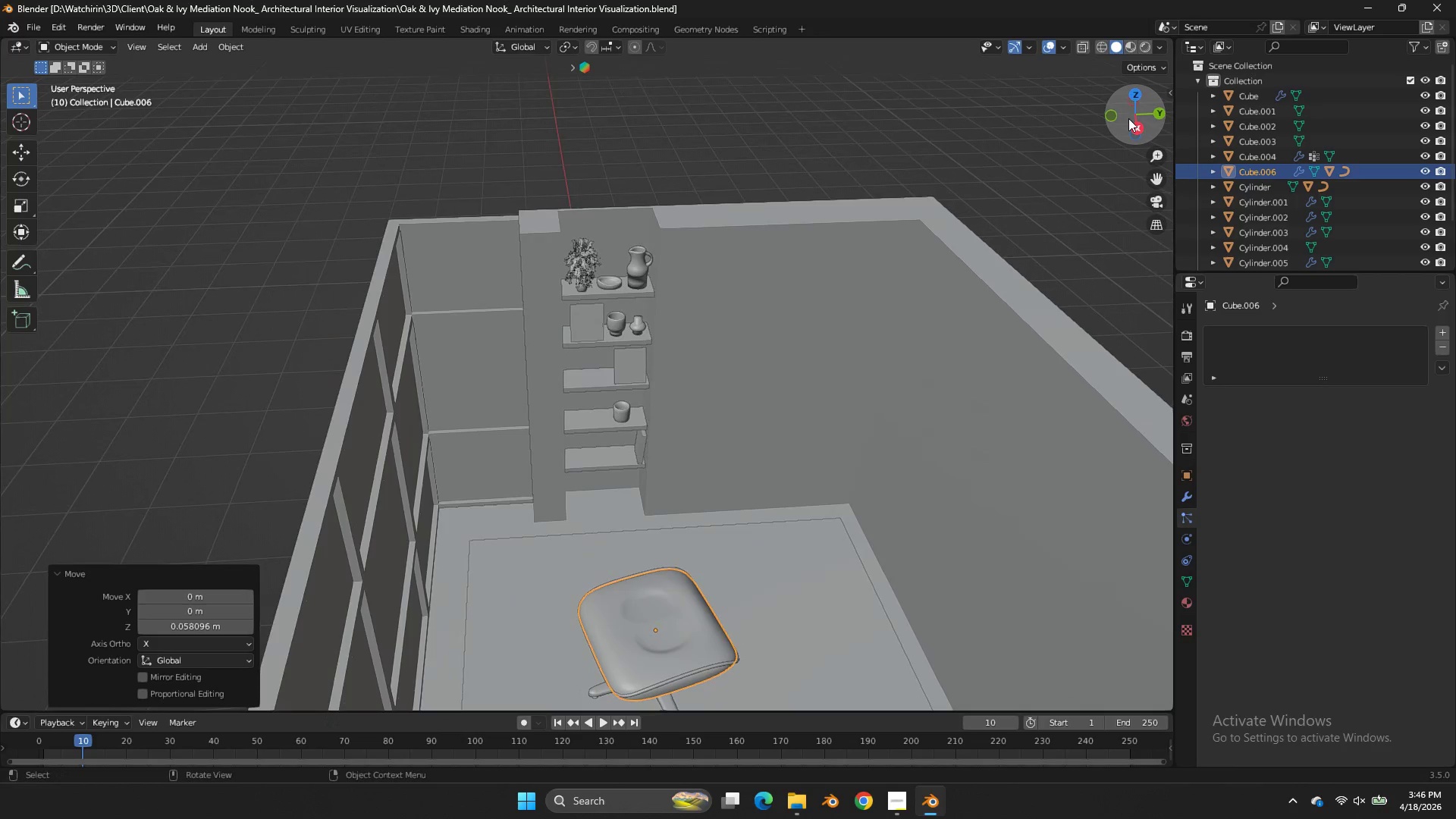 
mouse_move([1131, 137])
 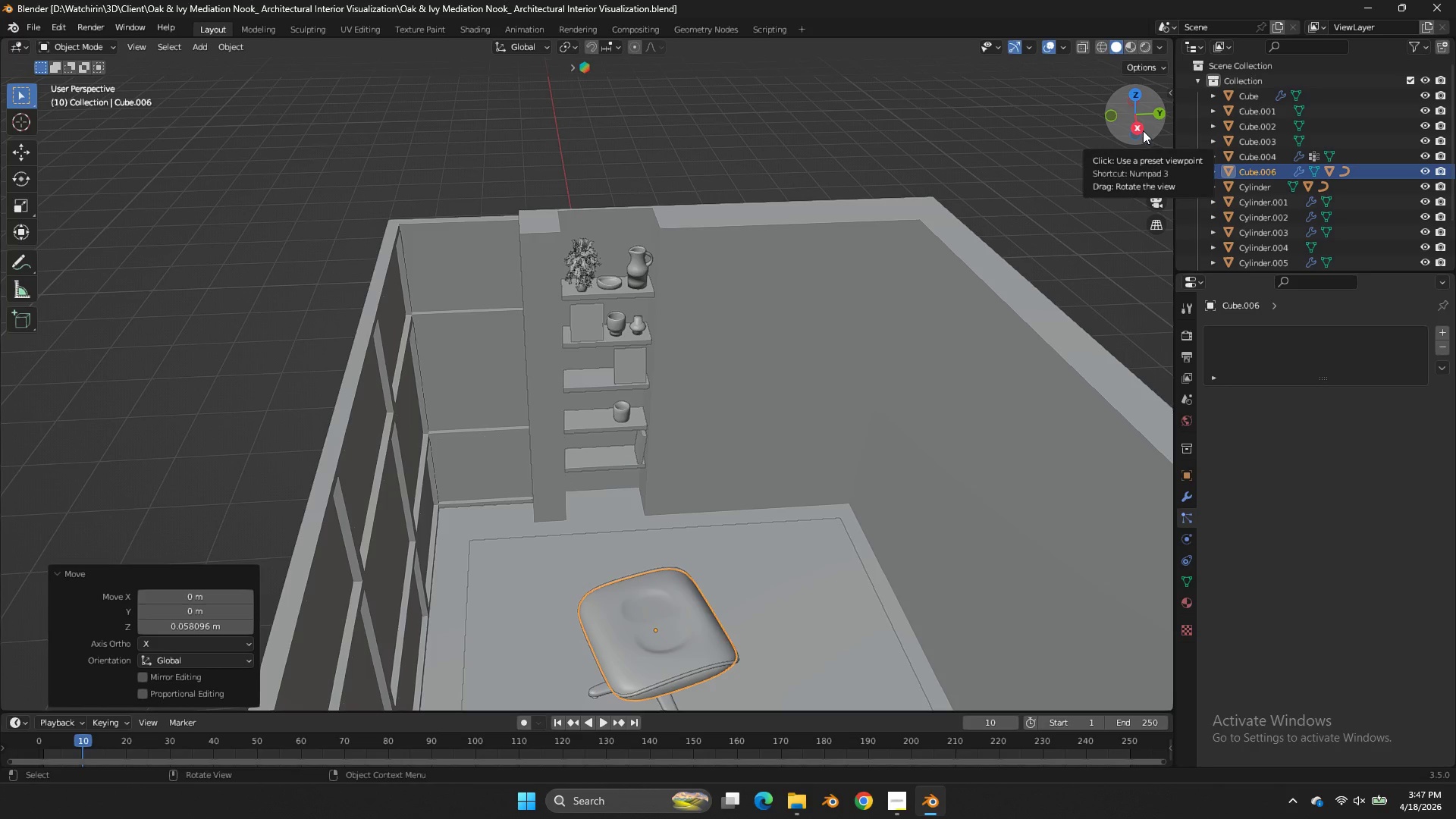 
wait(12.06)
 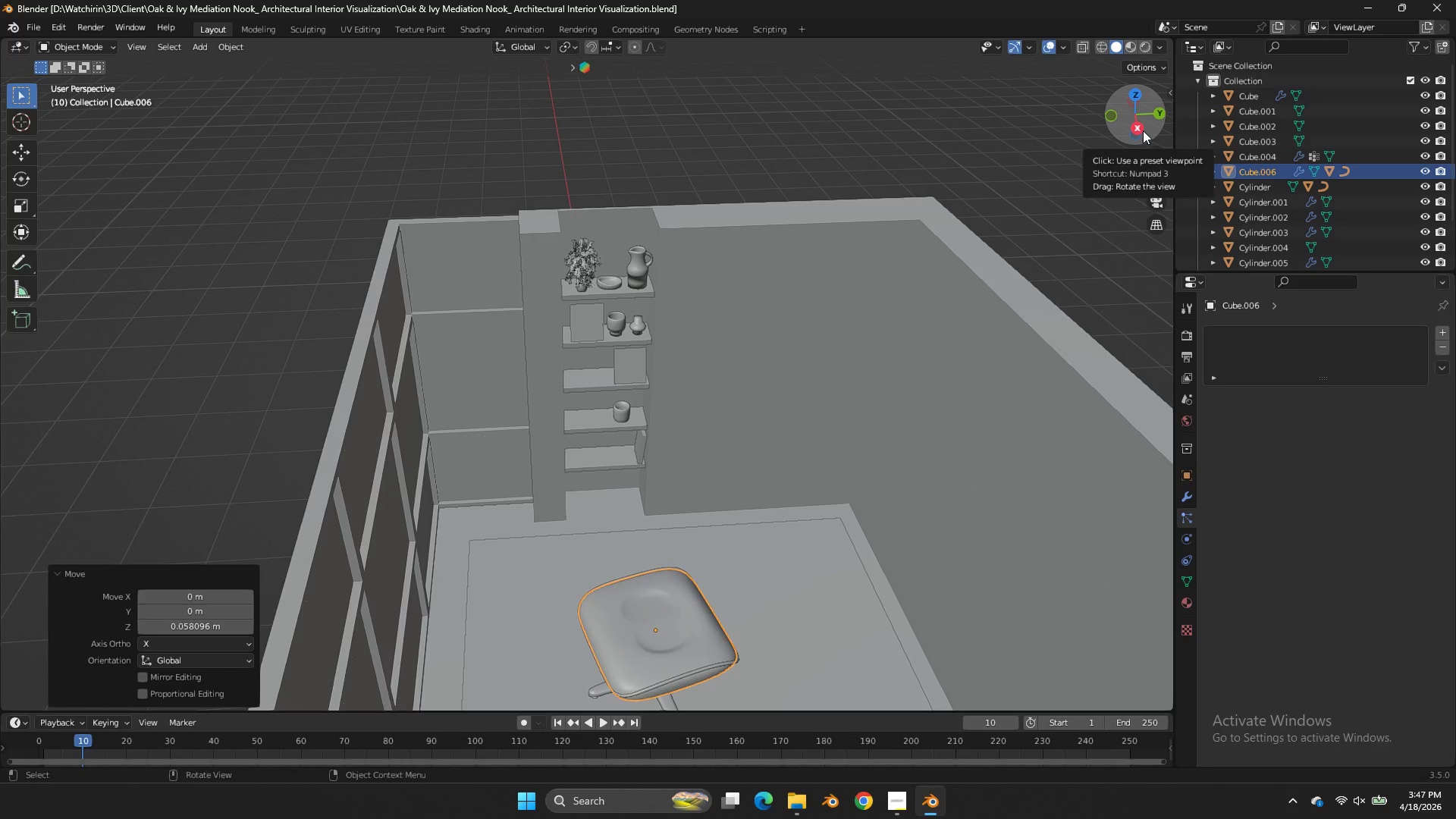 
left_click_drag(start_coordinate=[1123, 104], to_coordinate=[1154, 677])
 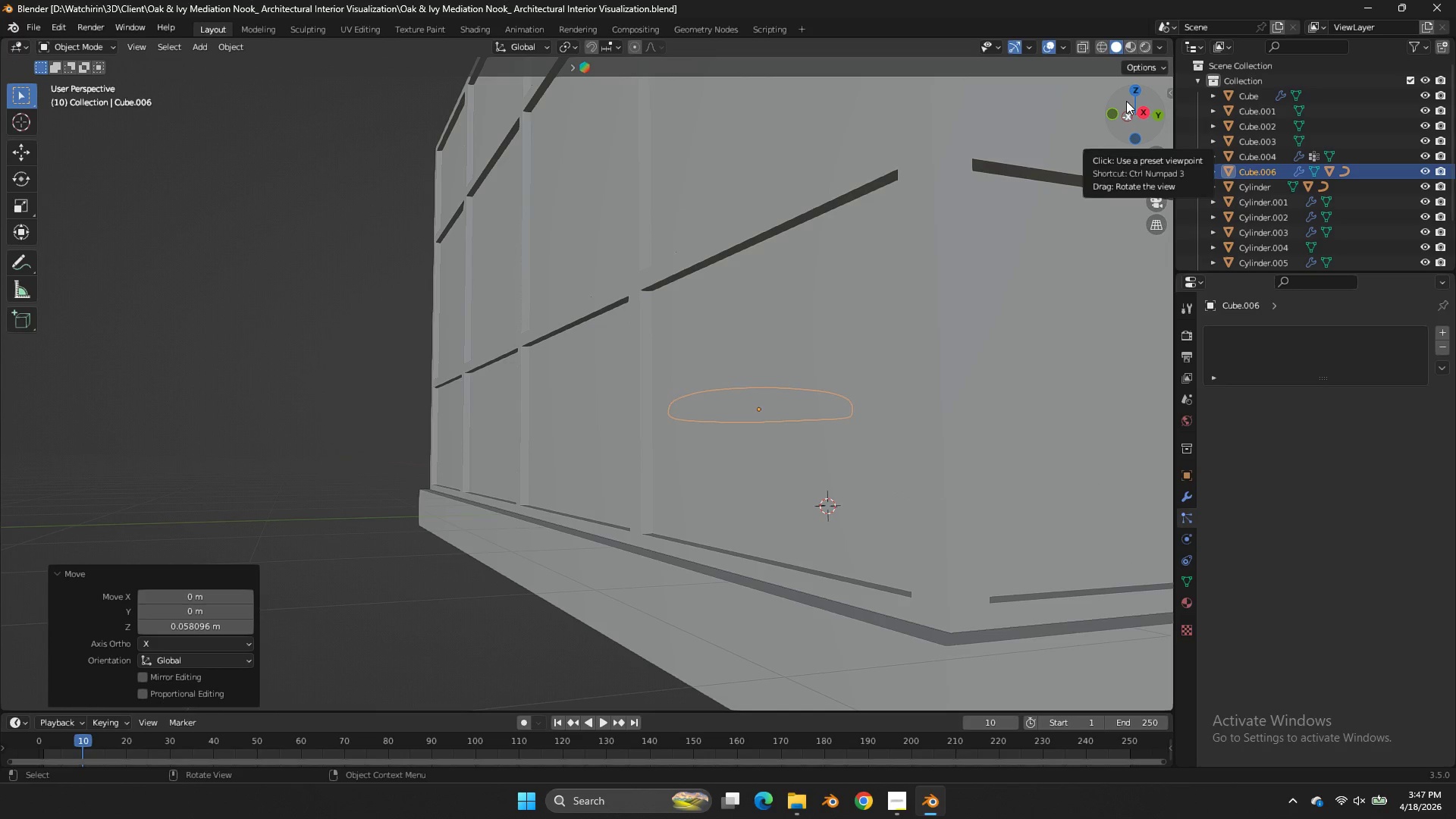 
wait(7.83)
 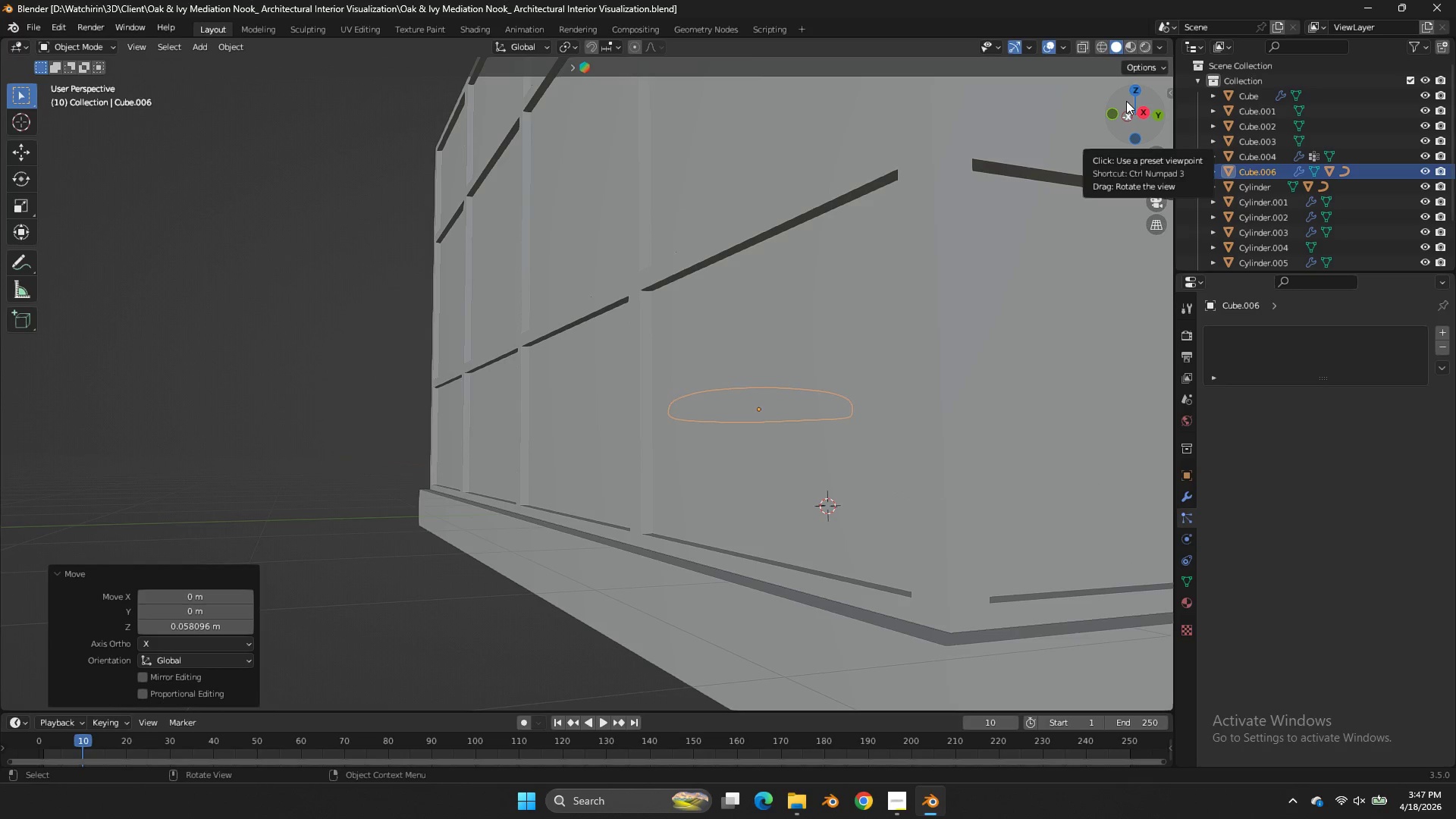 
left_click_drag(start_coordinate=[1129, 105], to_coordinate=[1100, 187])
 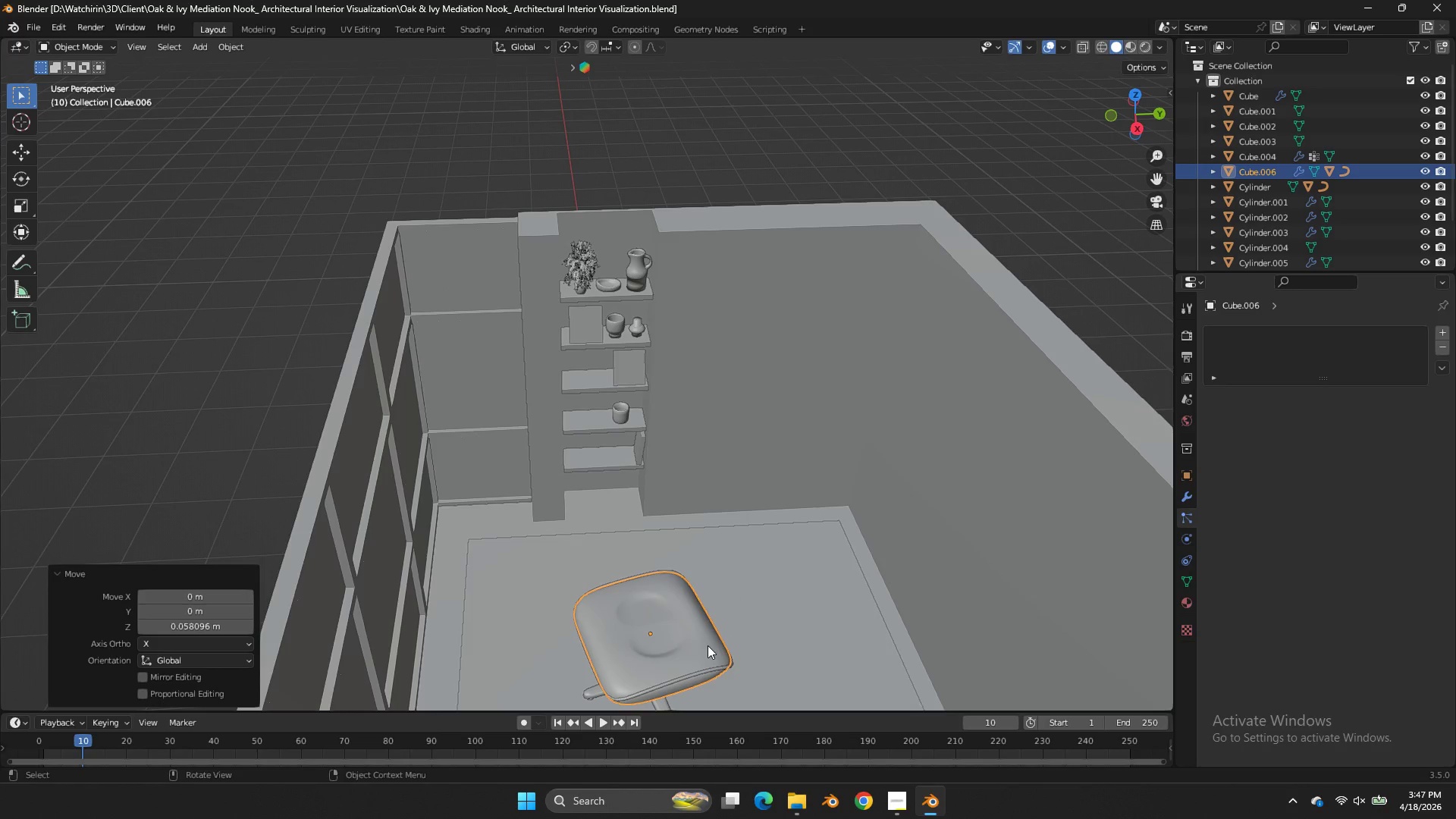 
scroll: coordinate [712, 647], scroll_direction: down, amount: 1.0
 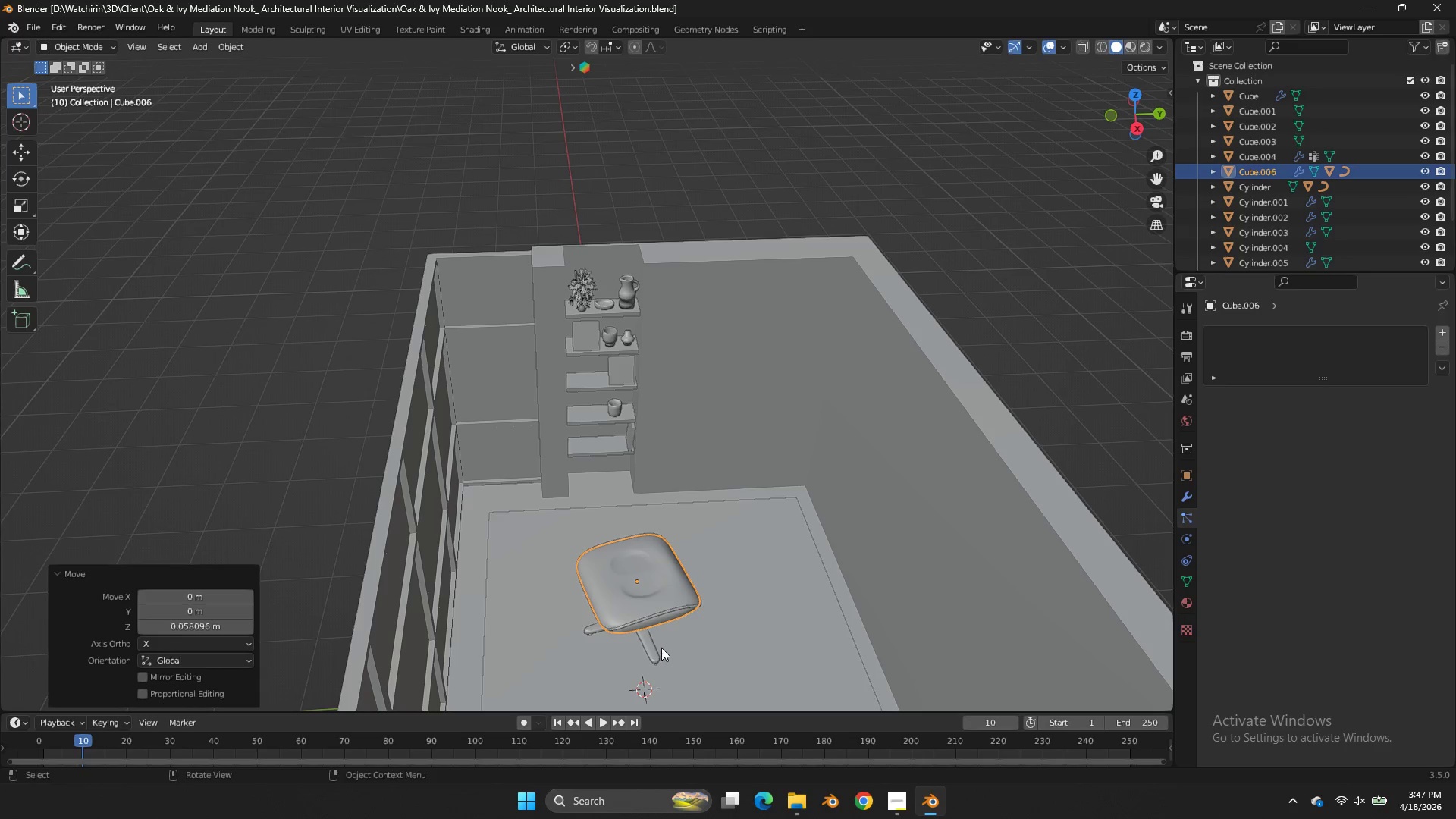 
left_click([654, 648])
 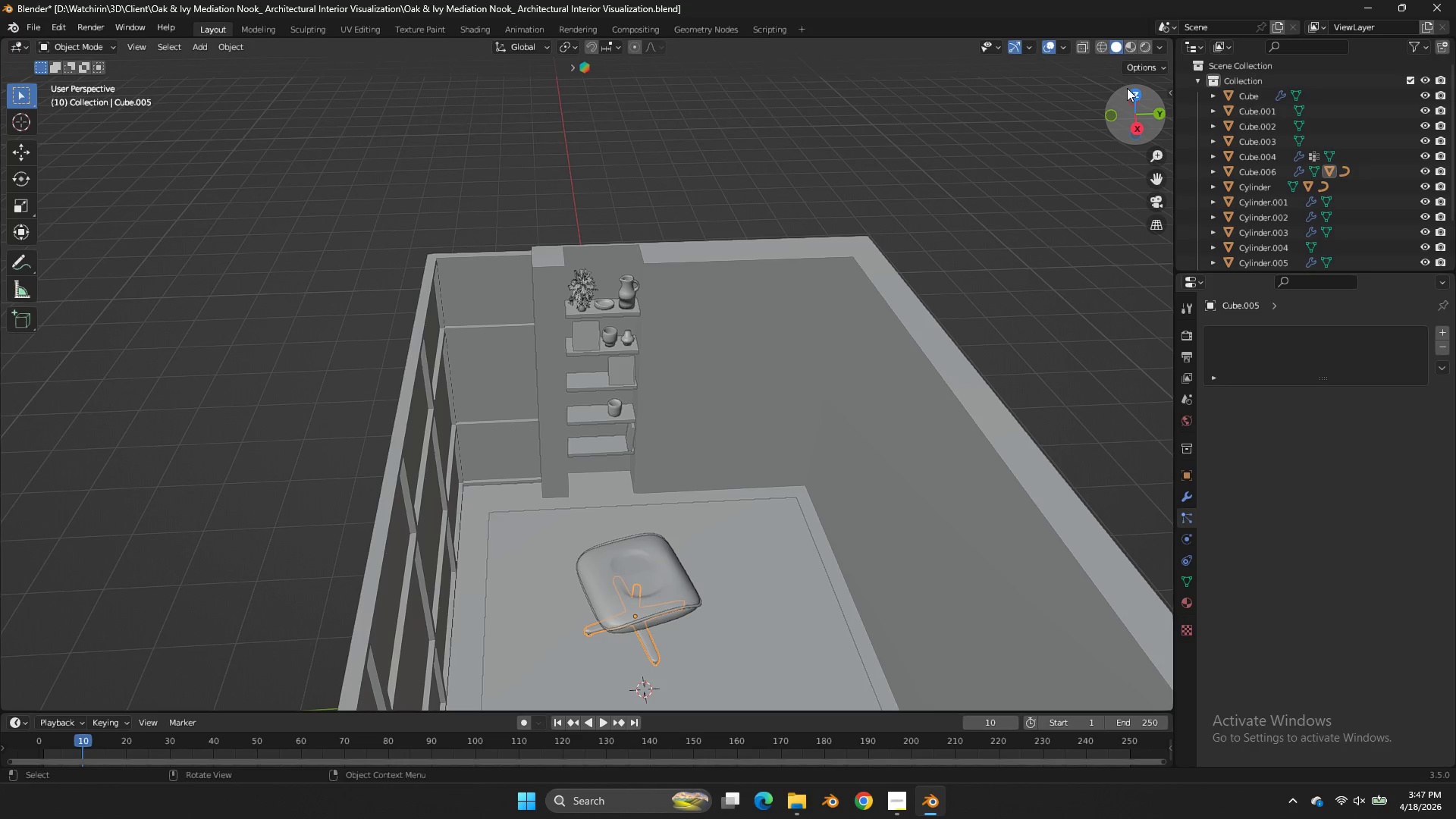 
left_click([1132, 90])
 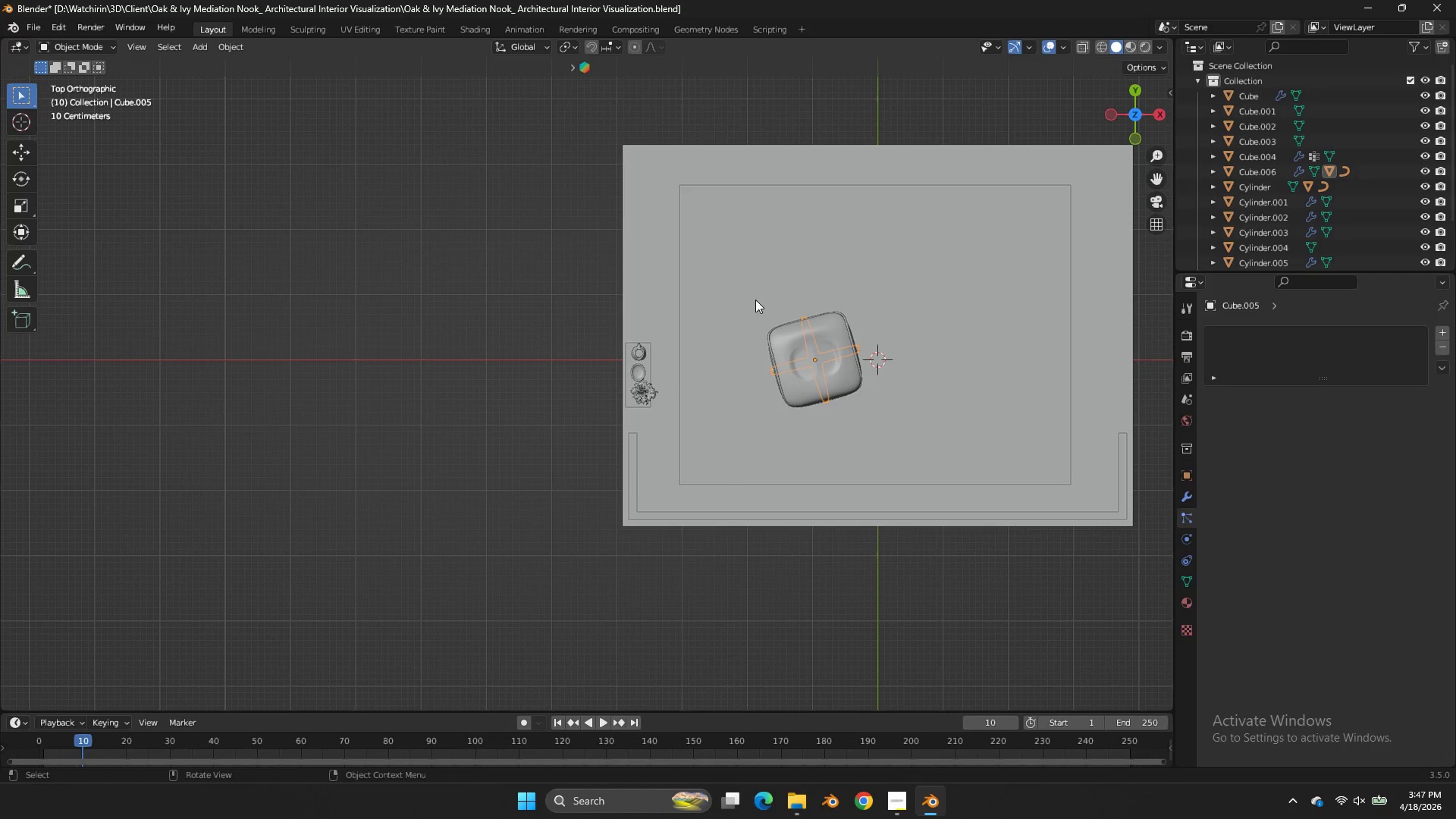 
key(Shift+ShiftLeft)
 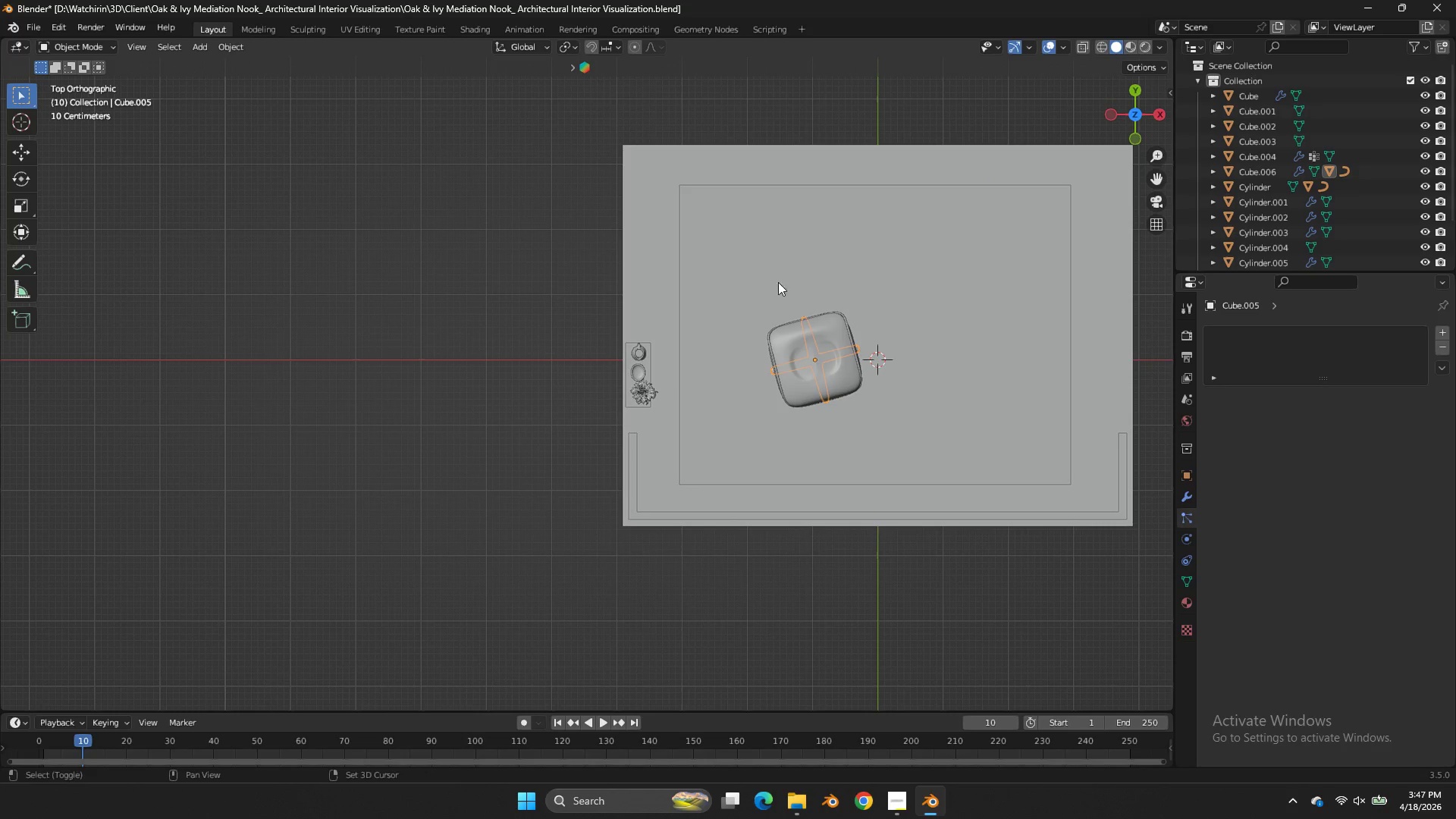 
key(Shift+D)
 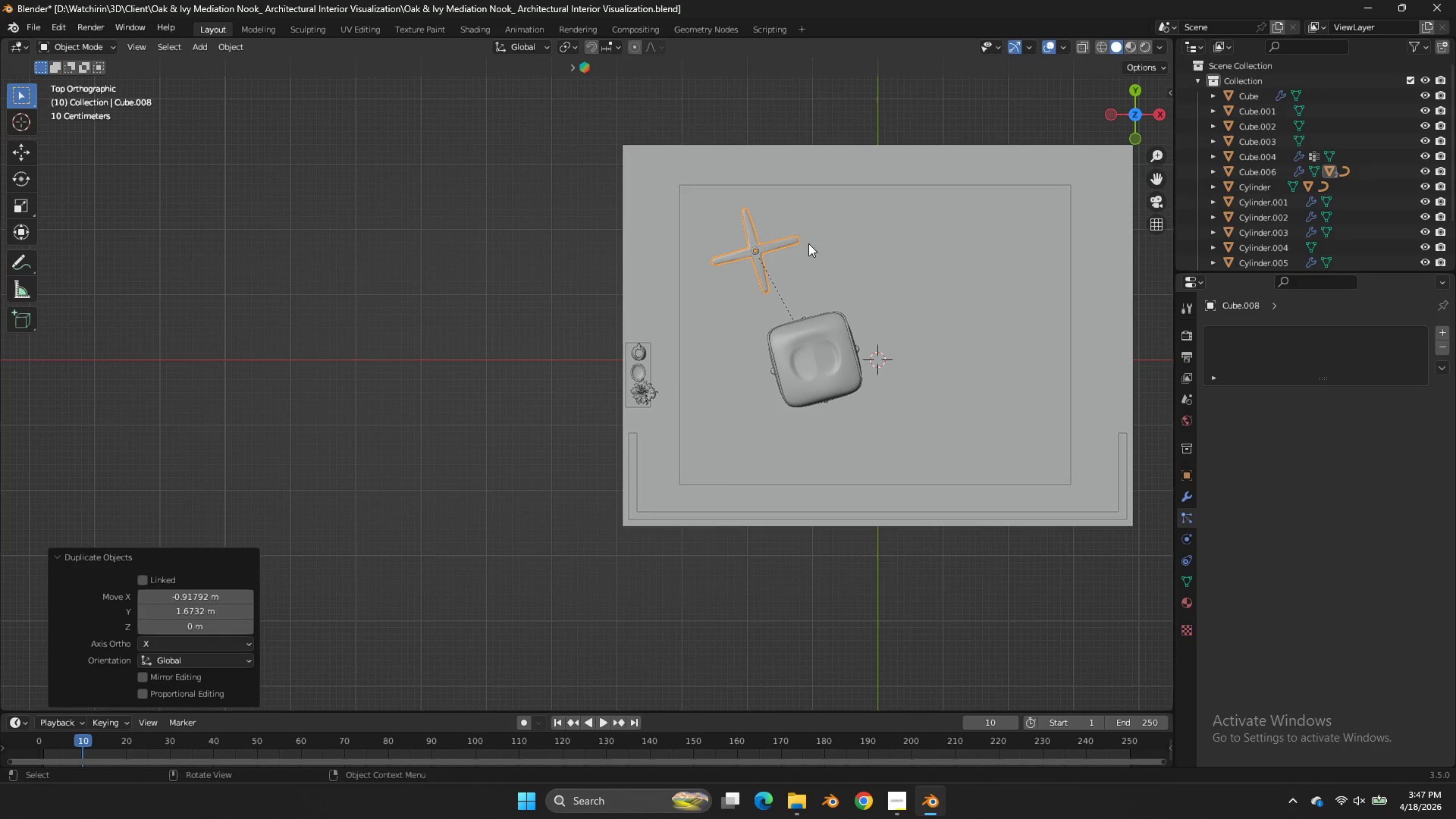 
key(Control+P)
 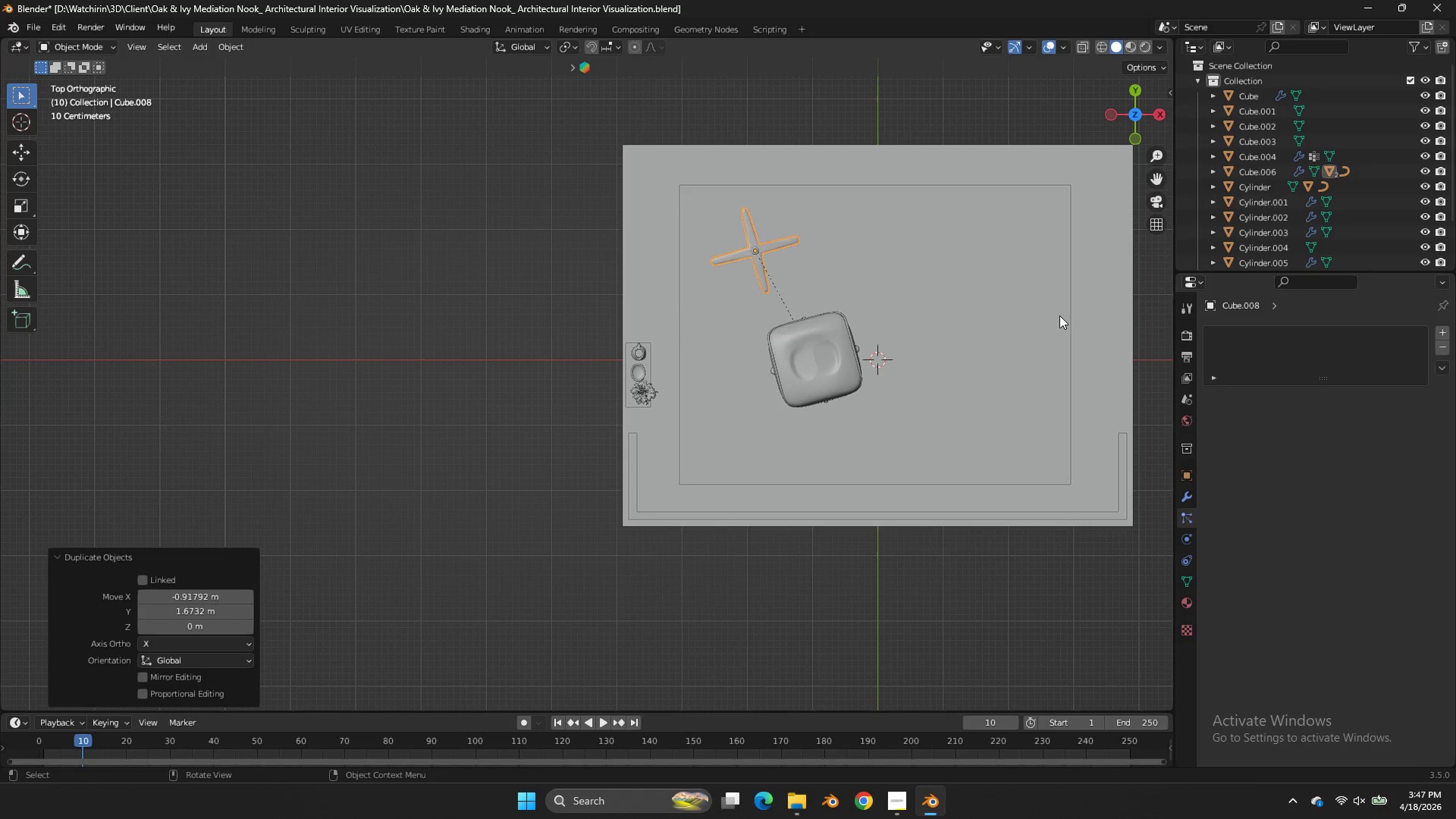 
key(Alt+P)
 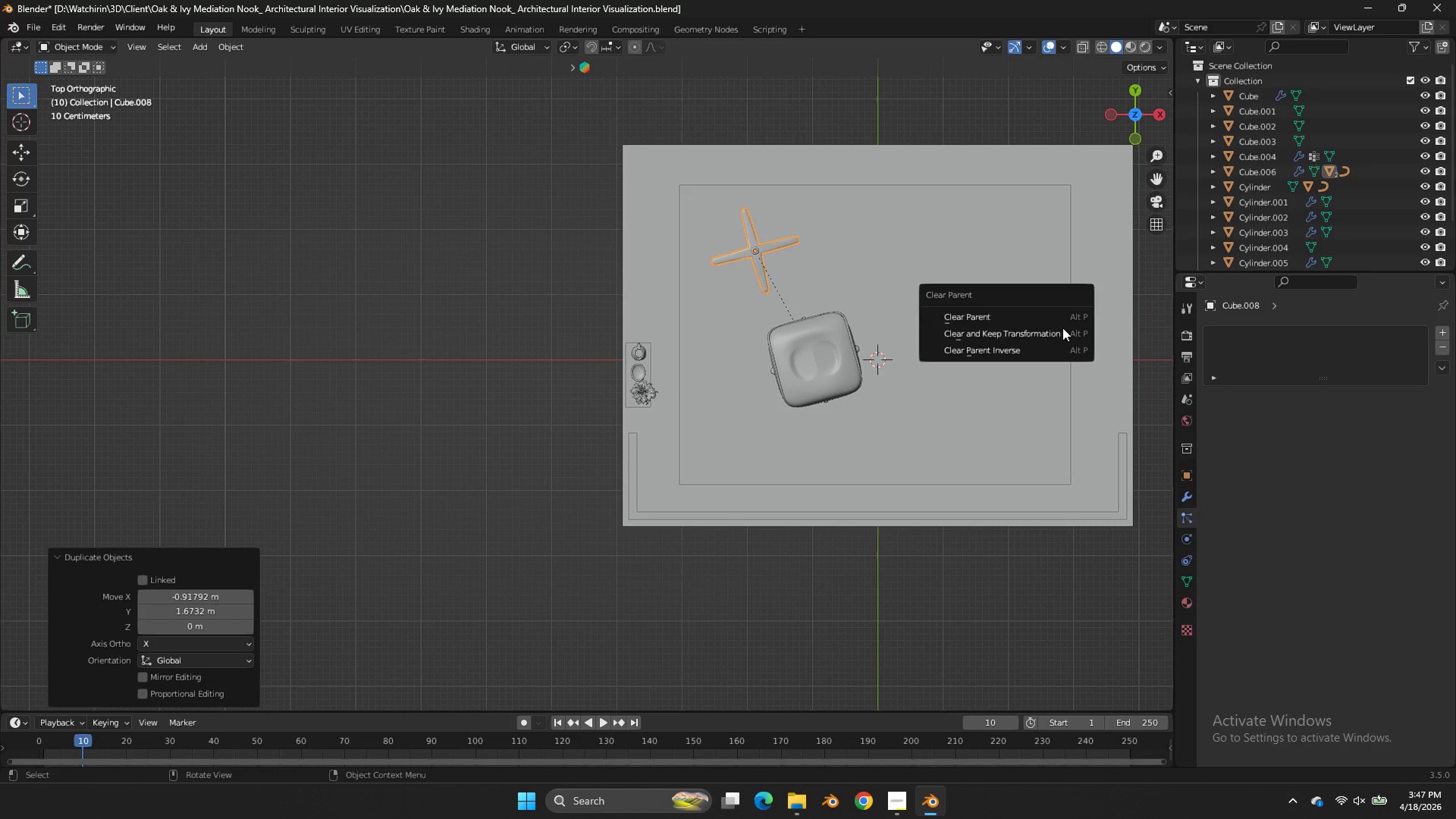 
left_click([1066, 333])
 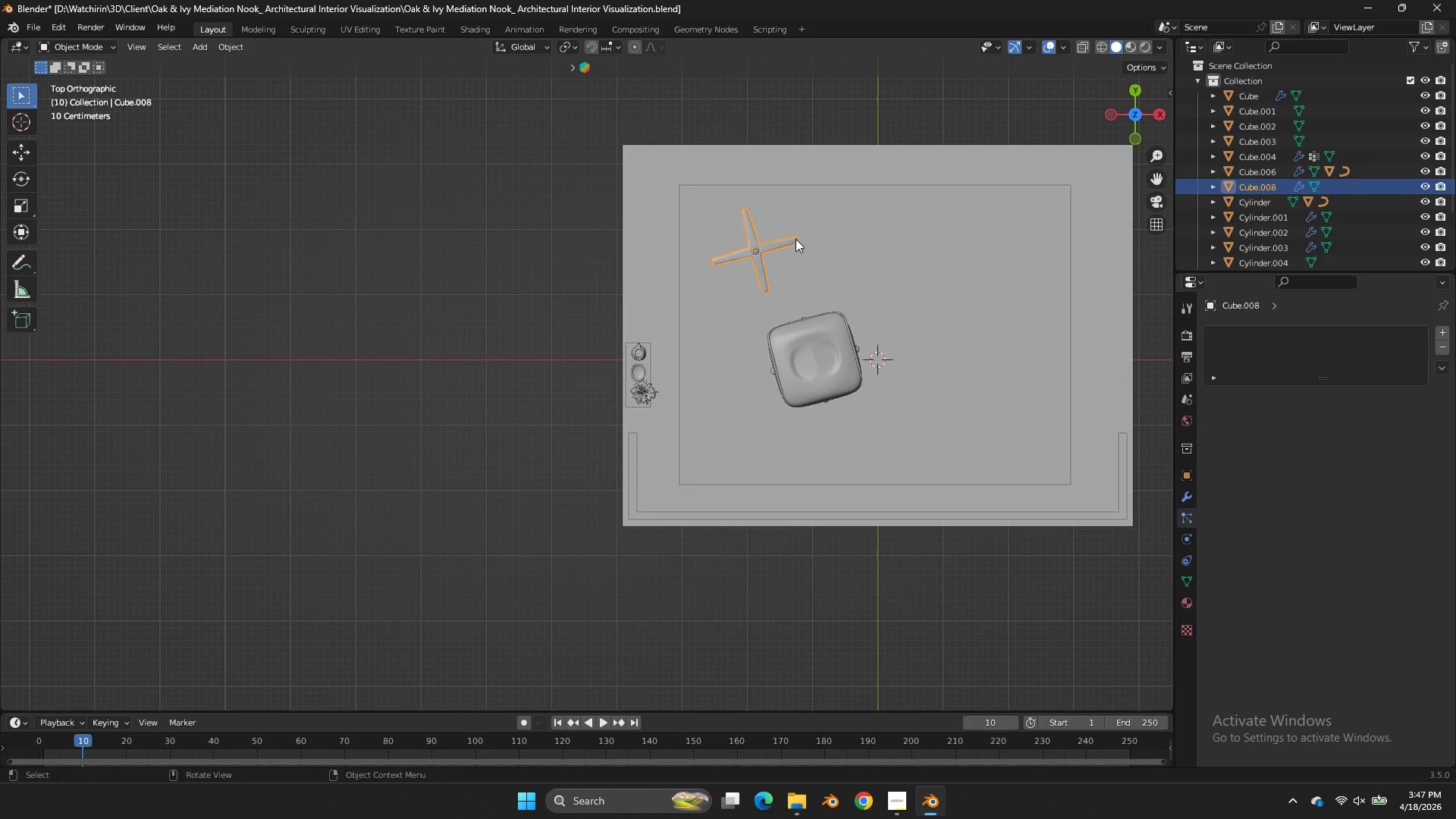 
key(R)
 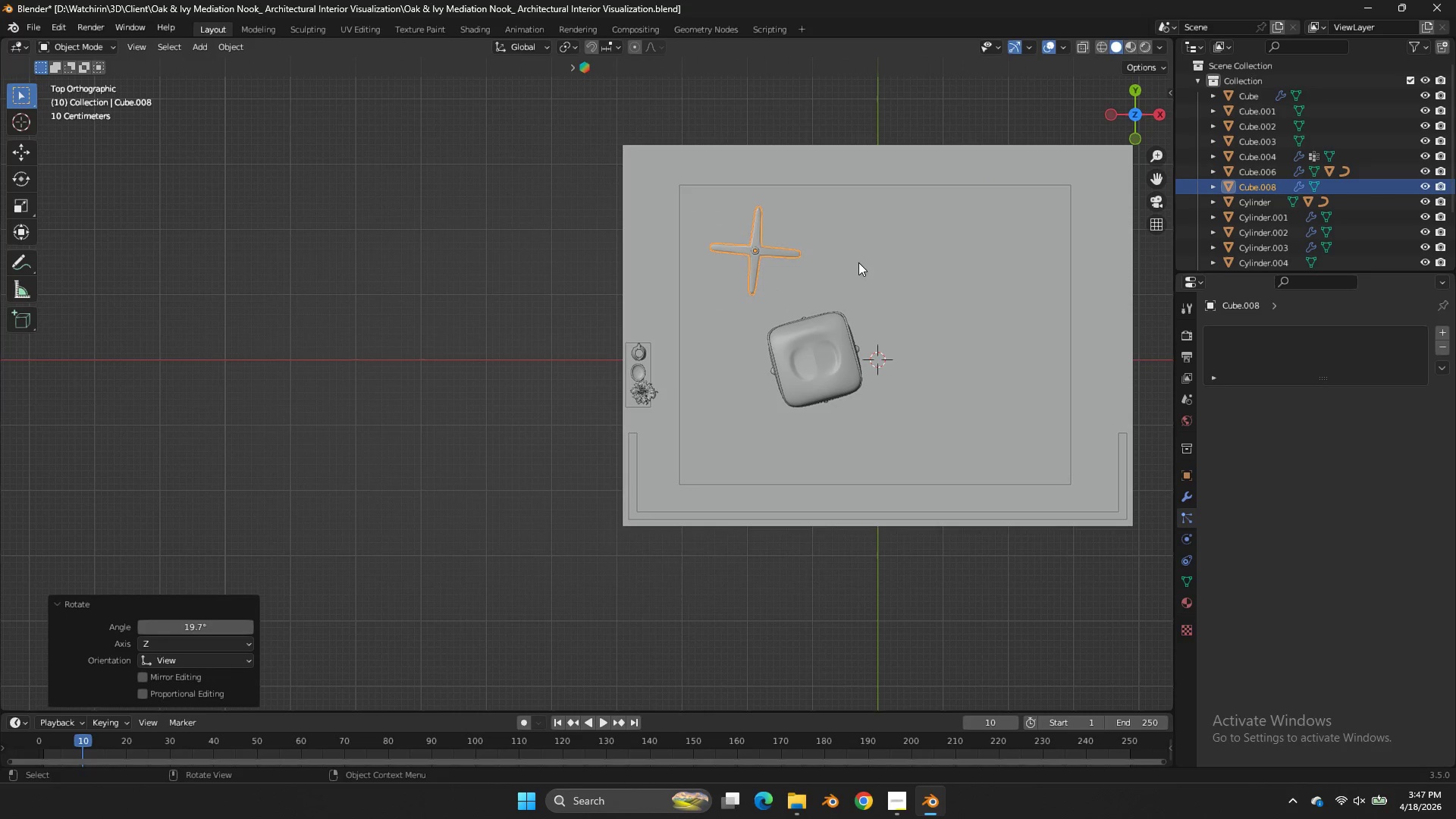 
key(Alt+AltLeft)
 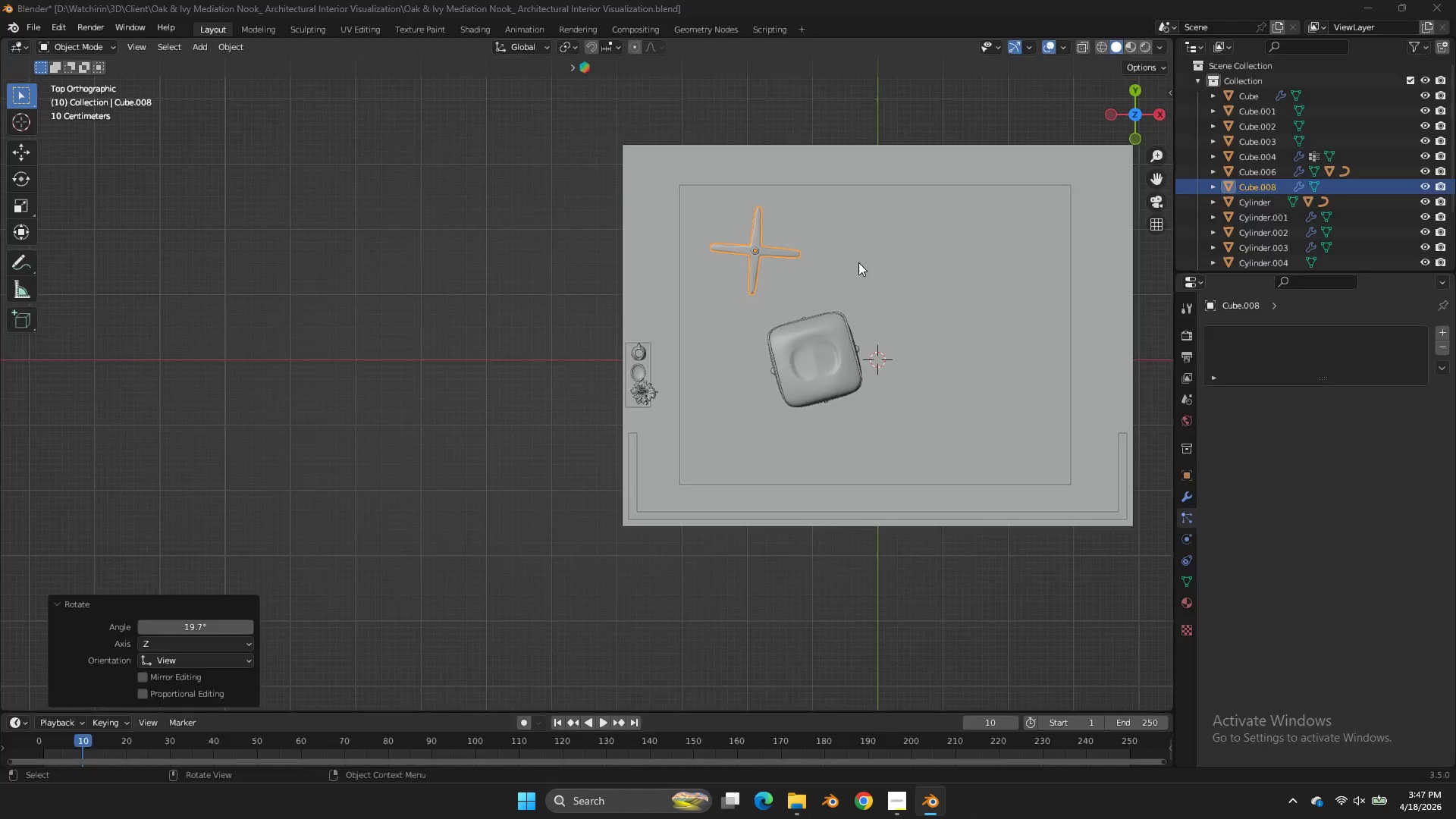 
key(Alt+Tab)